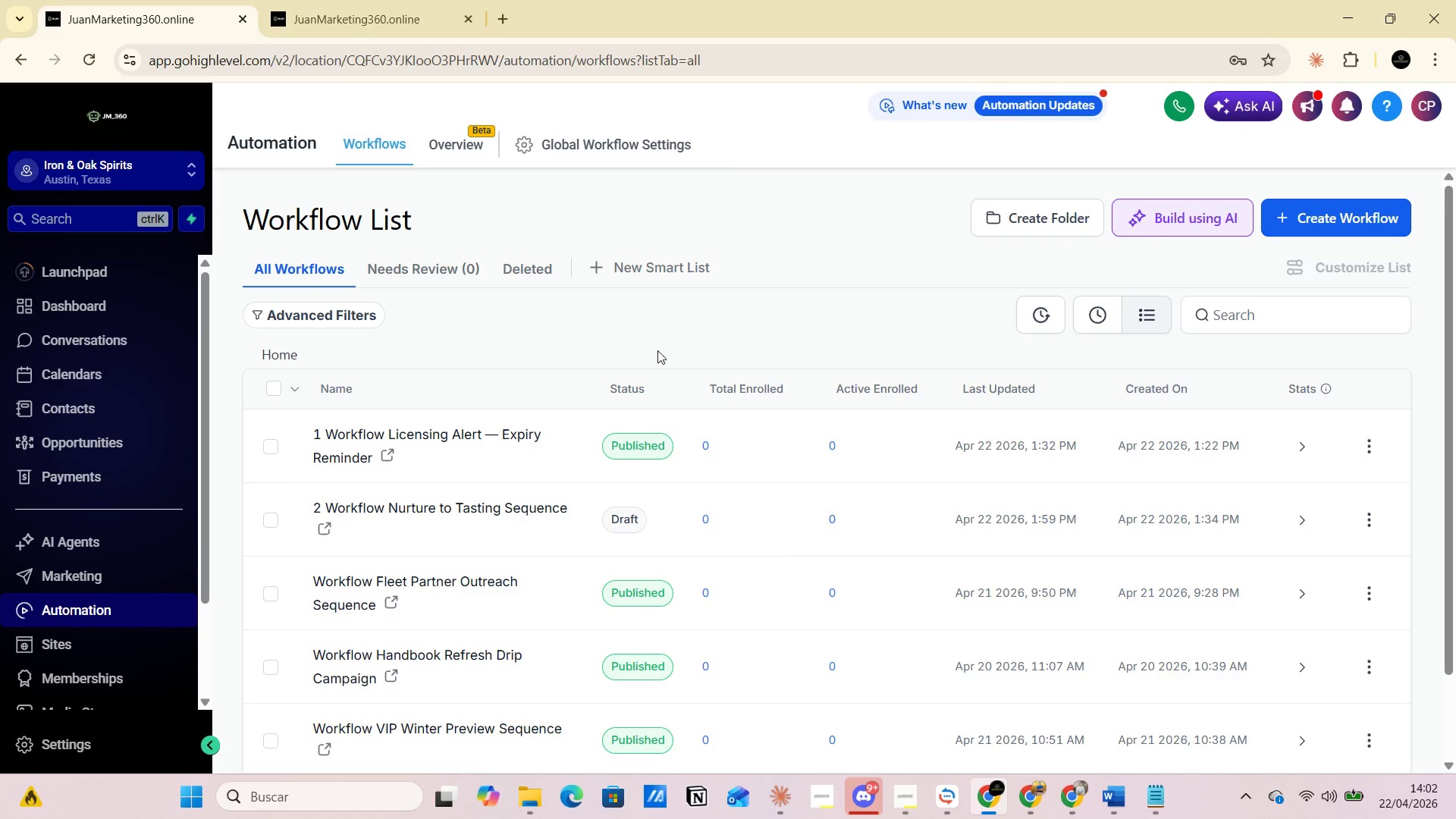 
left_click([1315, 217])
 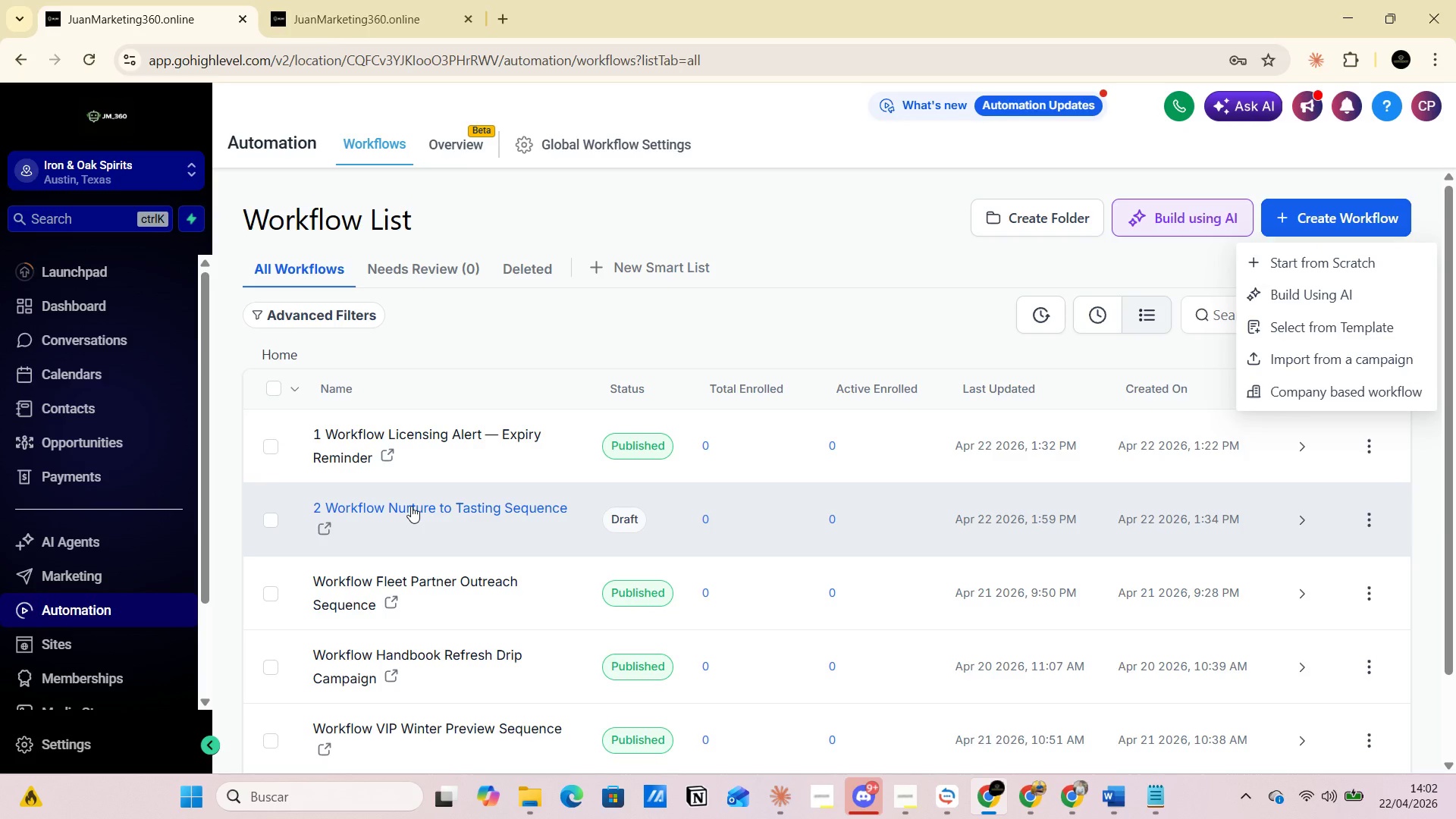 
left_click([411, 506])
 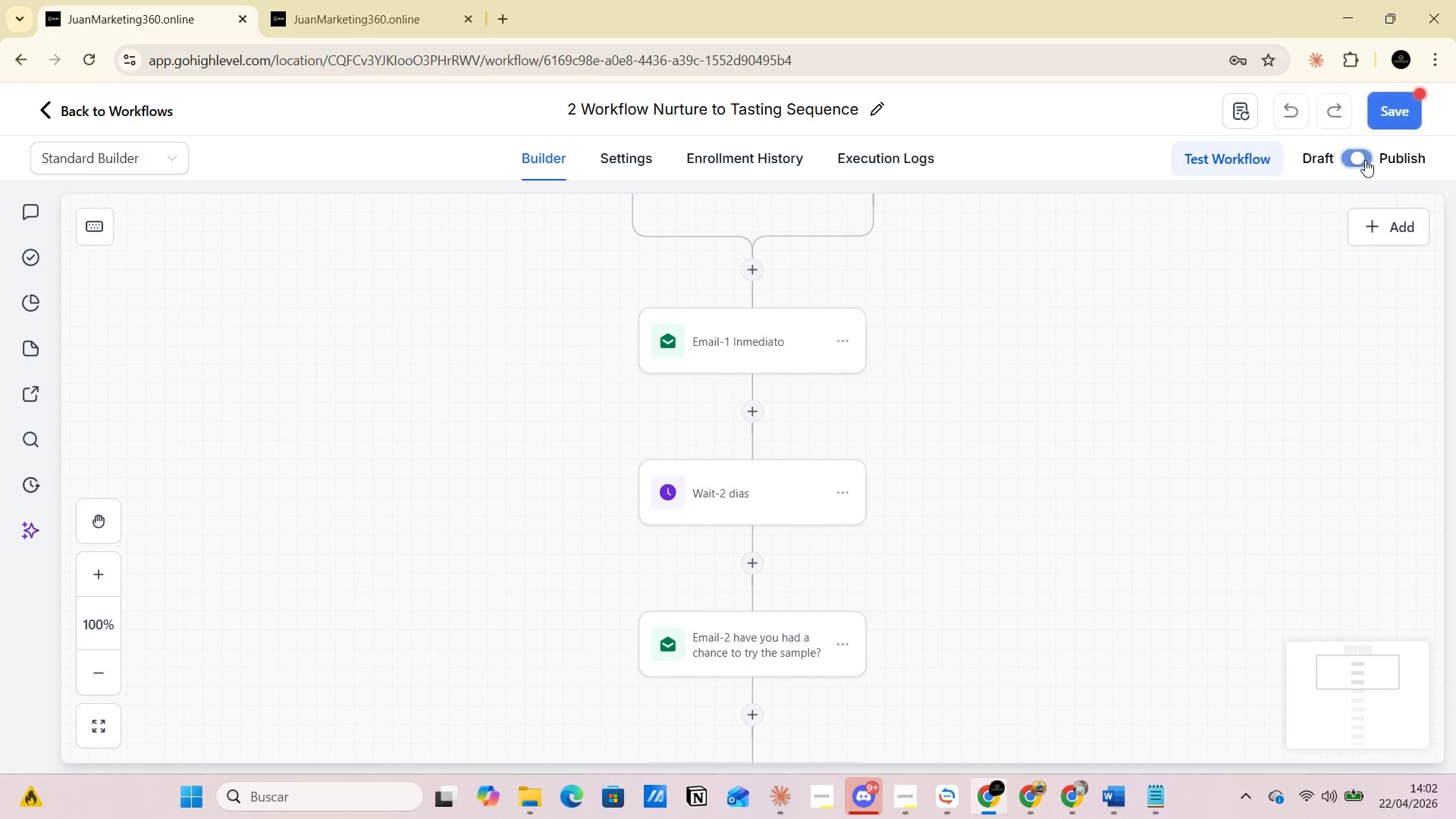 
wait(7.53)
 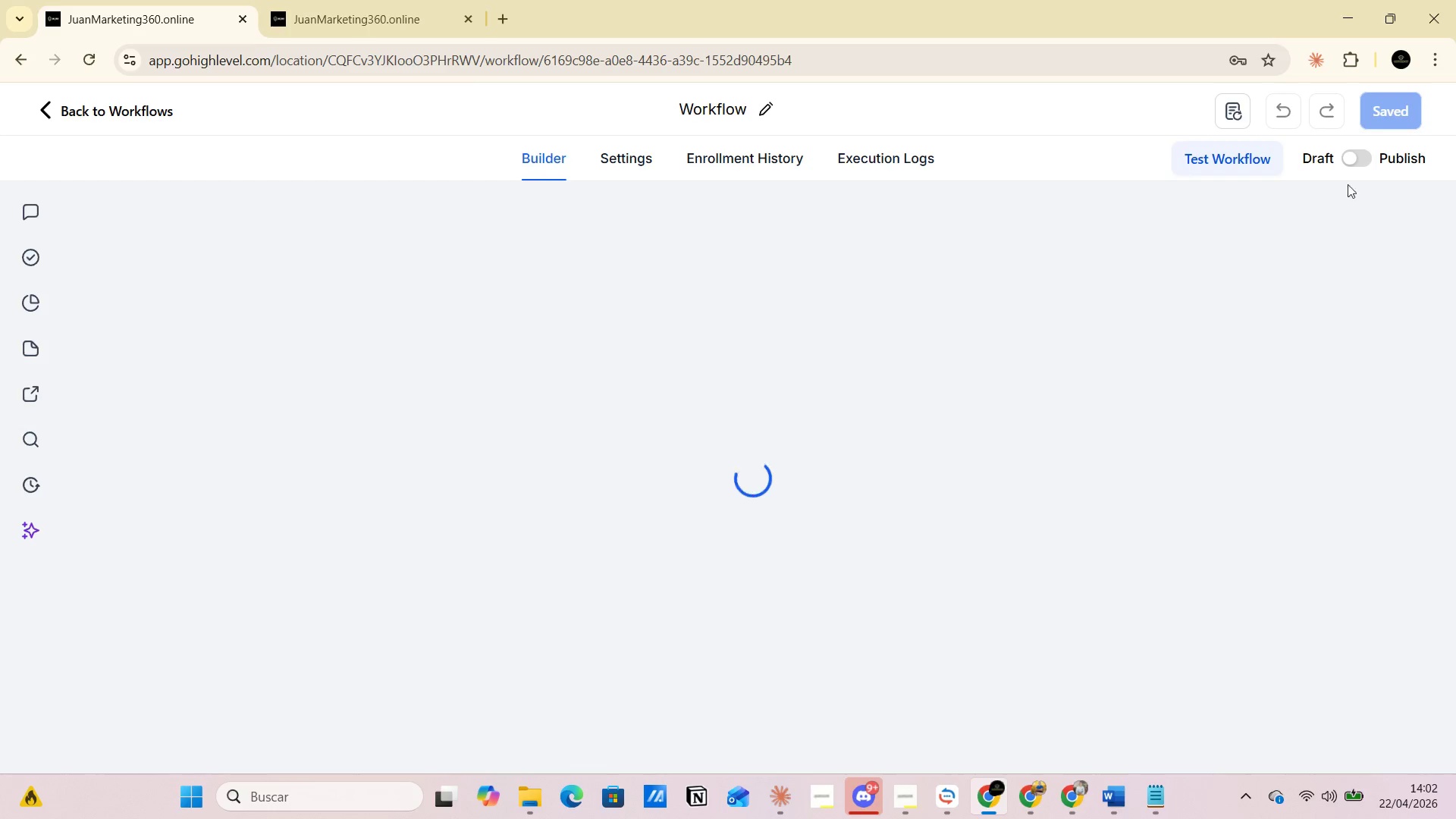 
left_click([1403, 117])
 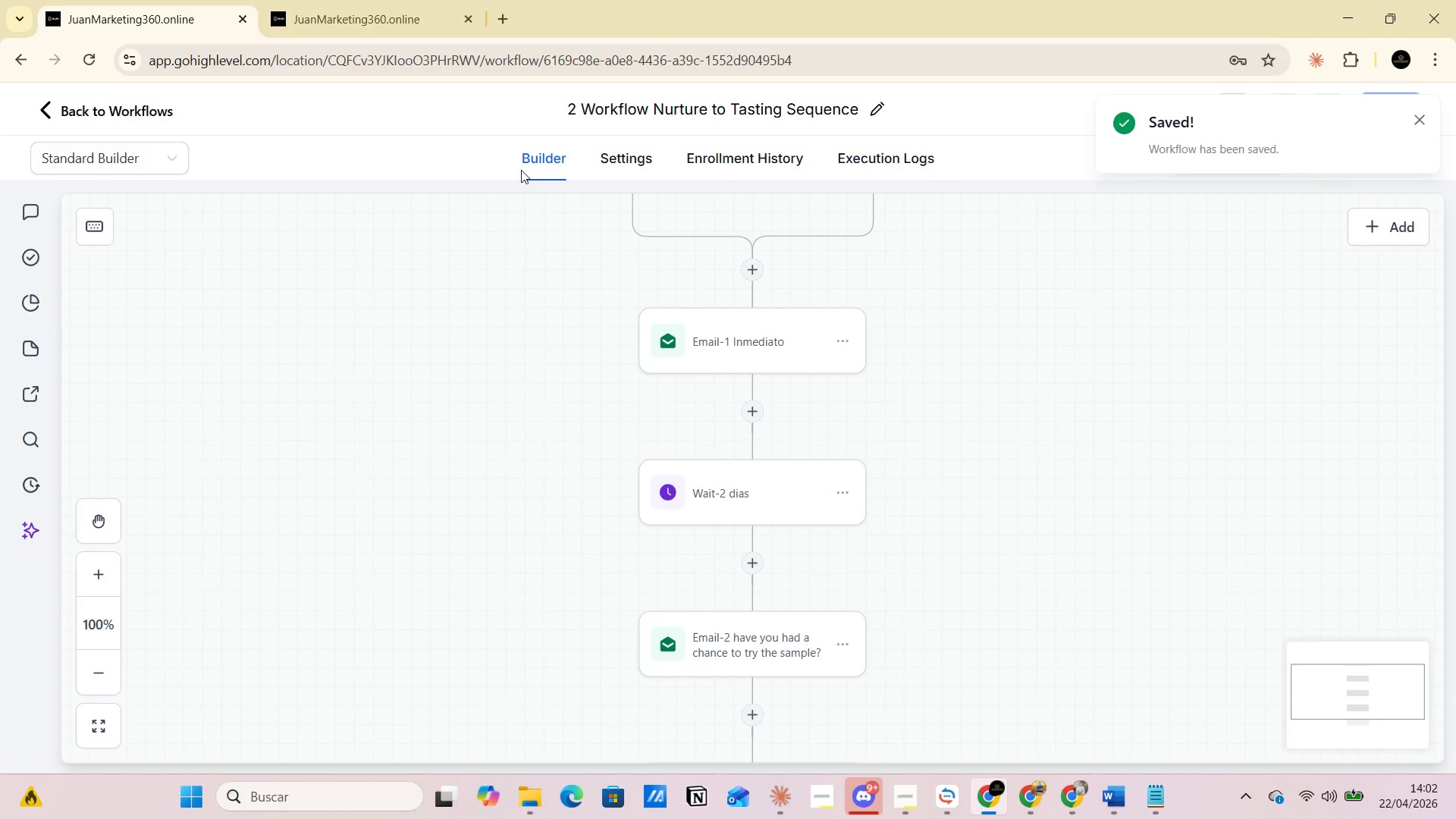 
left_click([42, 115])
 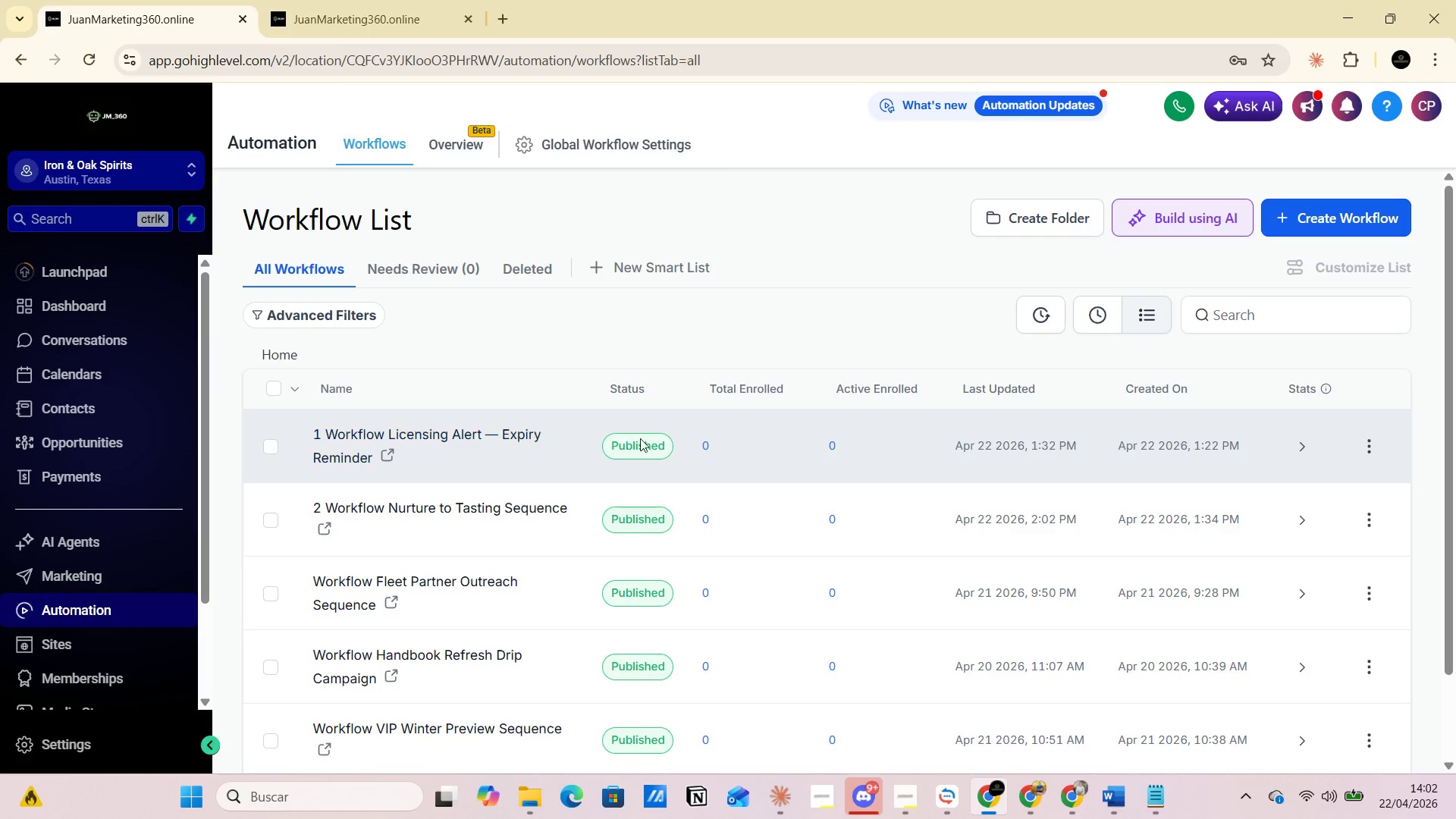 
wait(7.74)
 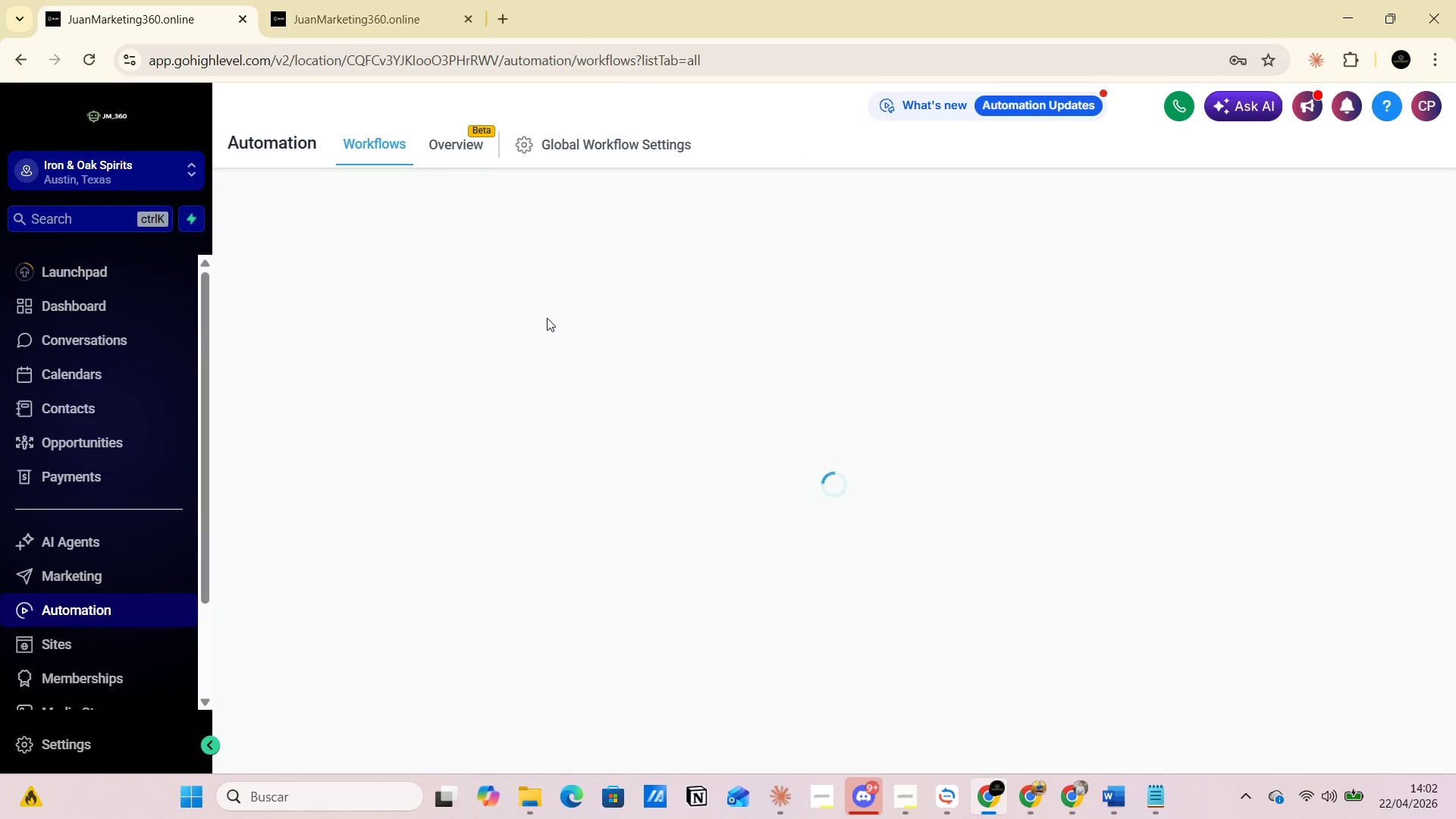 
left_click([1298, 221])
 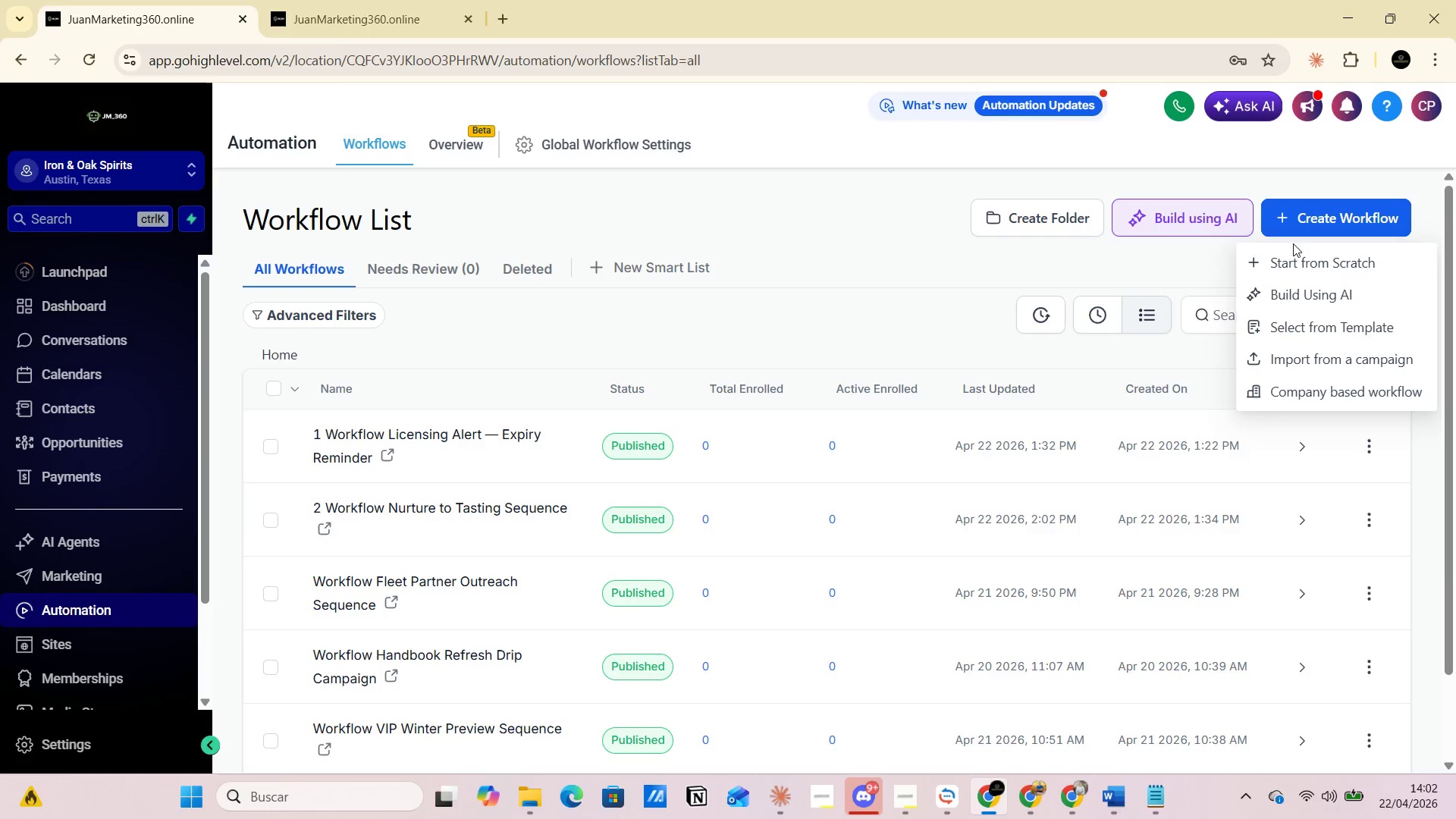 
left_click([1303, 259])
 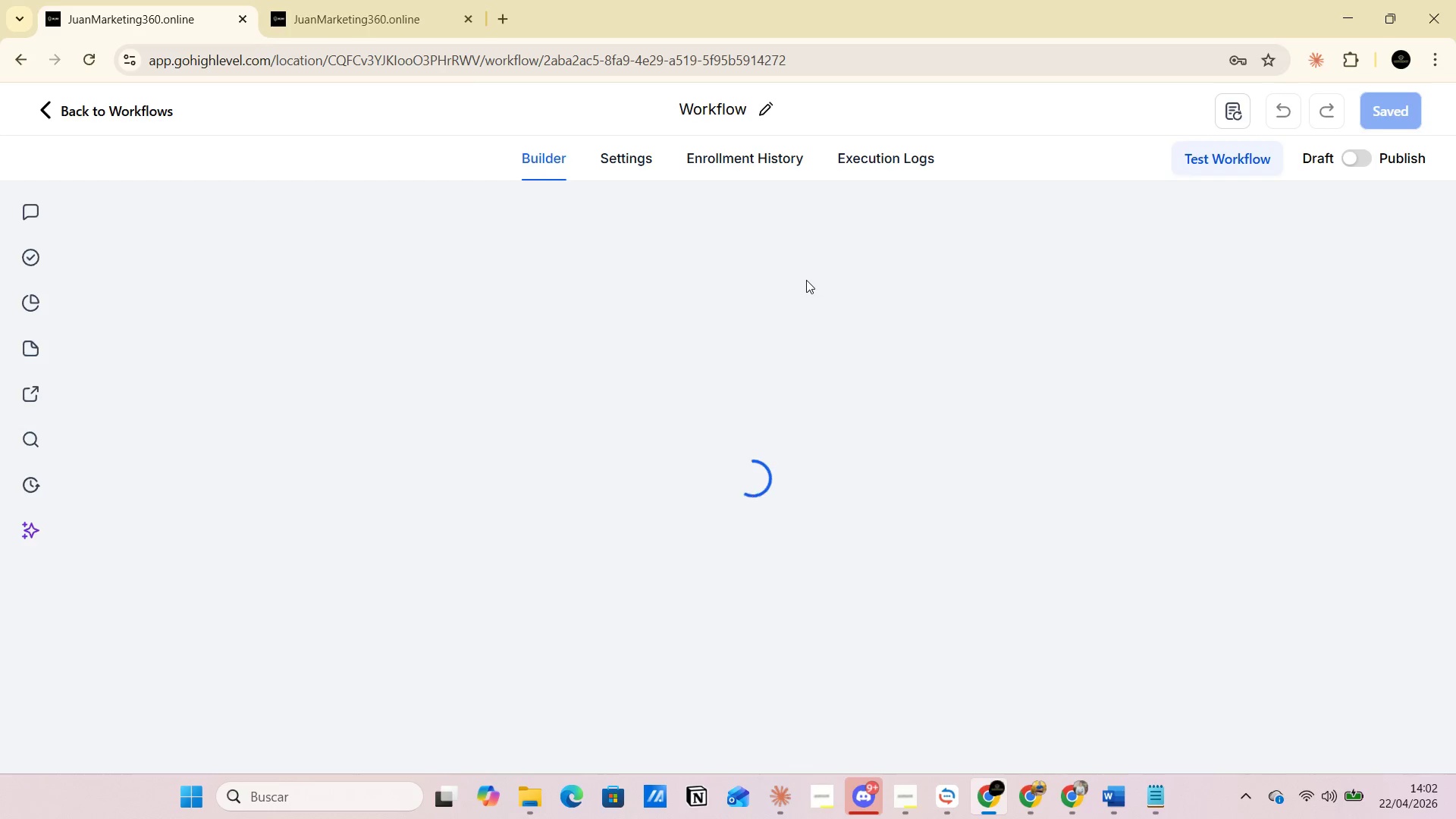 
left_click([761, 115])
 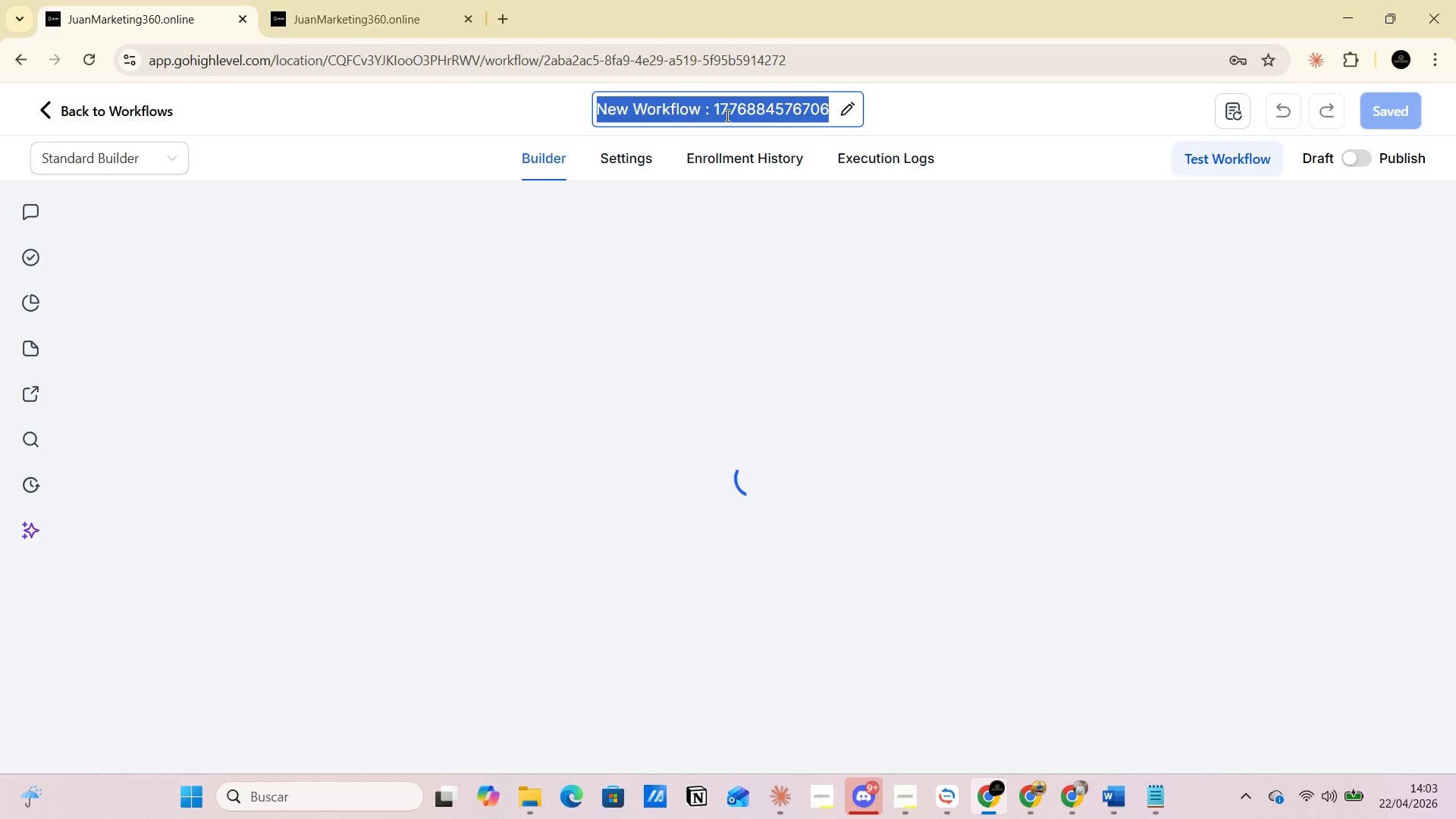 
left_click([699, 110])
 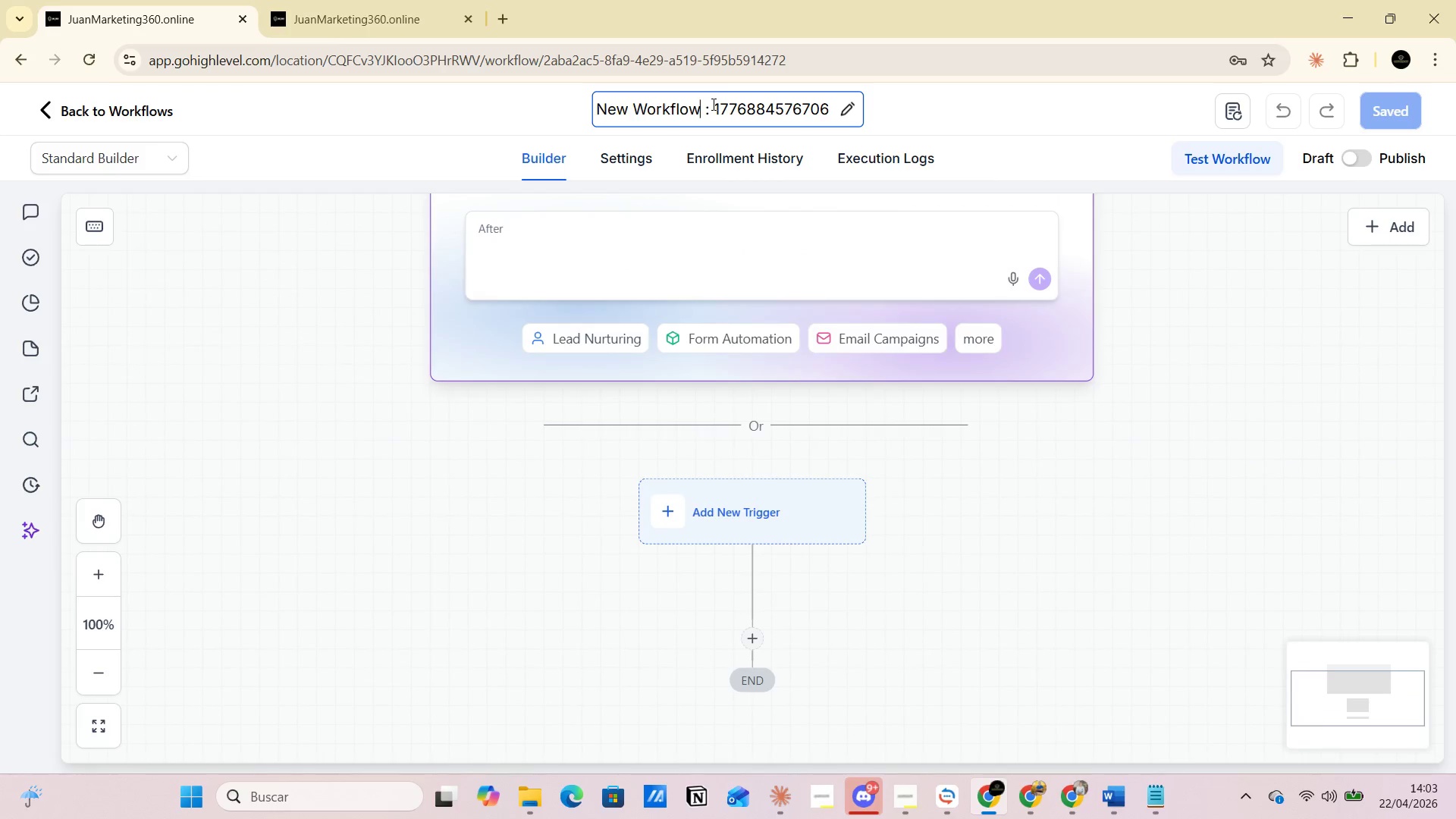 
left_click([712, 104])
 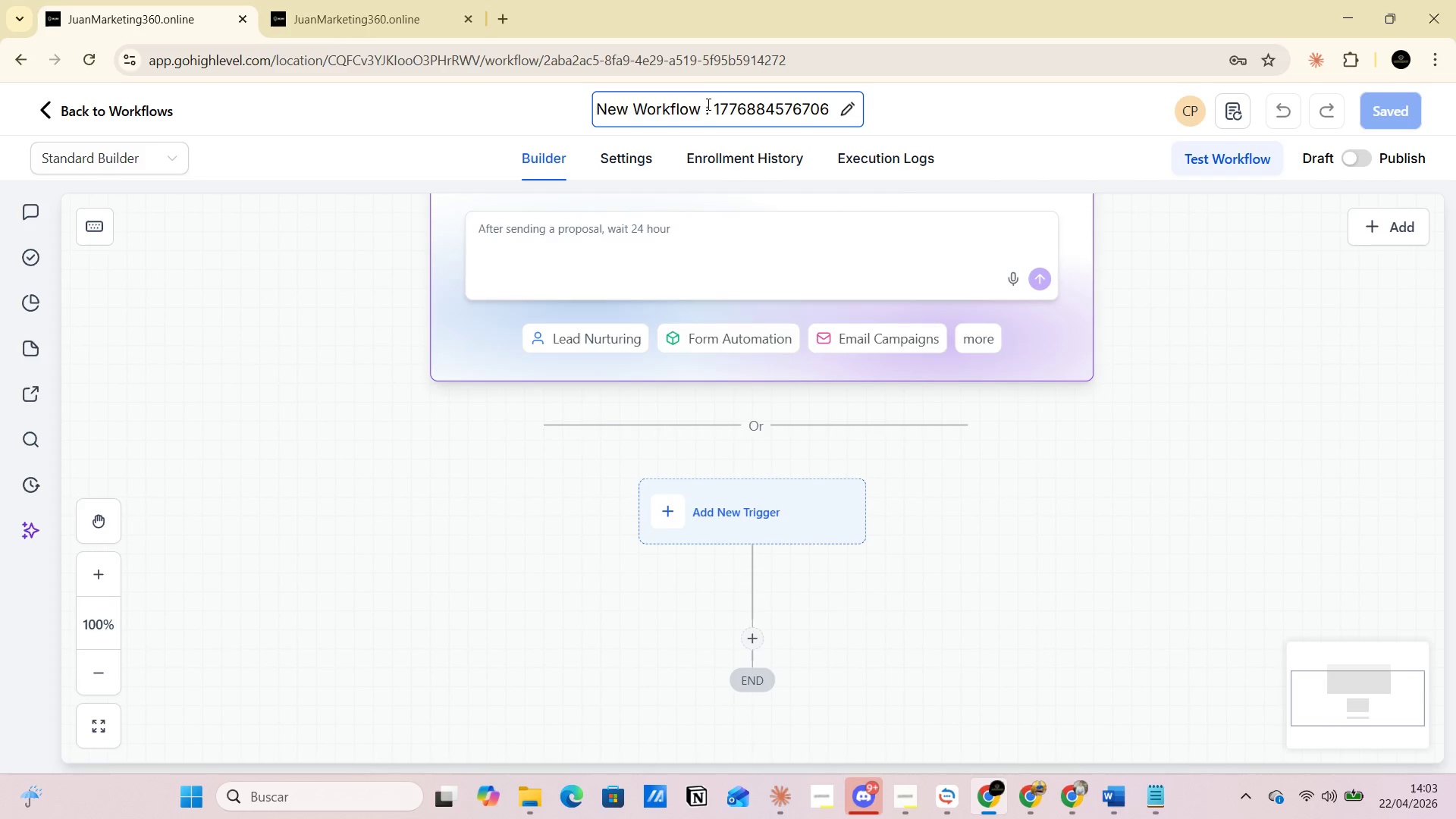 
left_click_drag(start_coordinate=[707, 104], to_coordinate=[834, 103])
 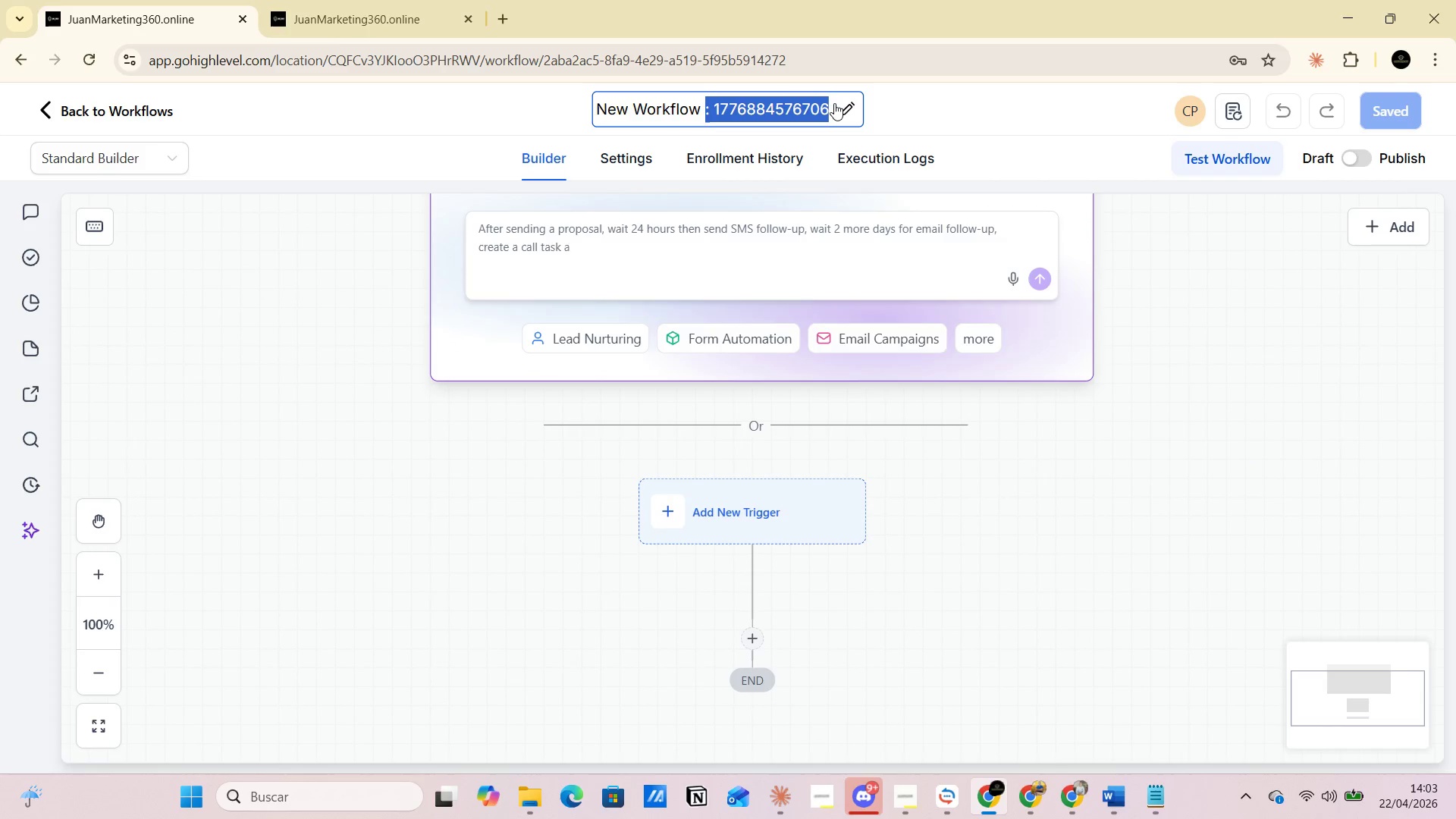 
key(Control+V)
 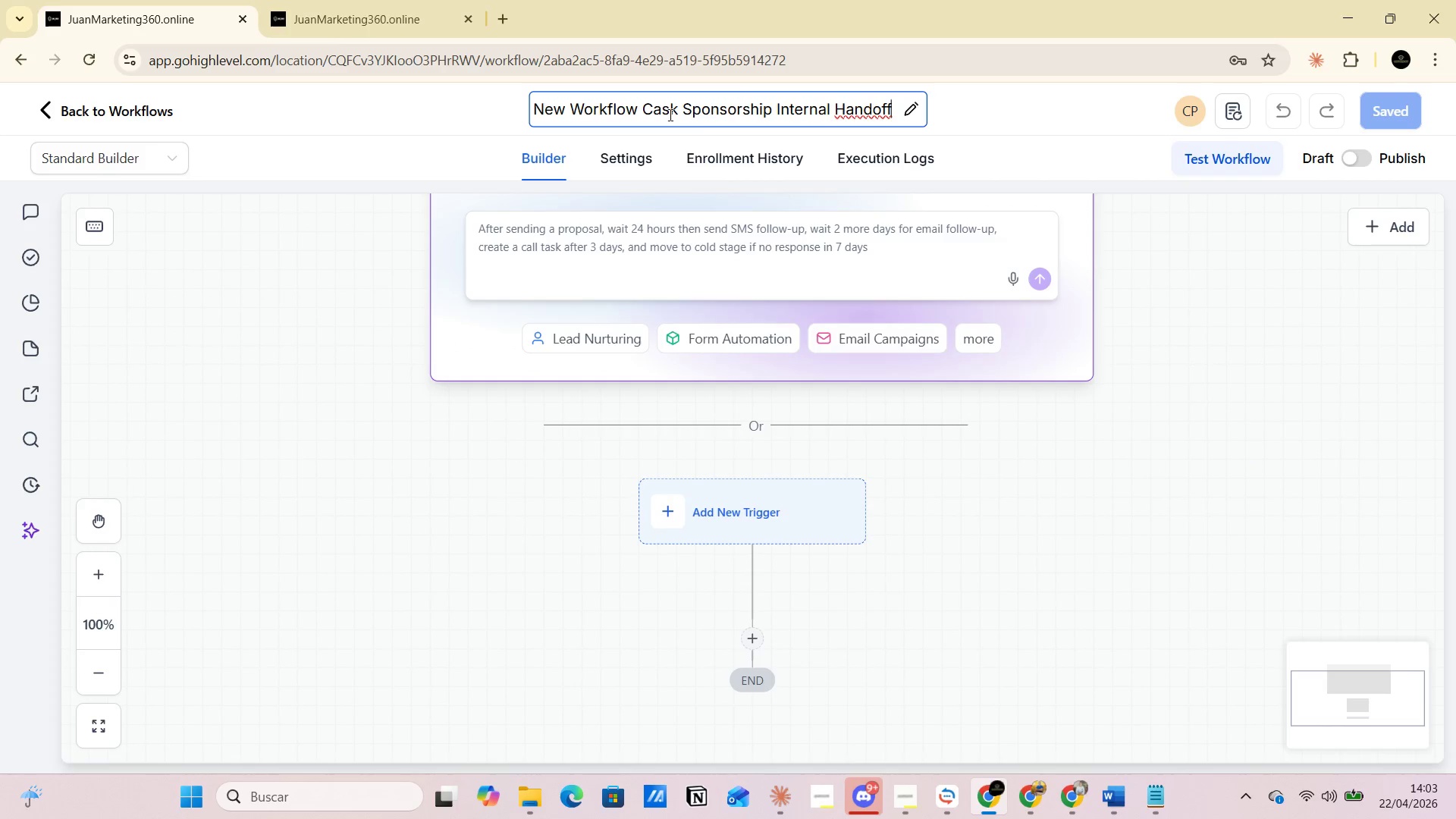 
left_click([610, 85])
 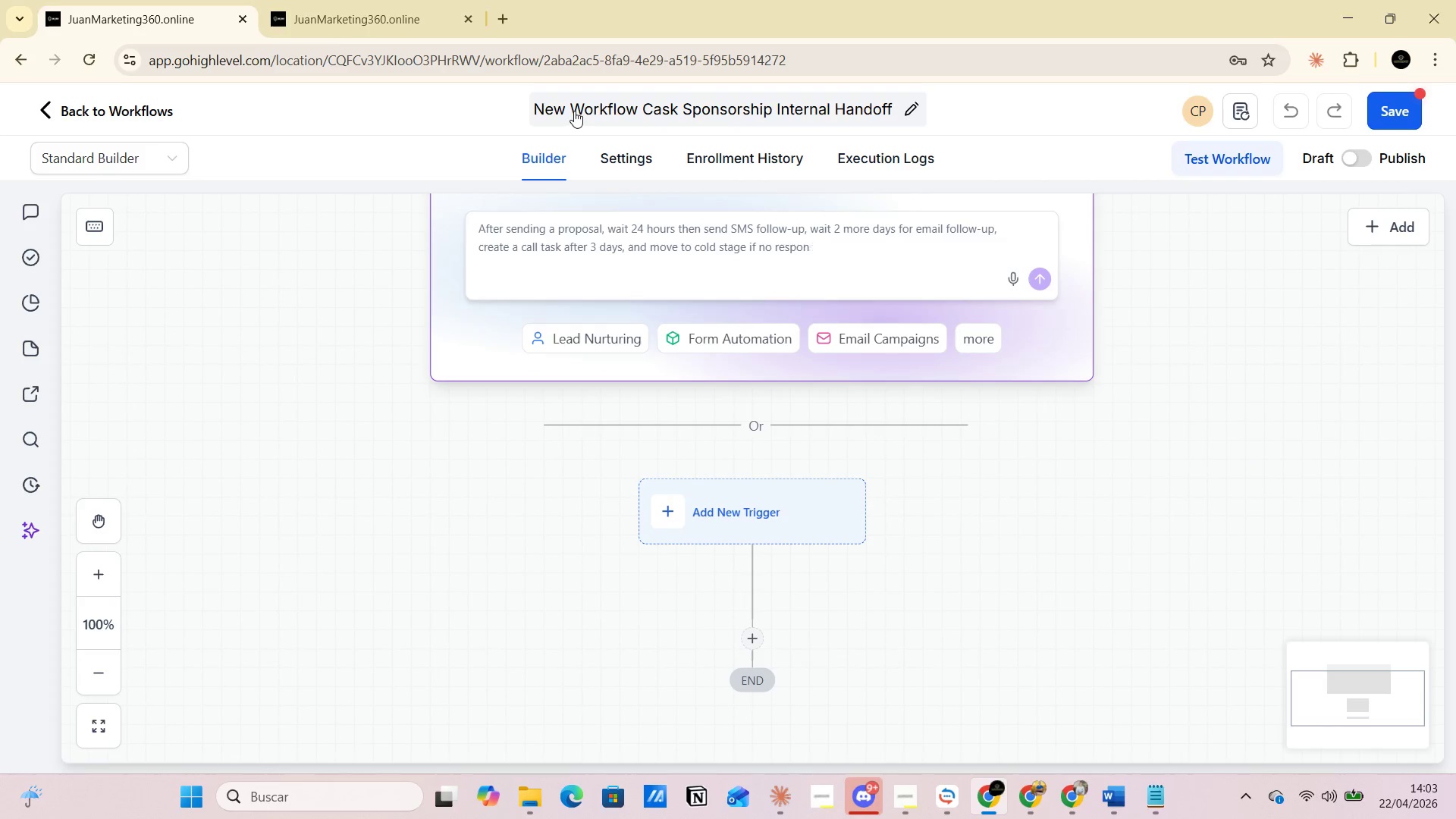 
left_click([570, 108])
 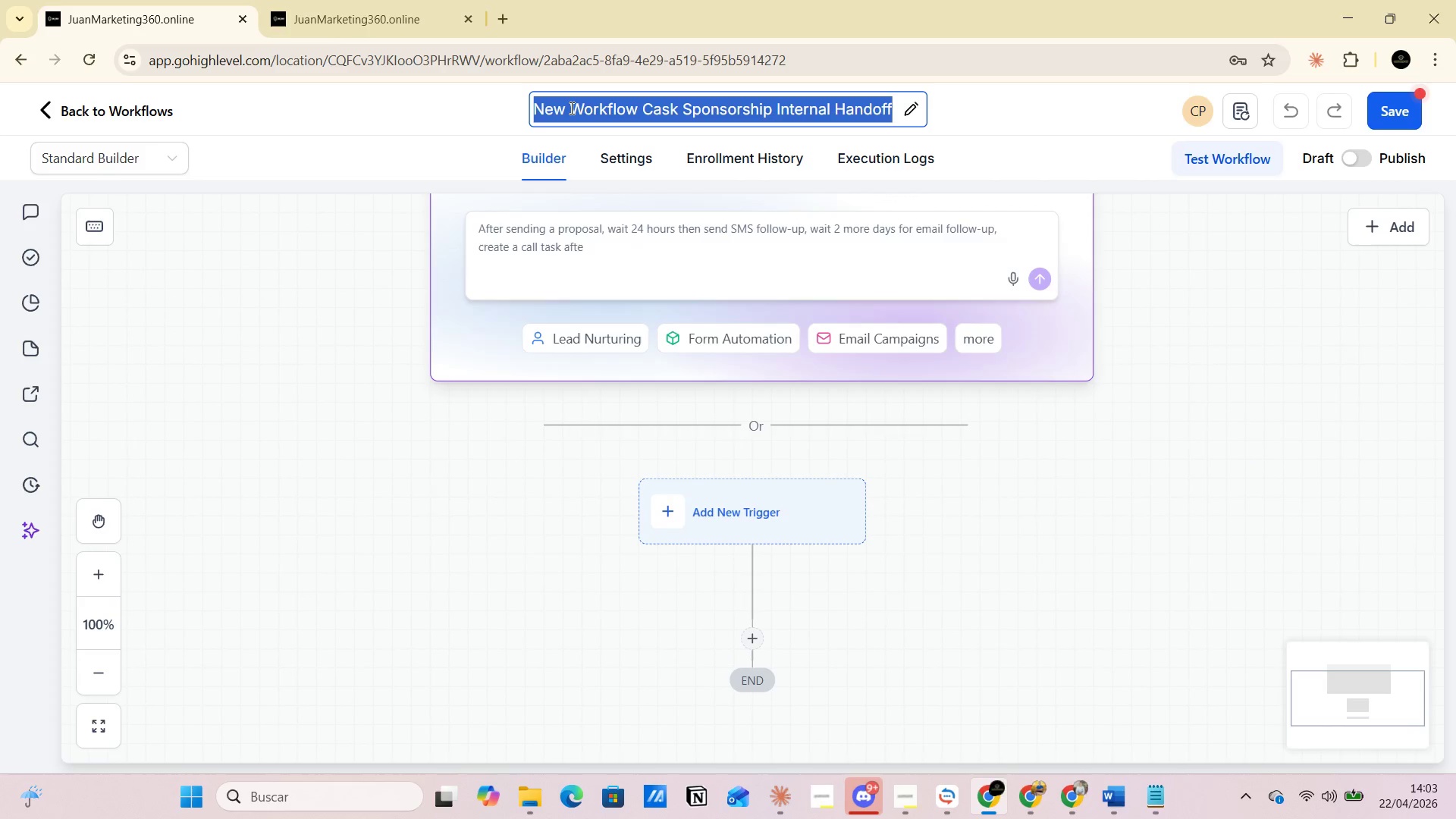 
left_click([570, 108])
 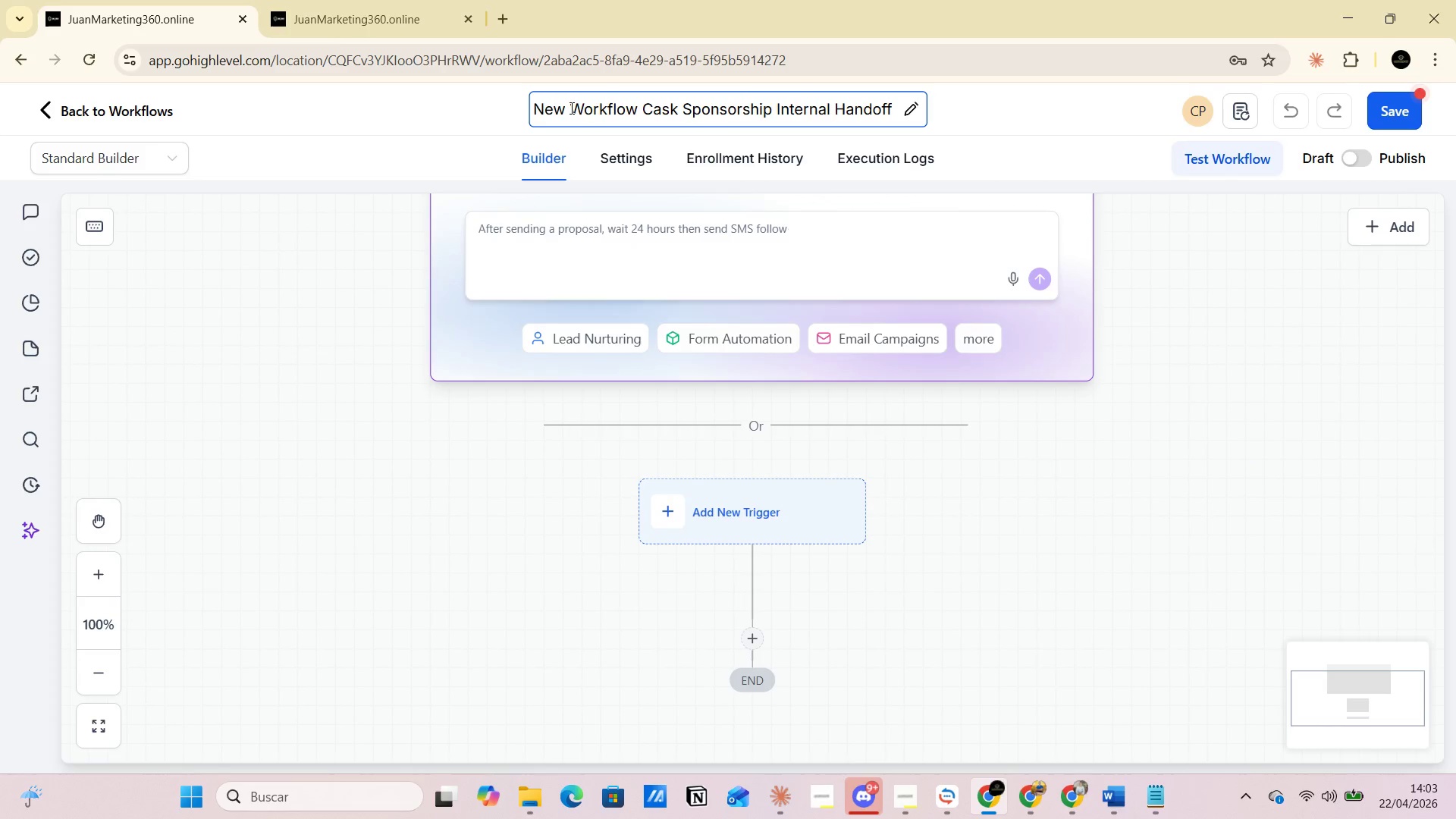 
key(Backspace)
 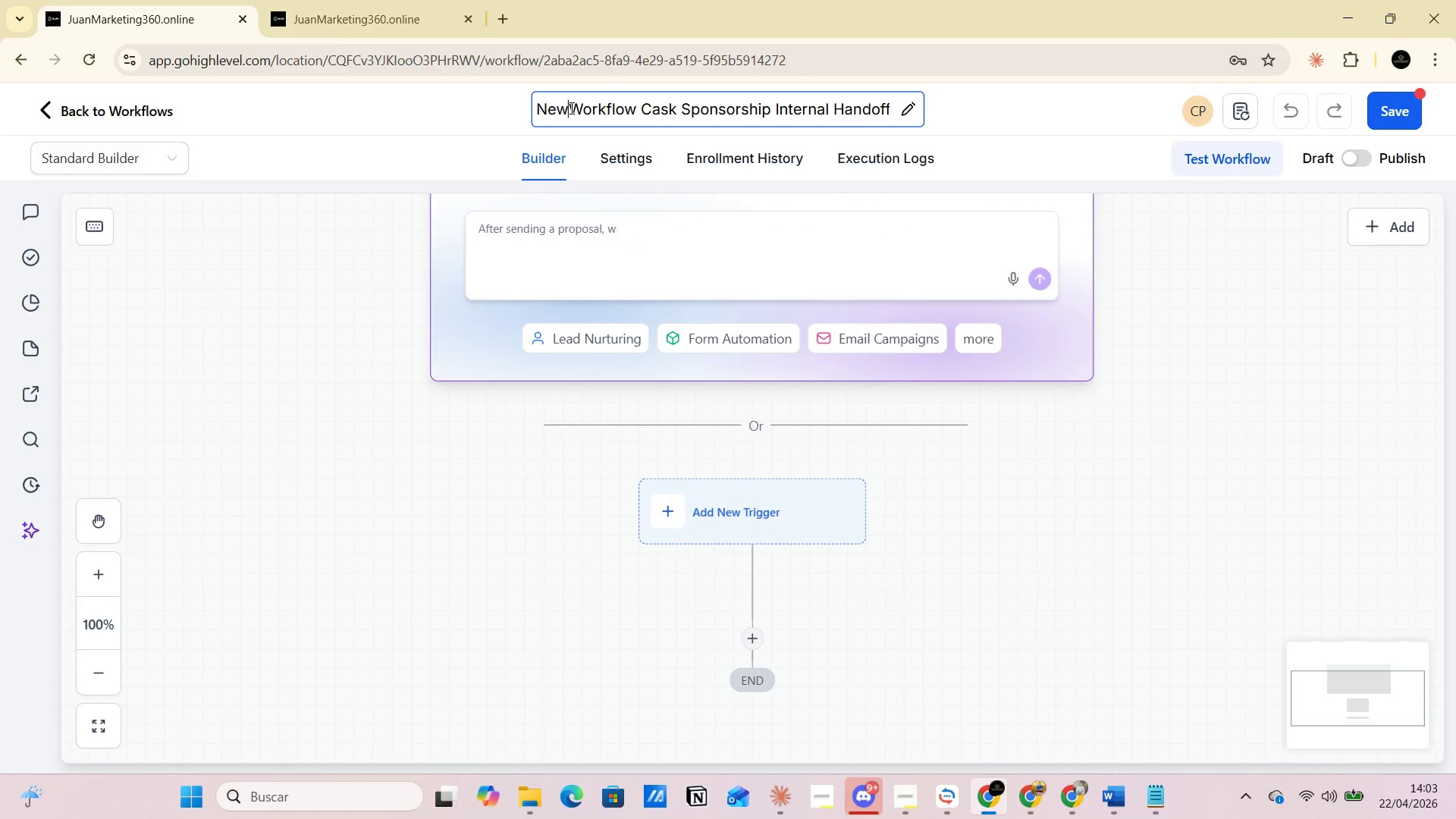 
key(Backspace)
 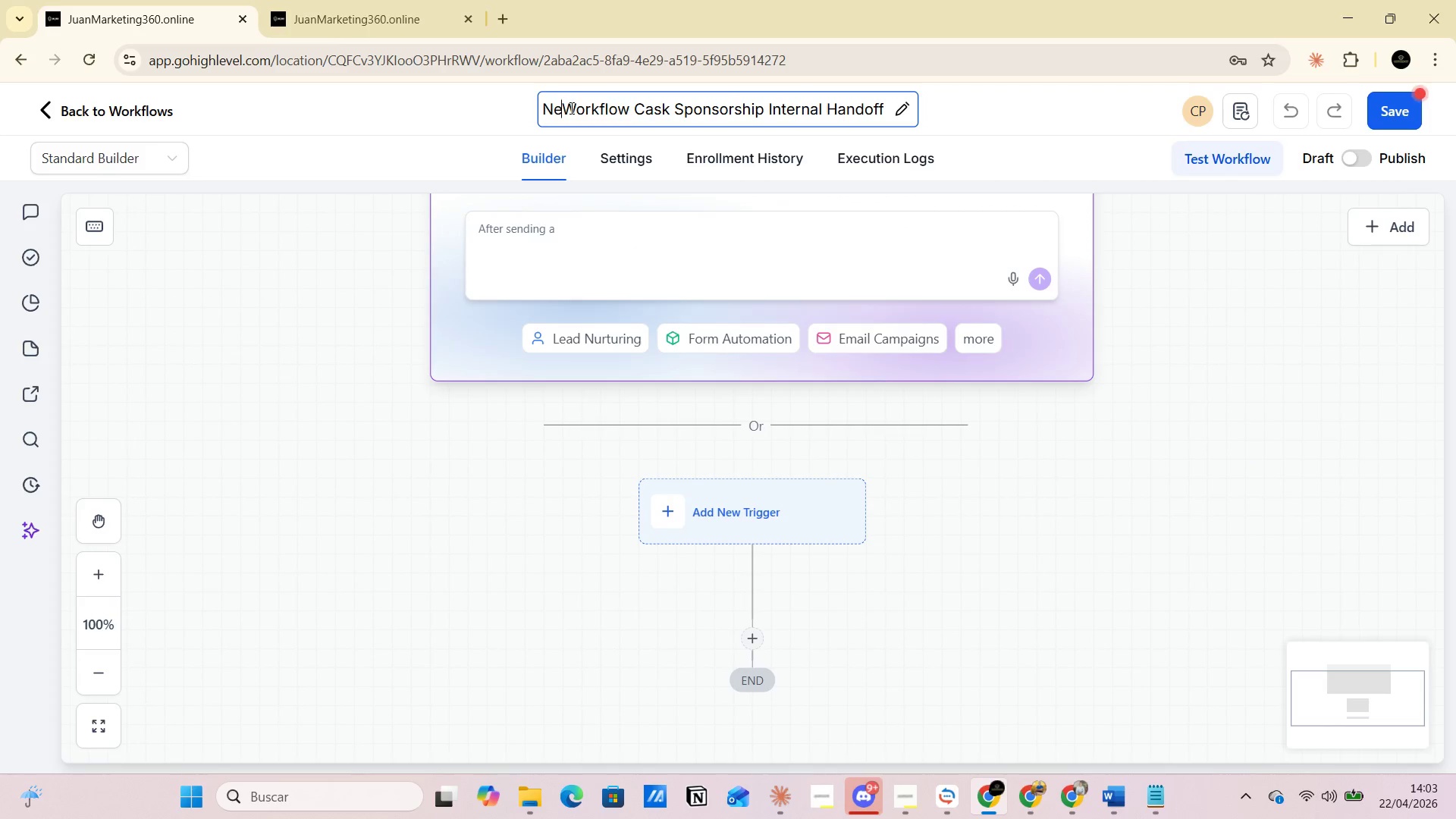 
key(Backspace)
 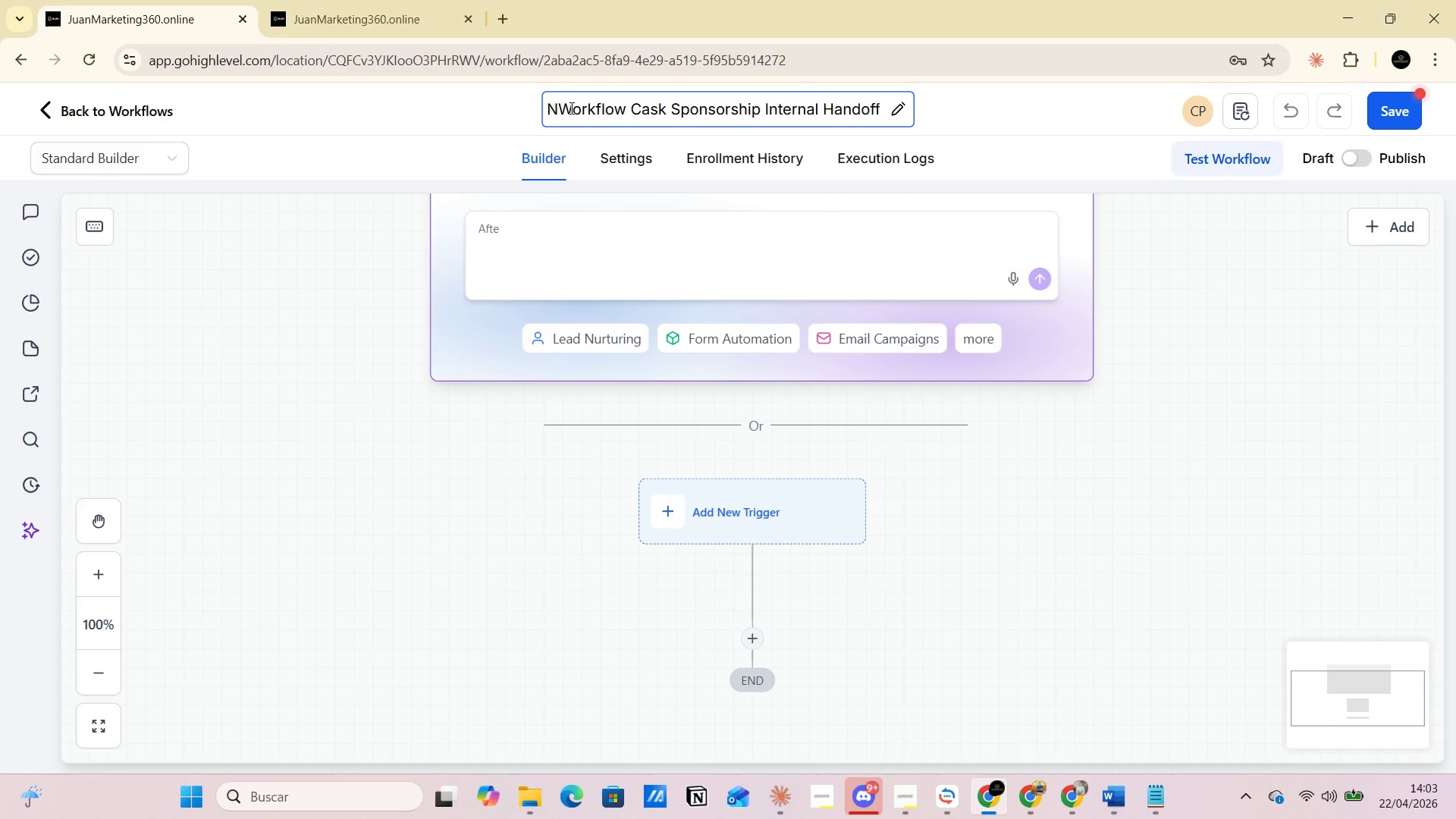 
key(Backspace)
 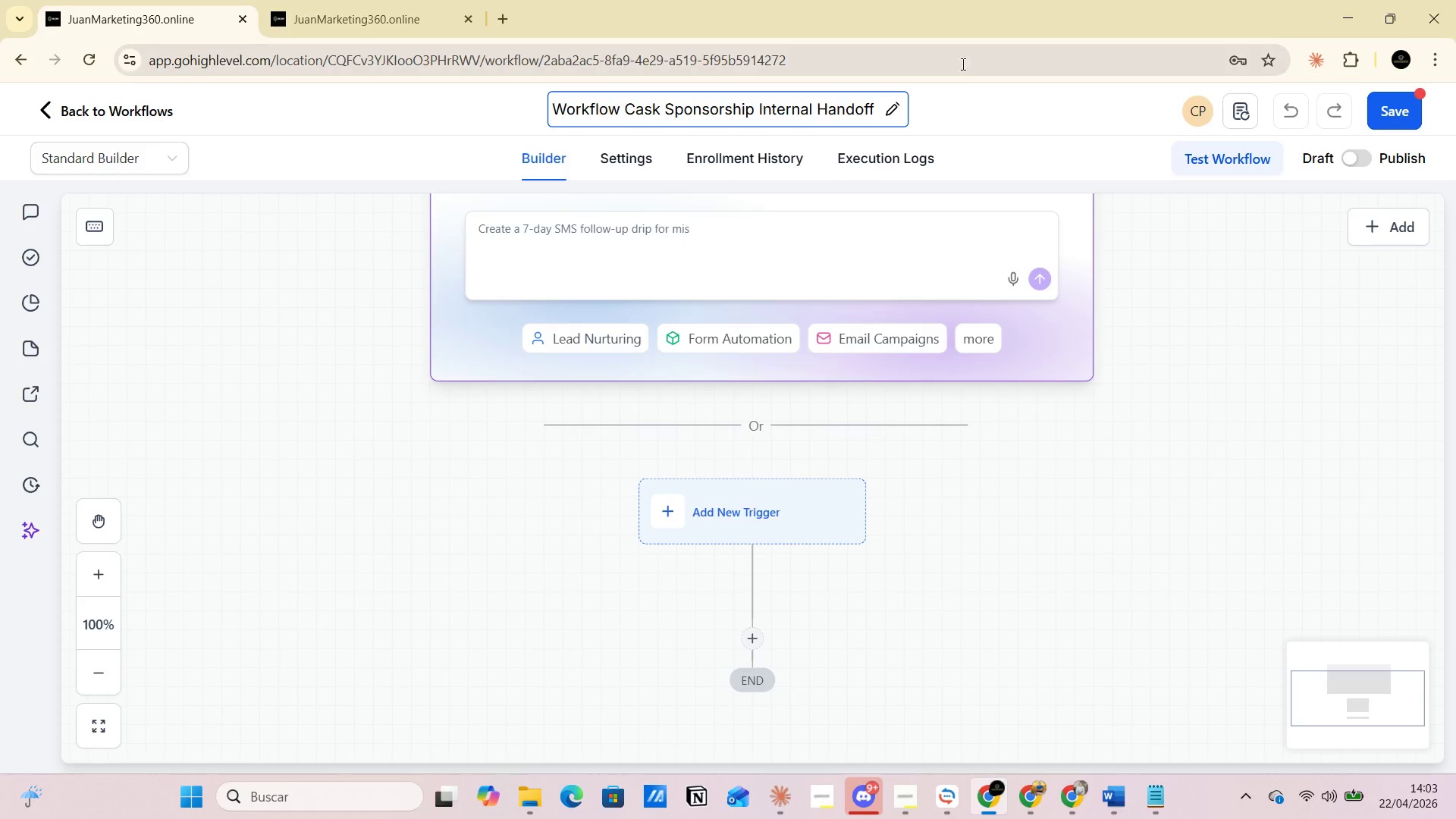 
left_click([971, 107])
 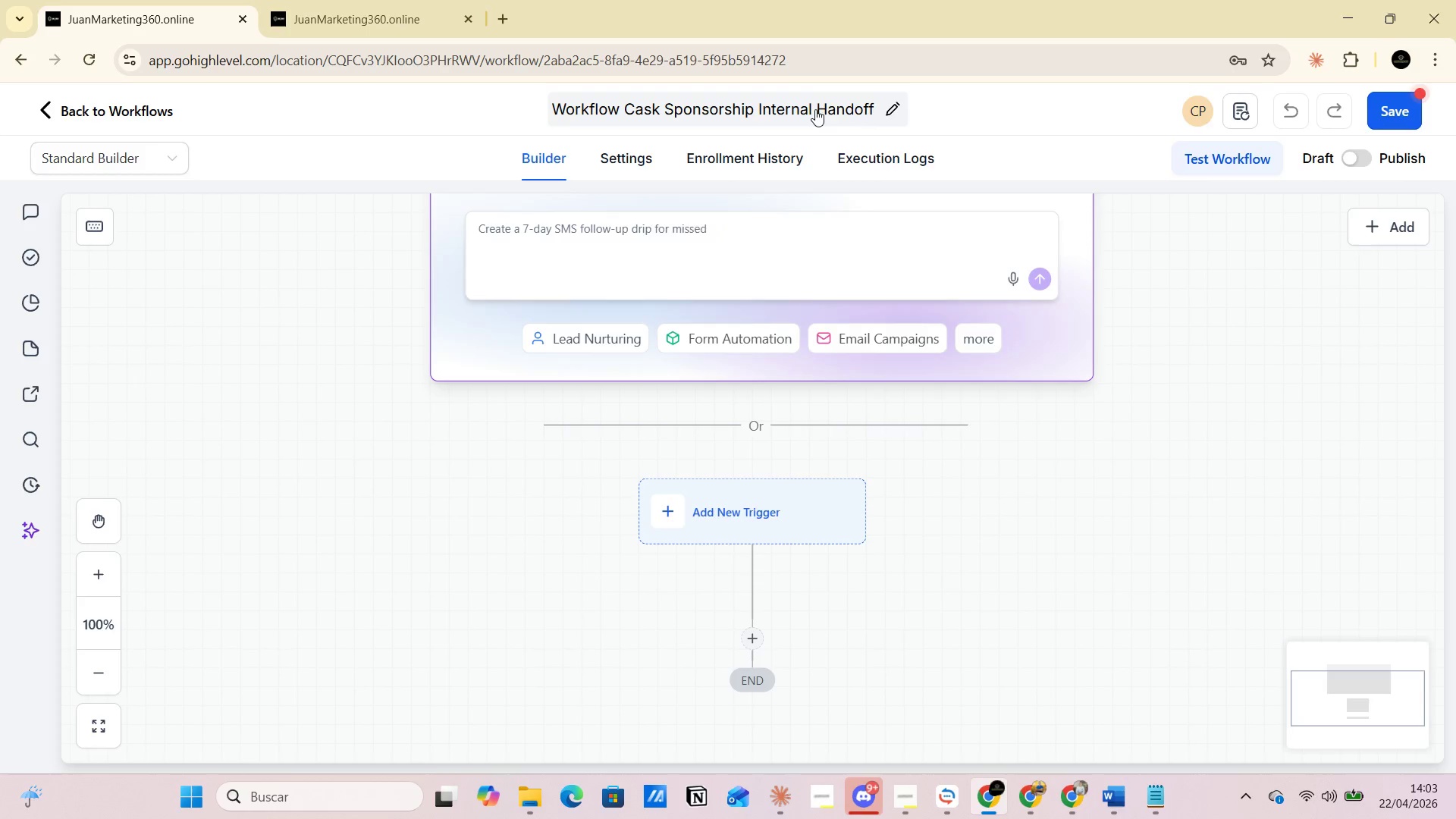 
left_click([755, 107])
 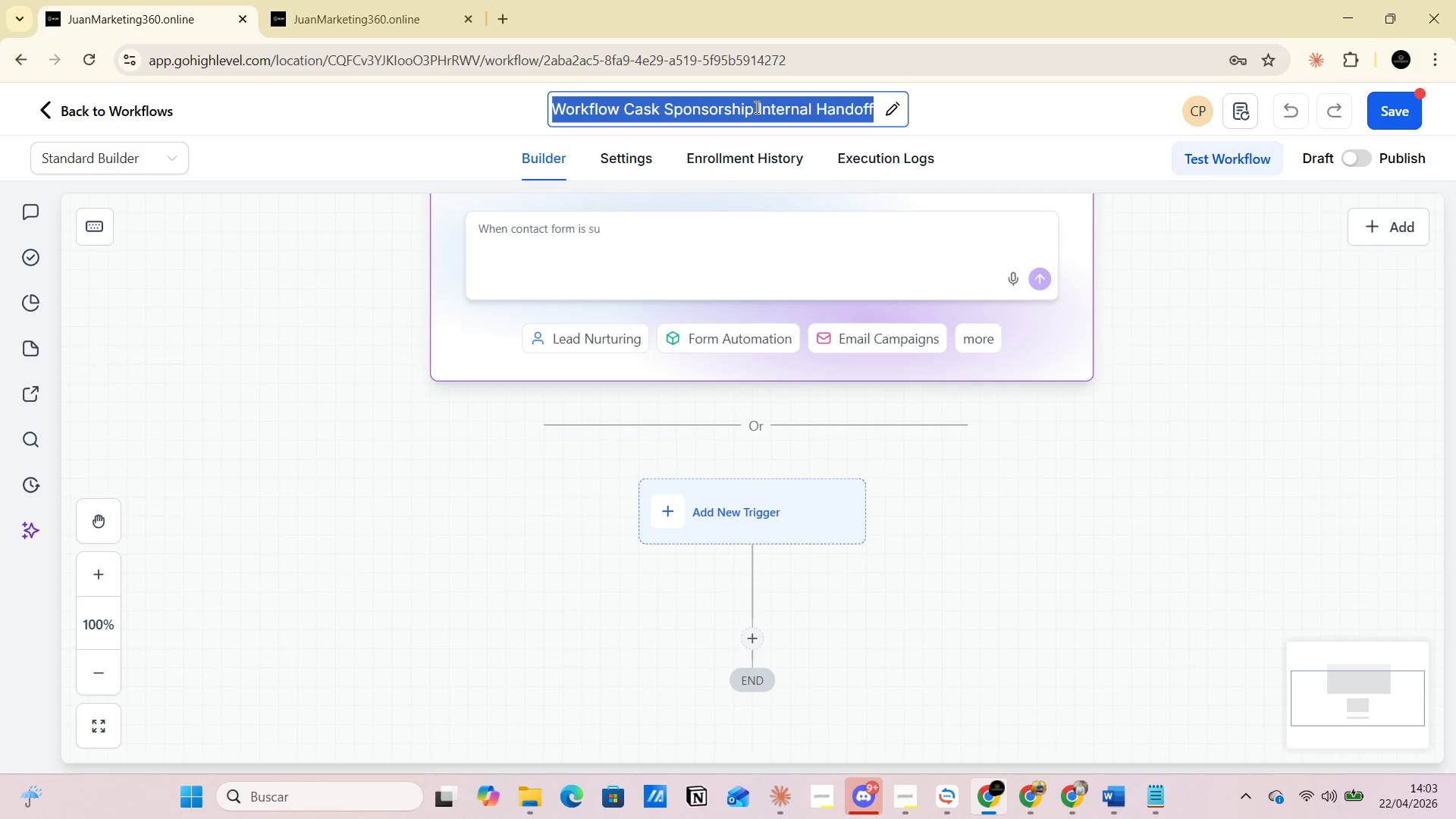 
key(Control+C)
 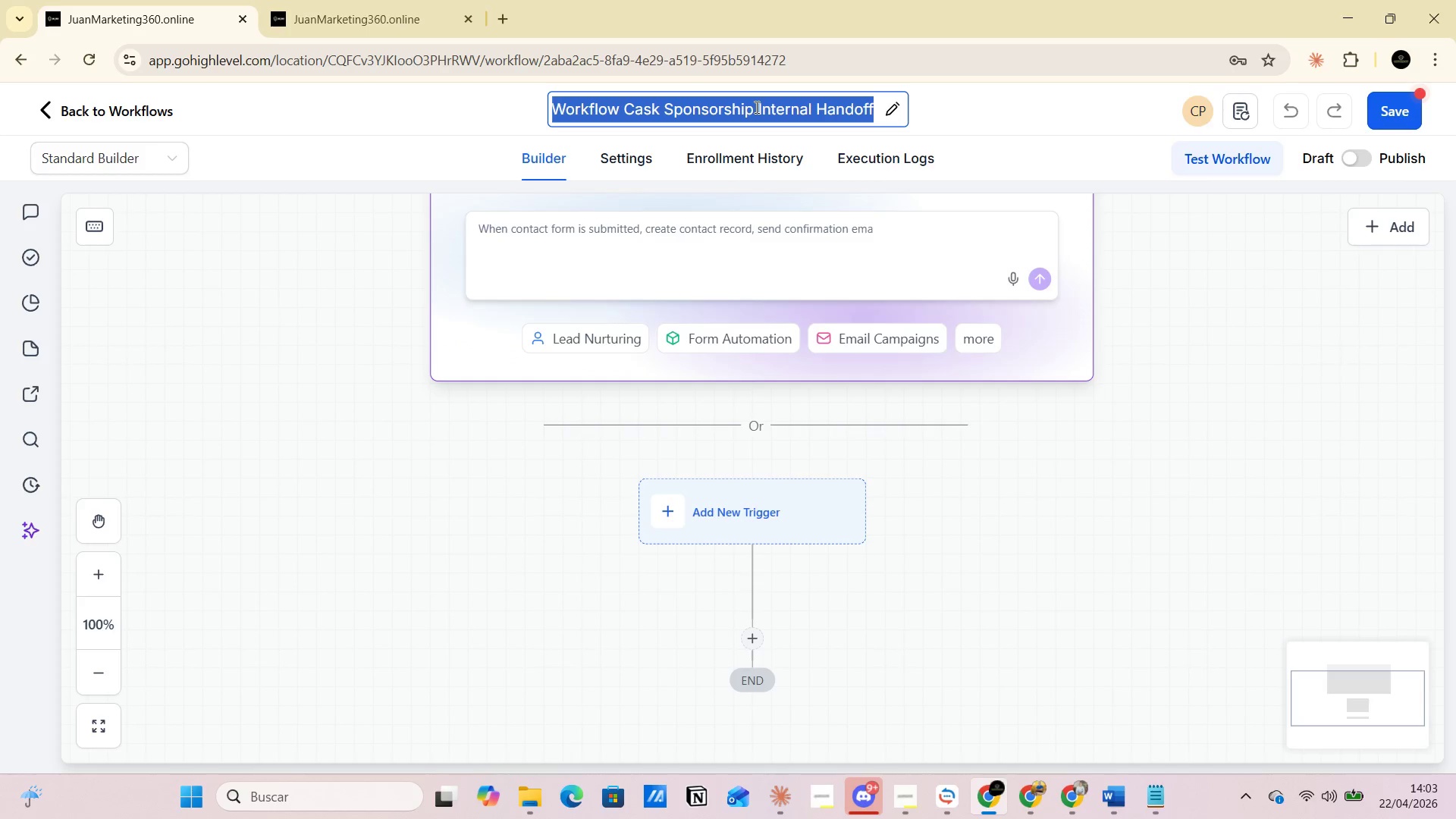 
key(Alt+Tab)
 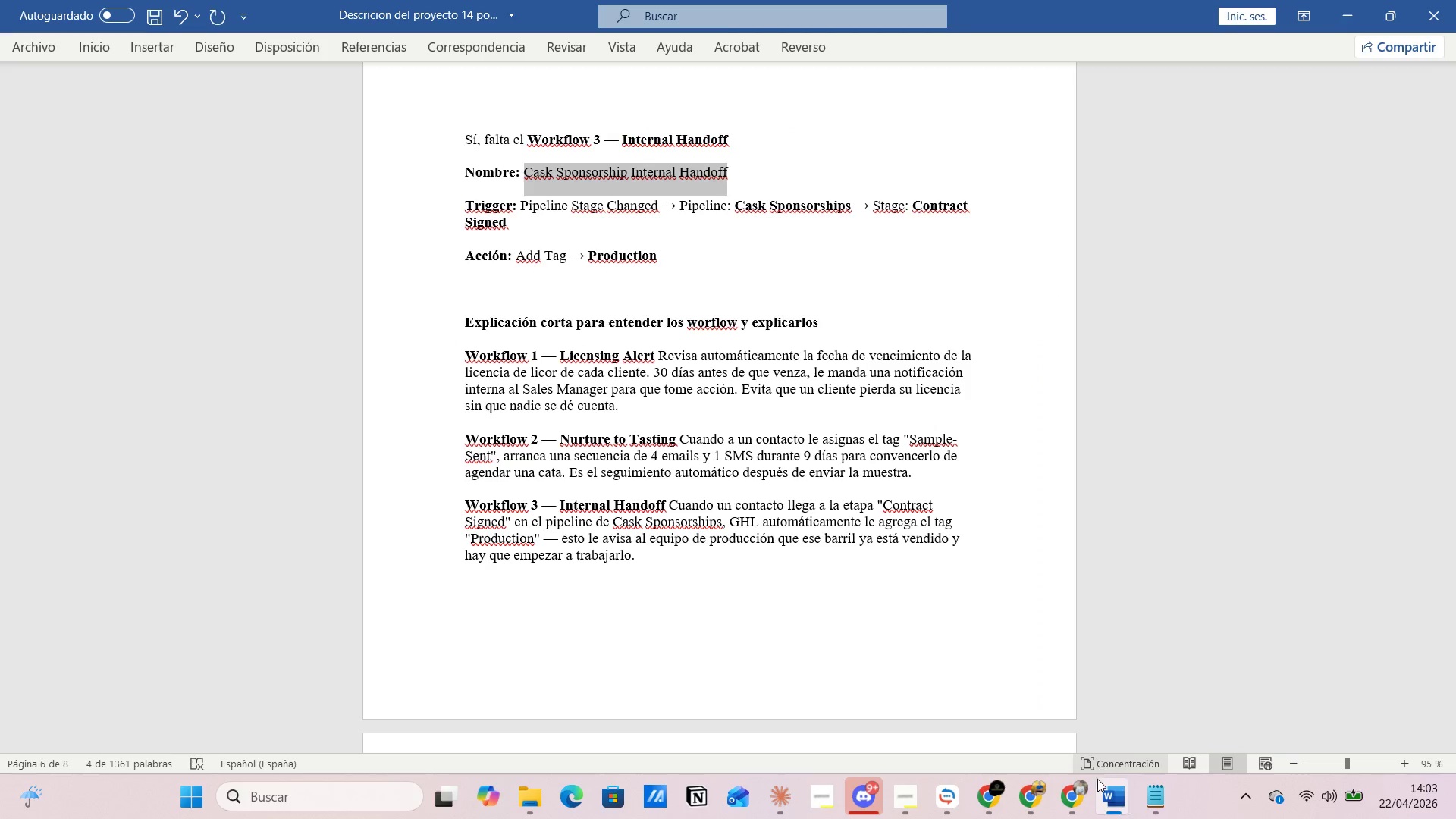 
left_click([1145, 708])
 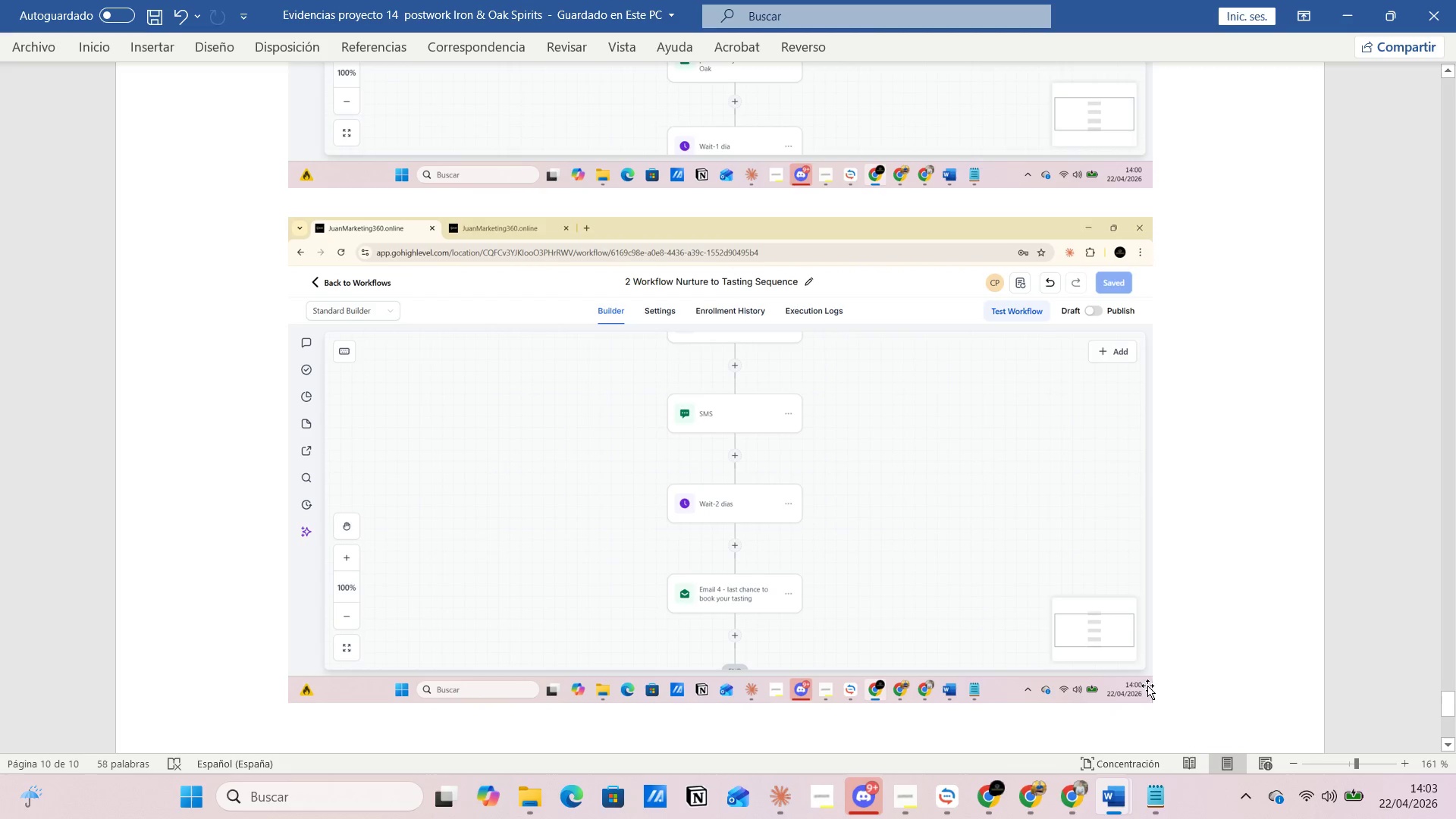 
left_click([1169, 694])
 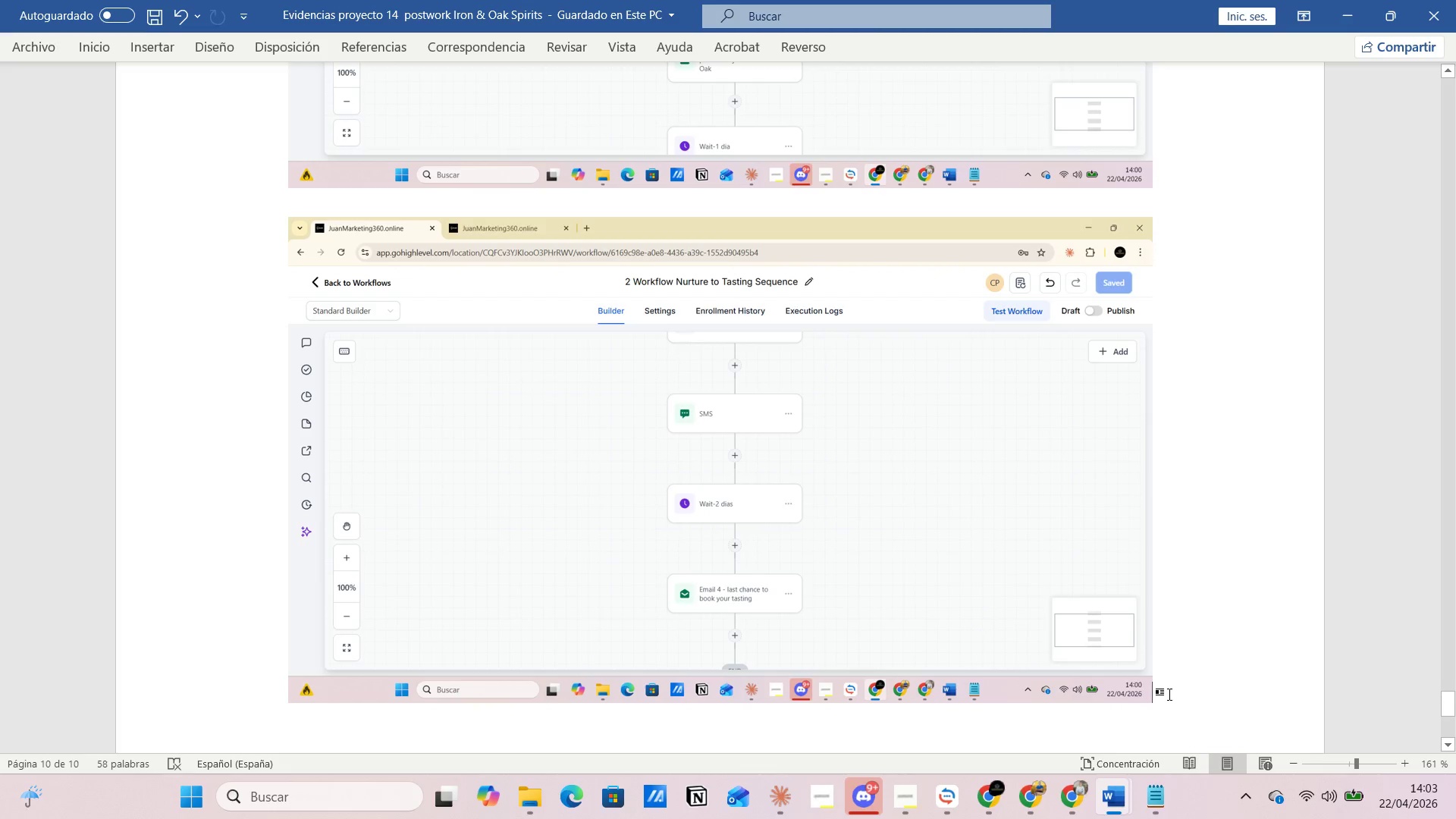 
key(Enter)
 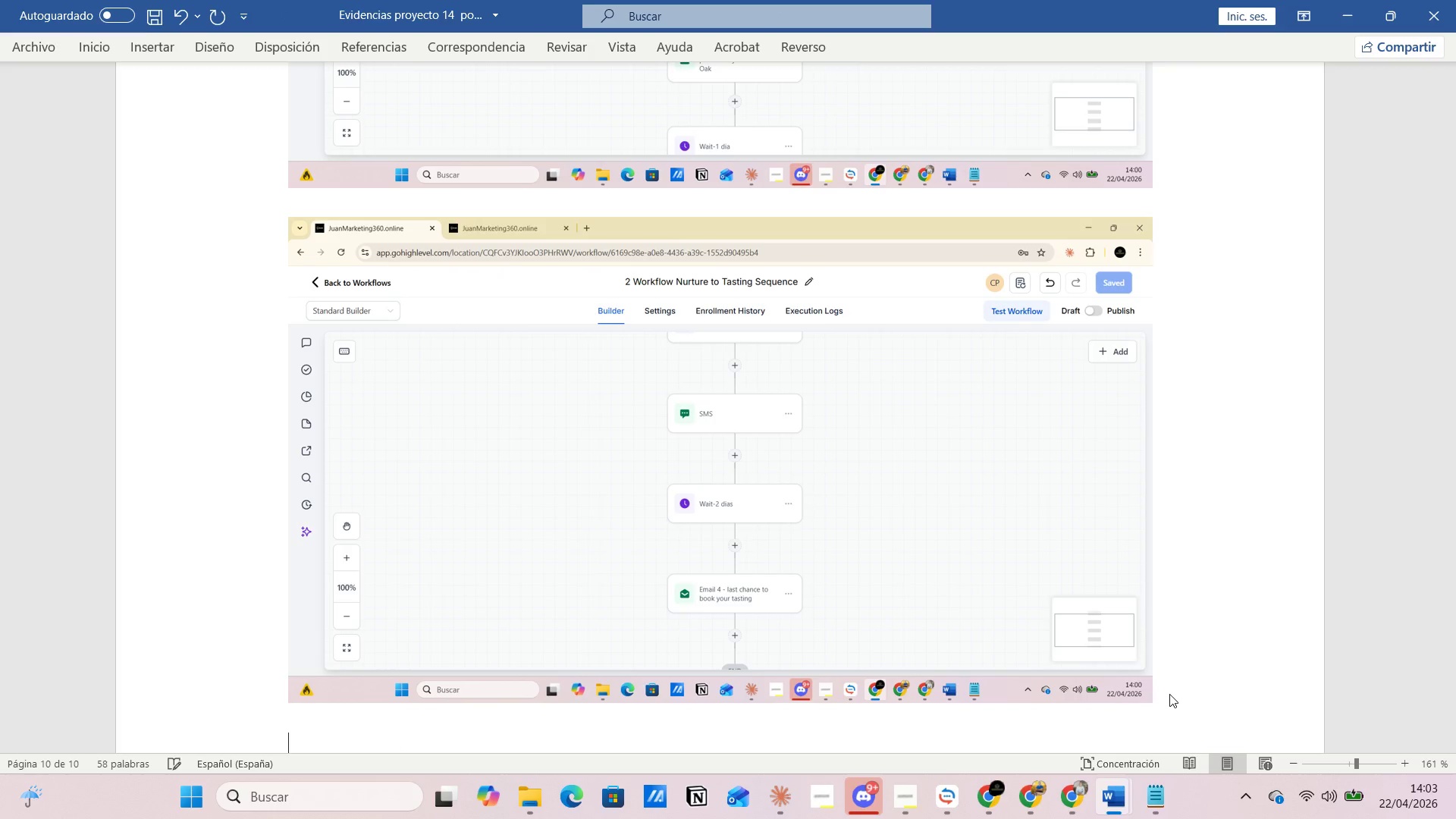 
key(Control+V)
 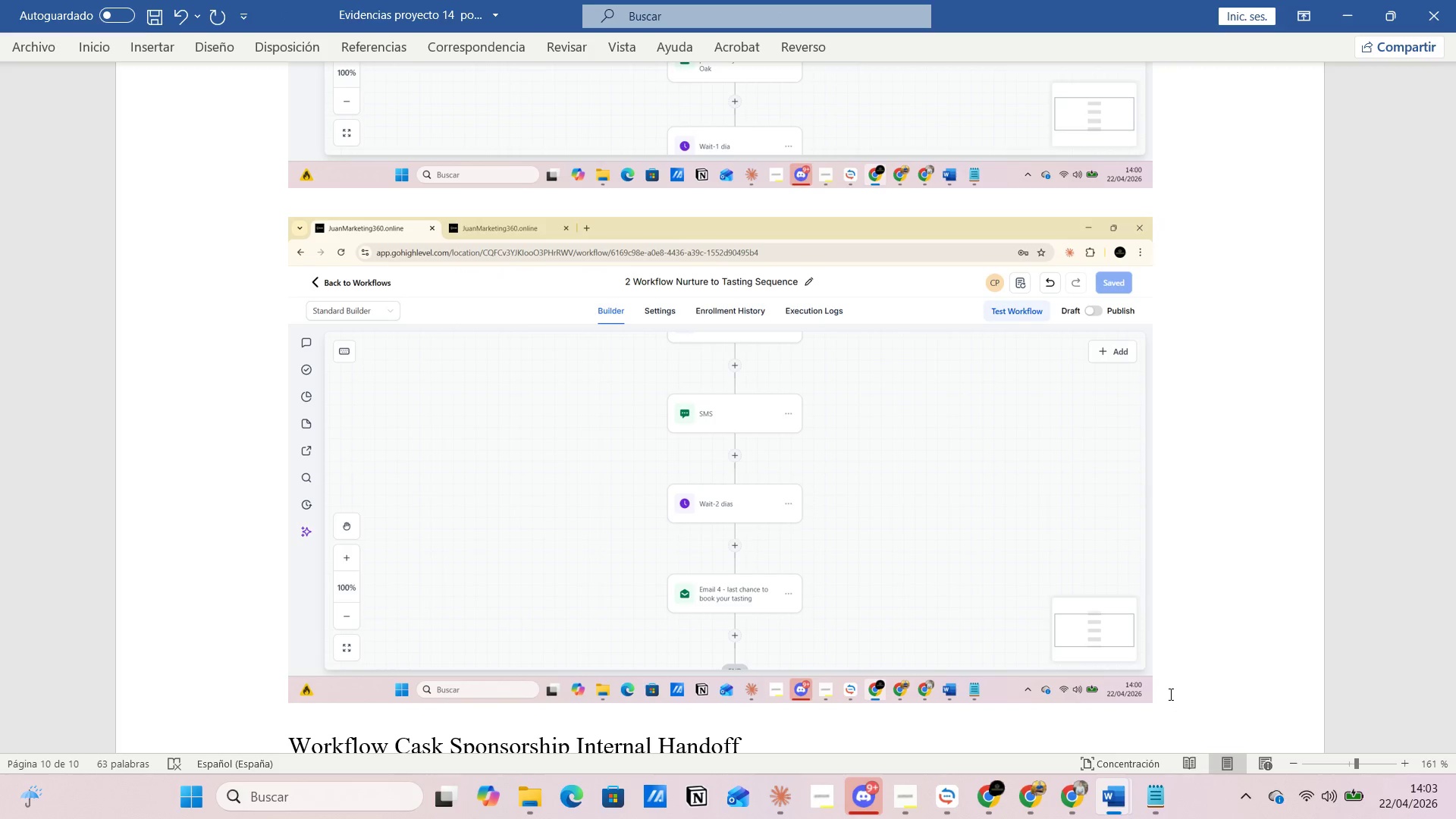 
key(Enter)
 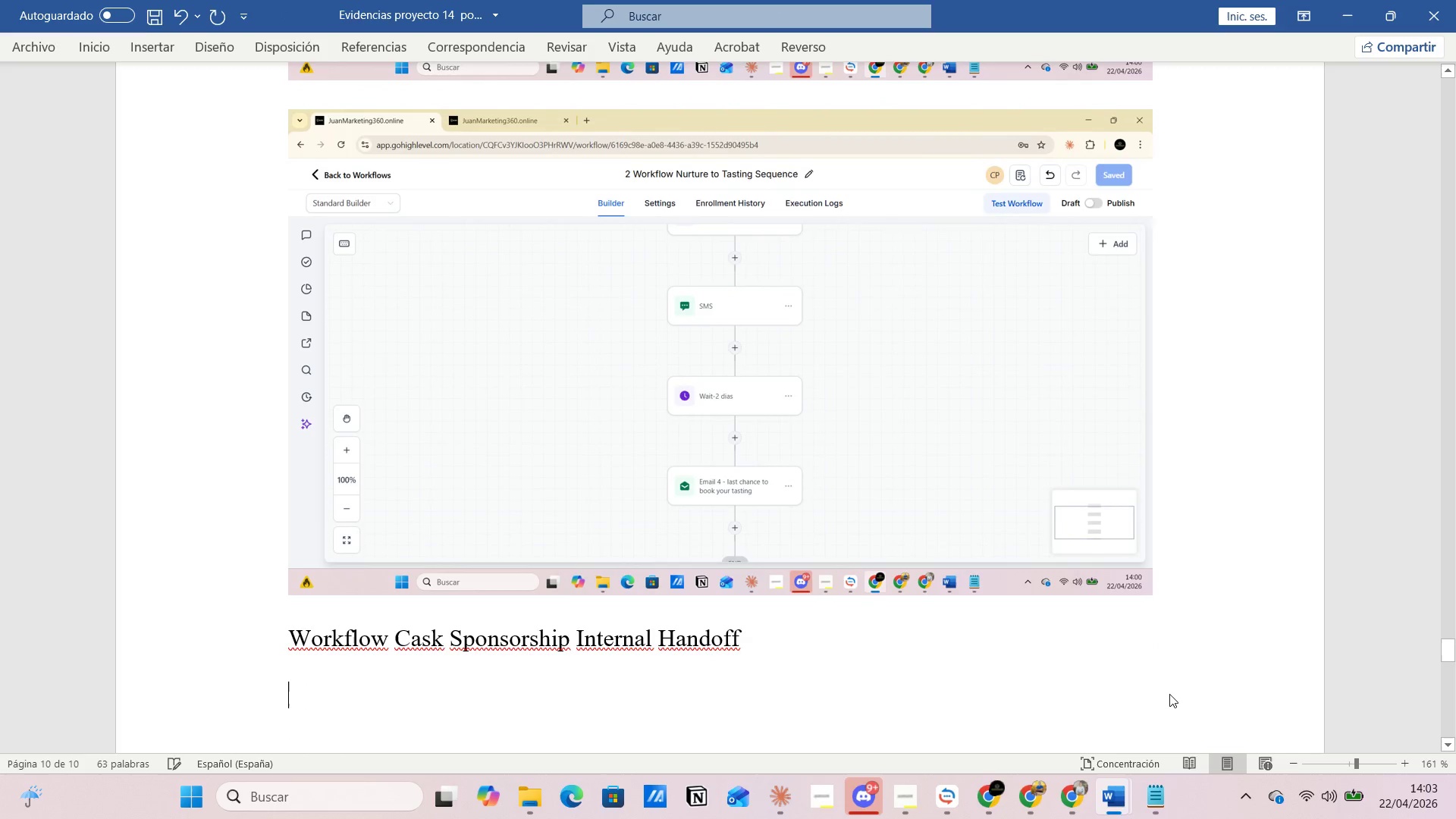 
key(Alt+AltLeft)
 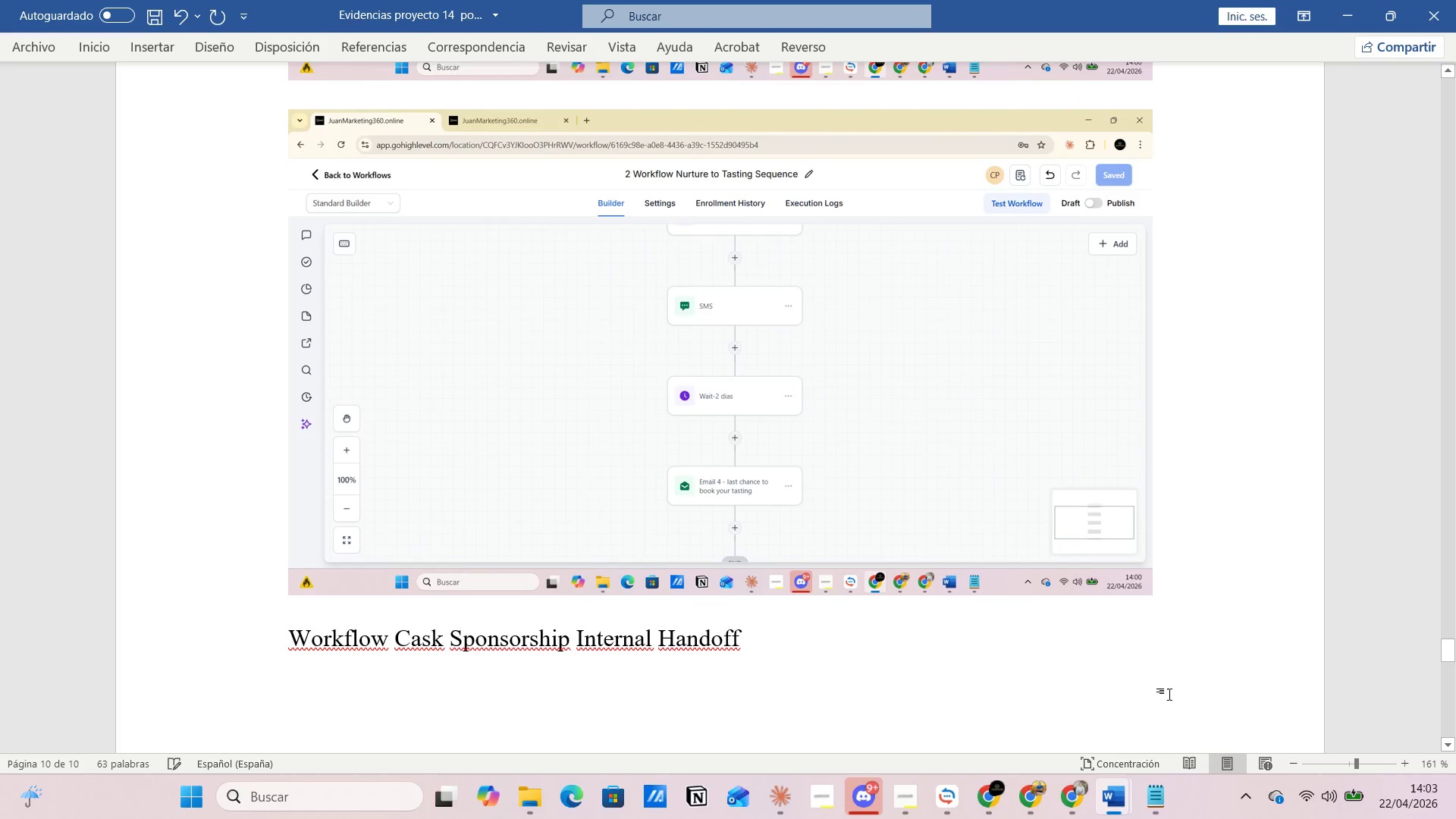 
key(Alt+Tab)
 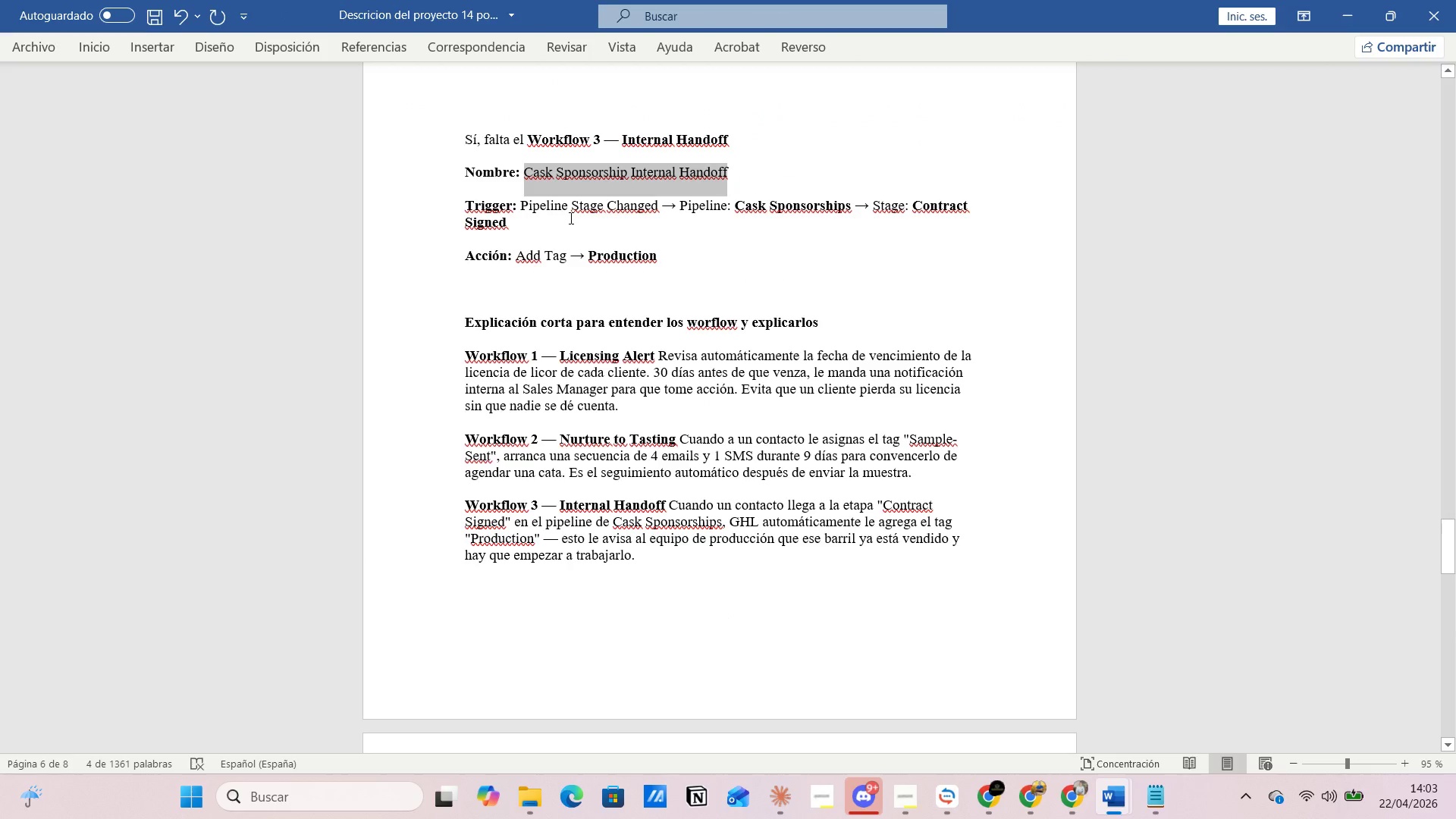 
wait(7.53)
 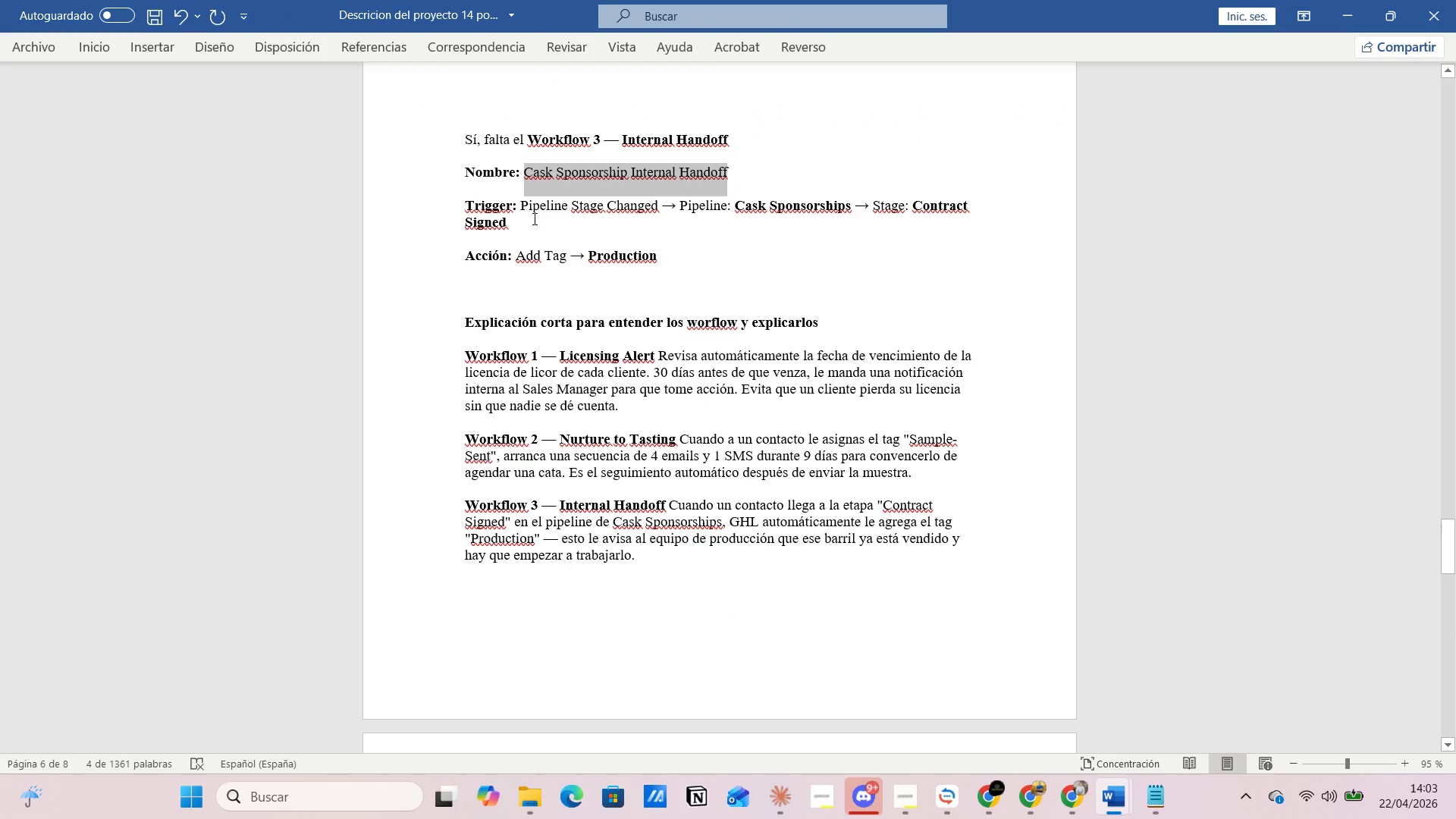 
key(Alt+Tab)
 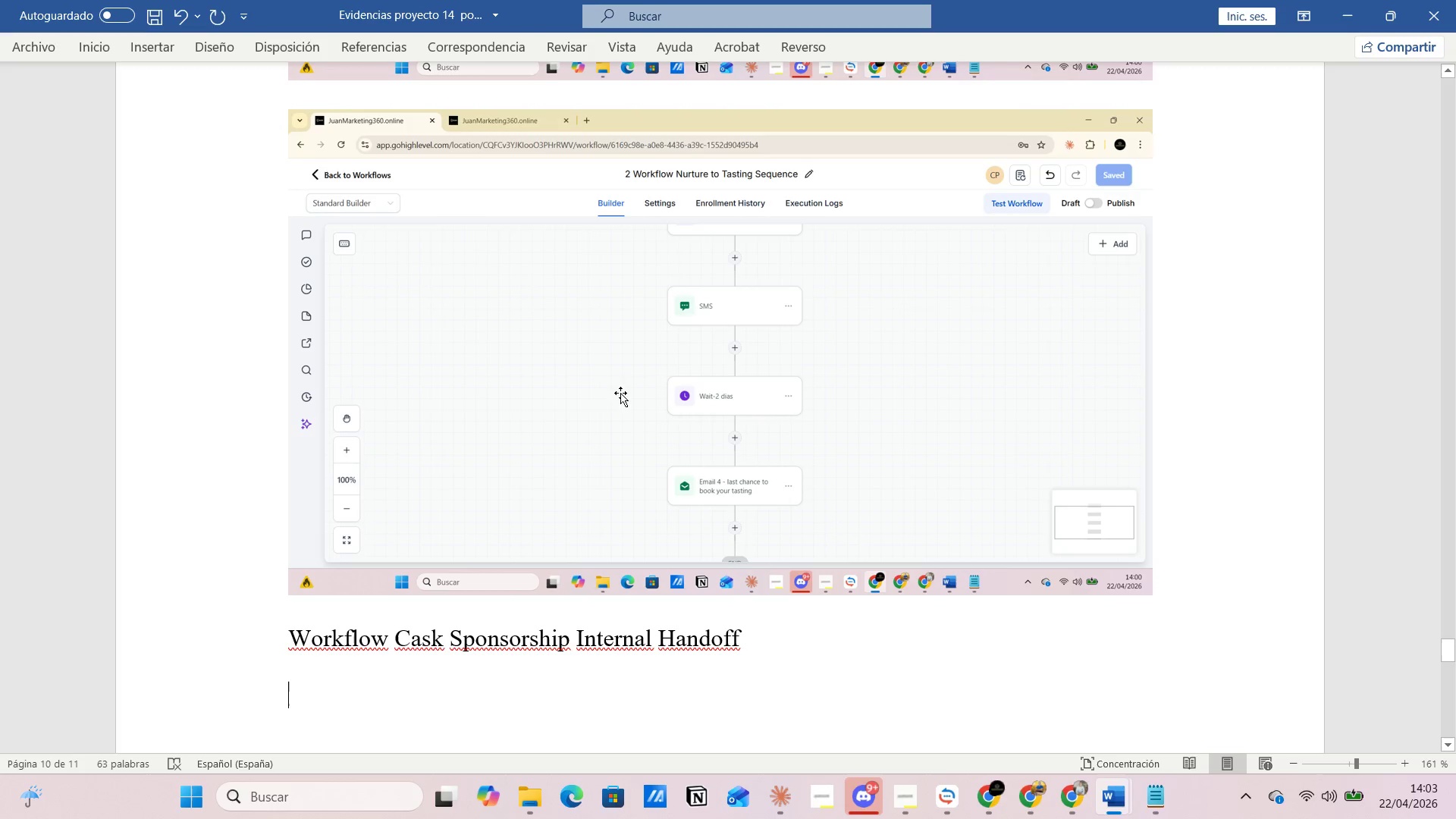 
left_click([990, 791])
 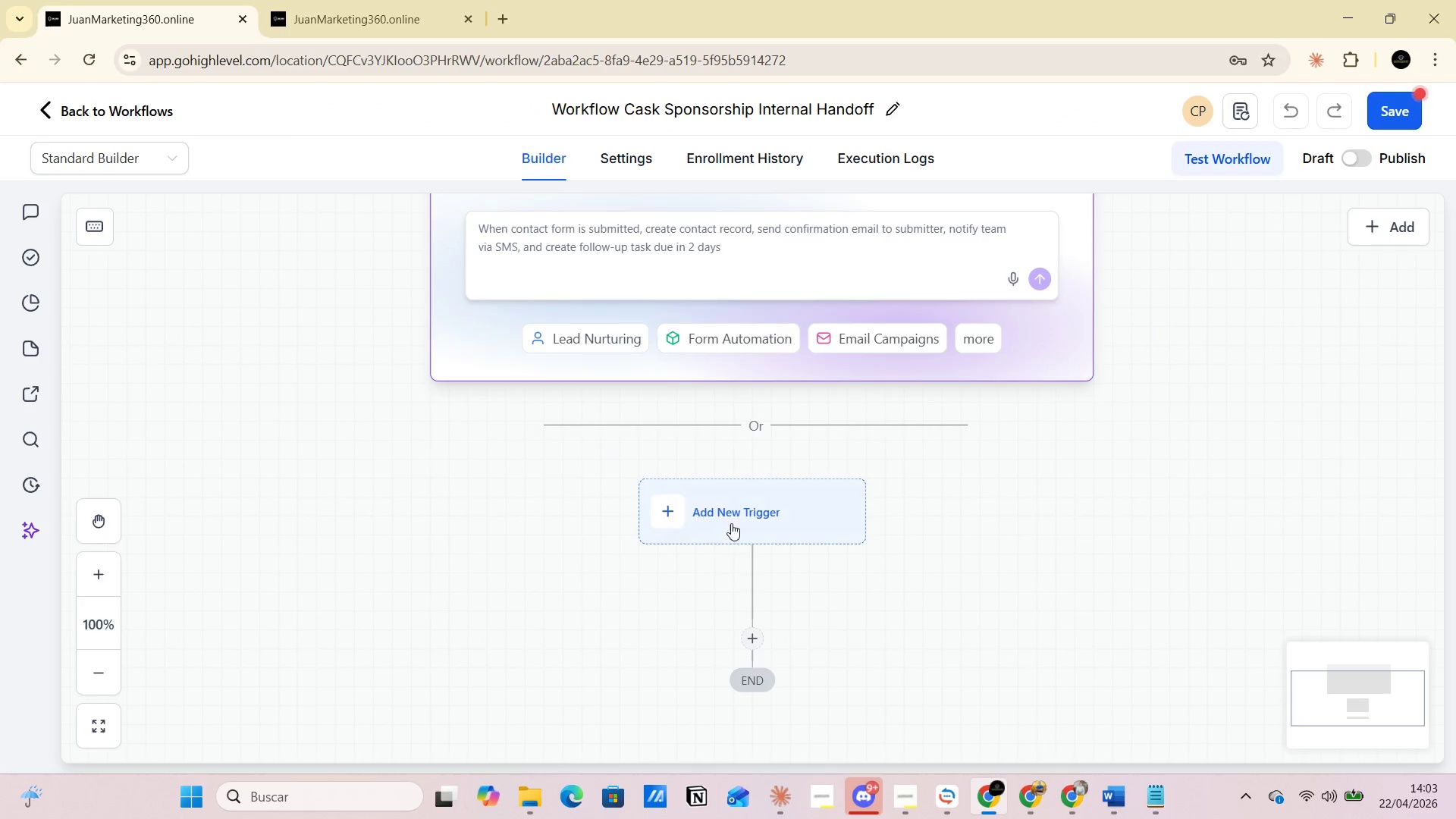 
left_click([736, 512])
 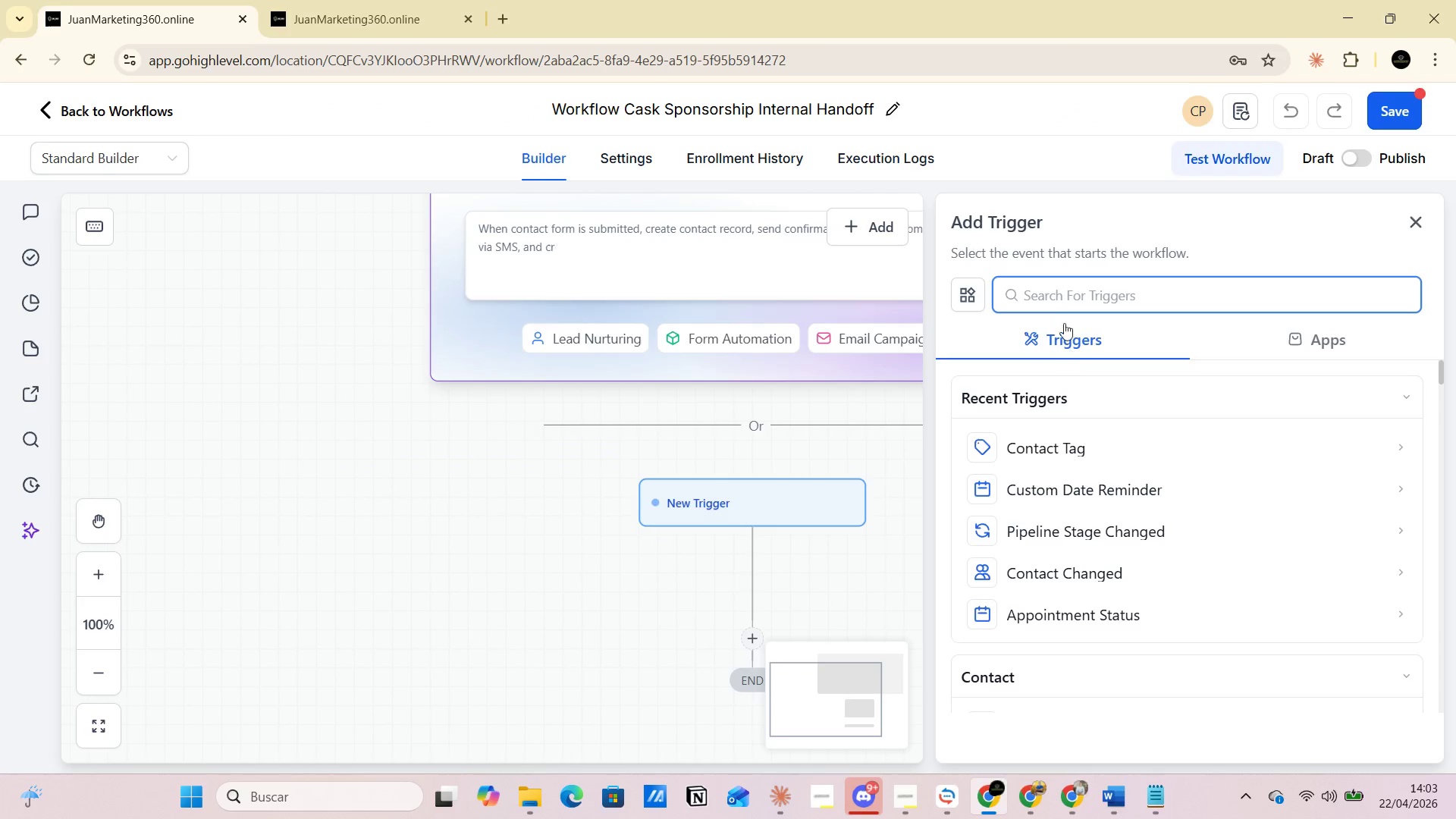 
left_click([1035, 293])
 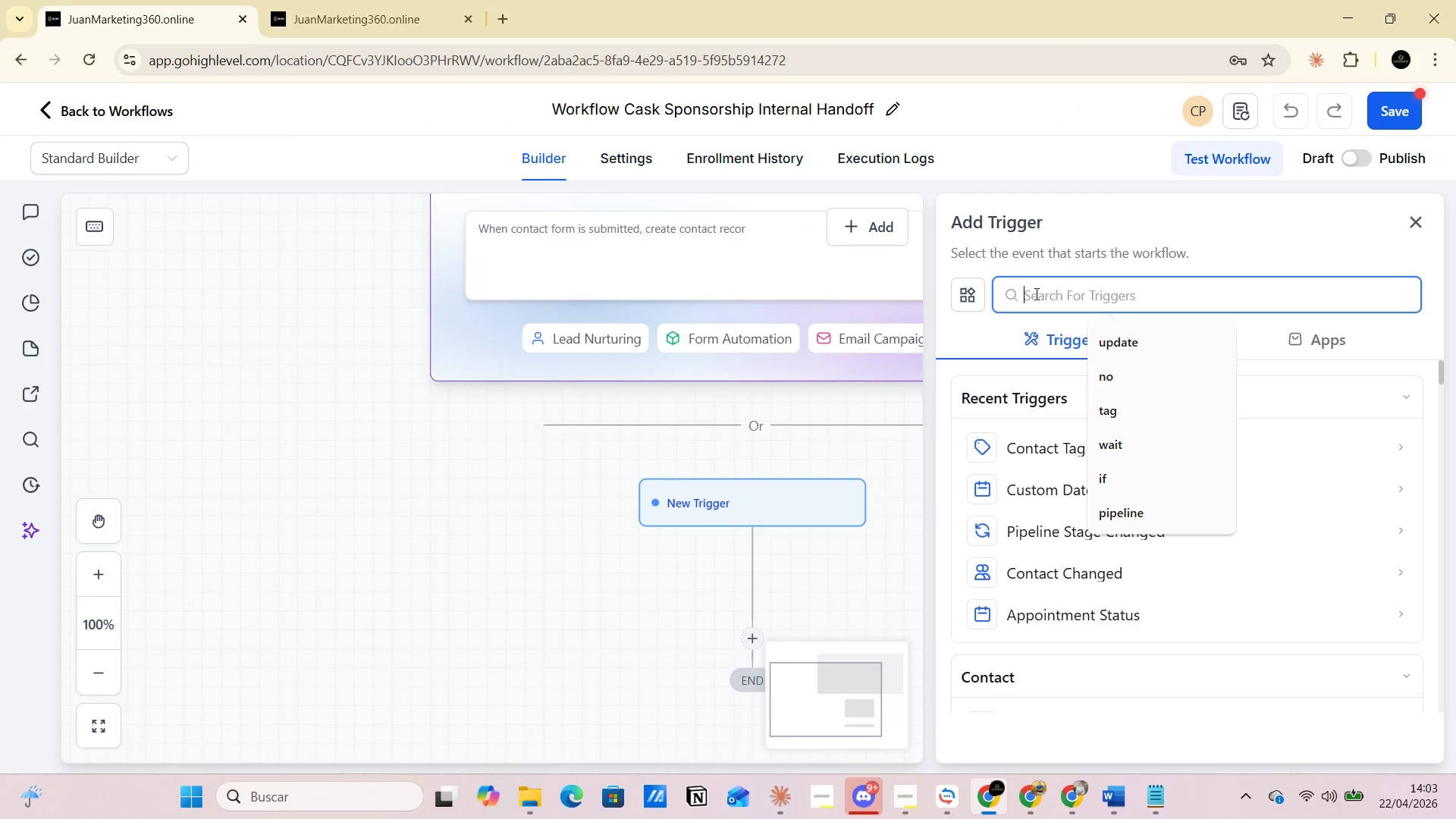 
type(pipeline)
 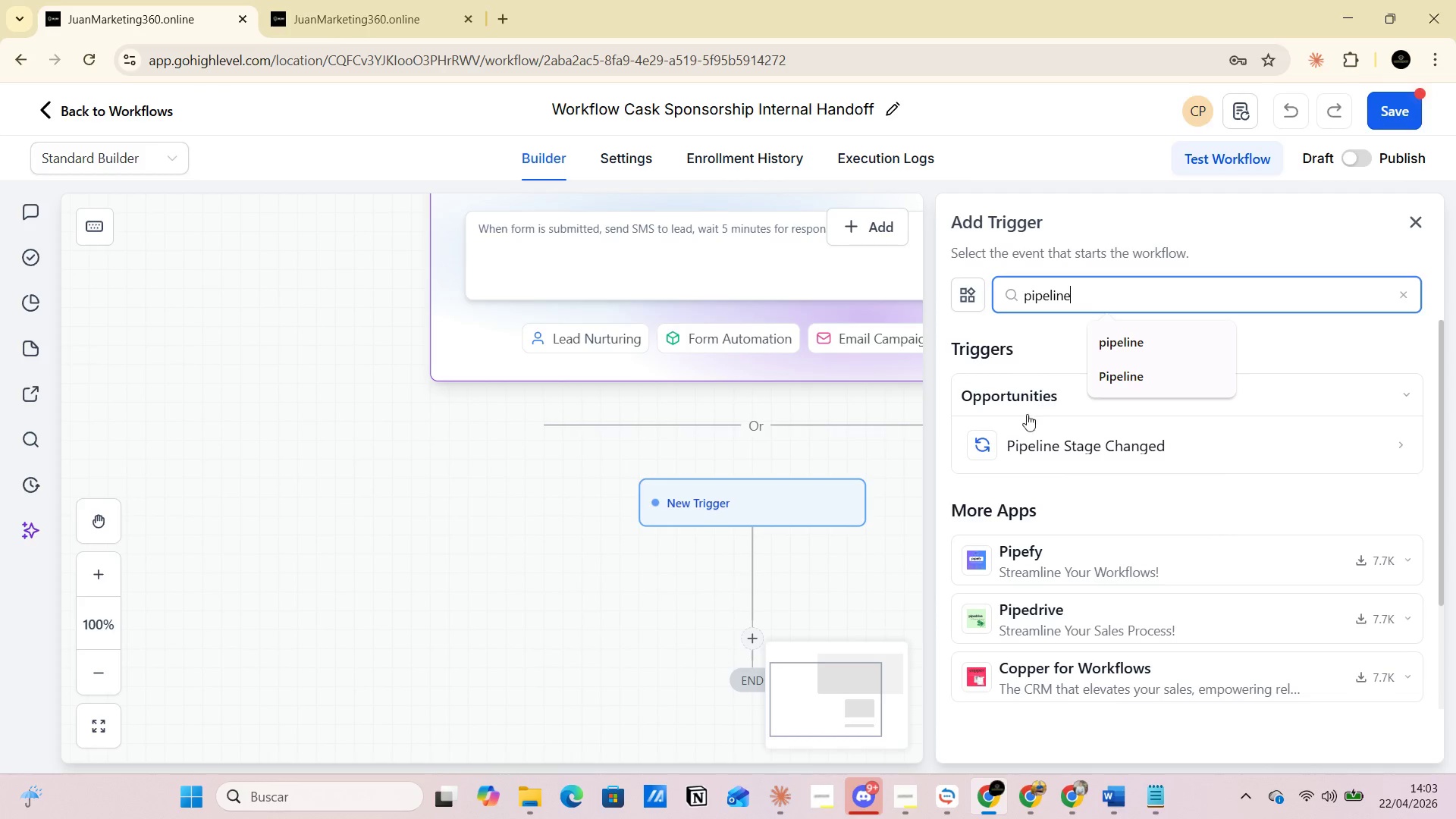 
left_click([1038, 449])
 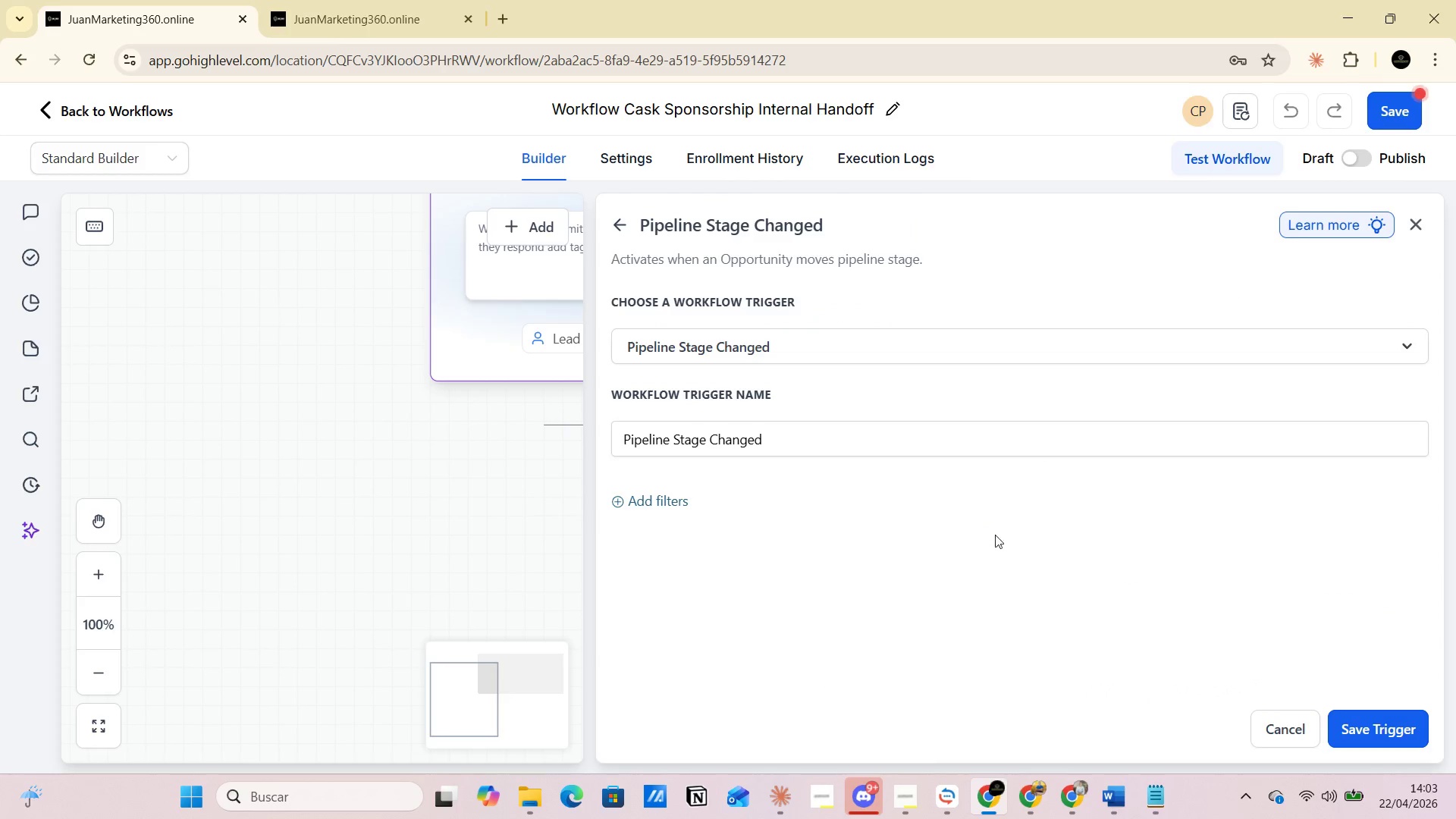 
key(Alt+AltLeft)
 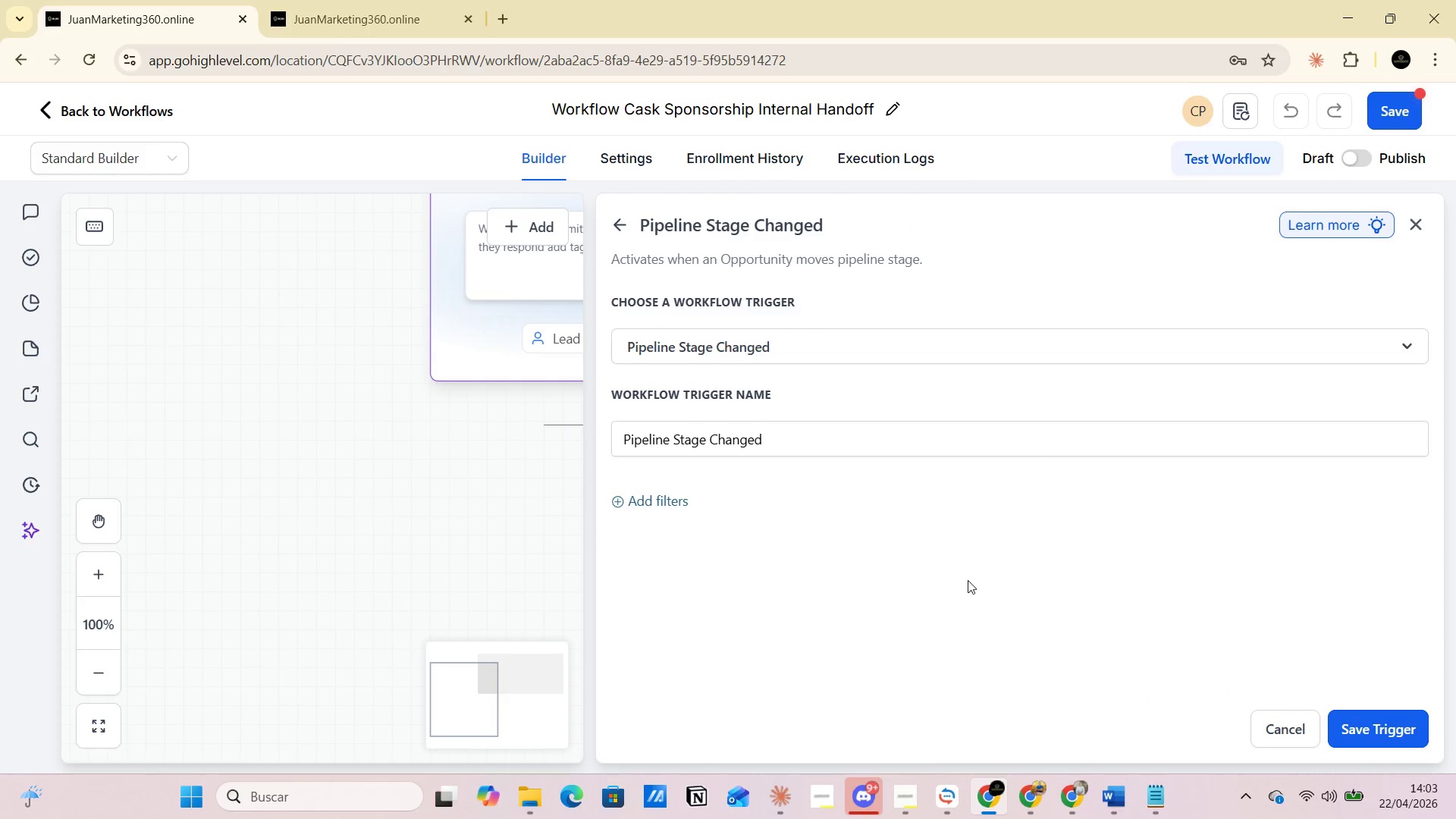 
key(Alt+Tab)
 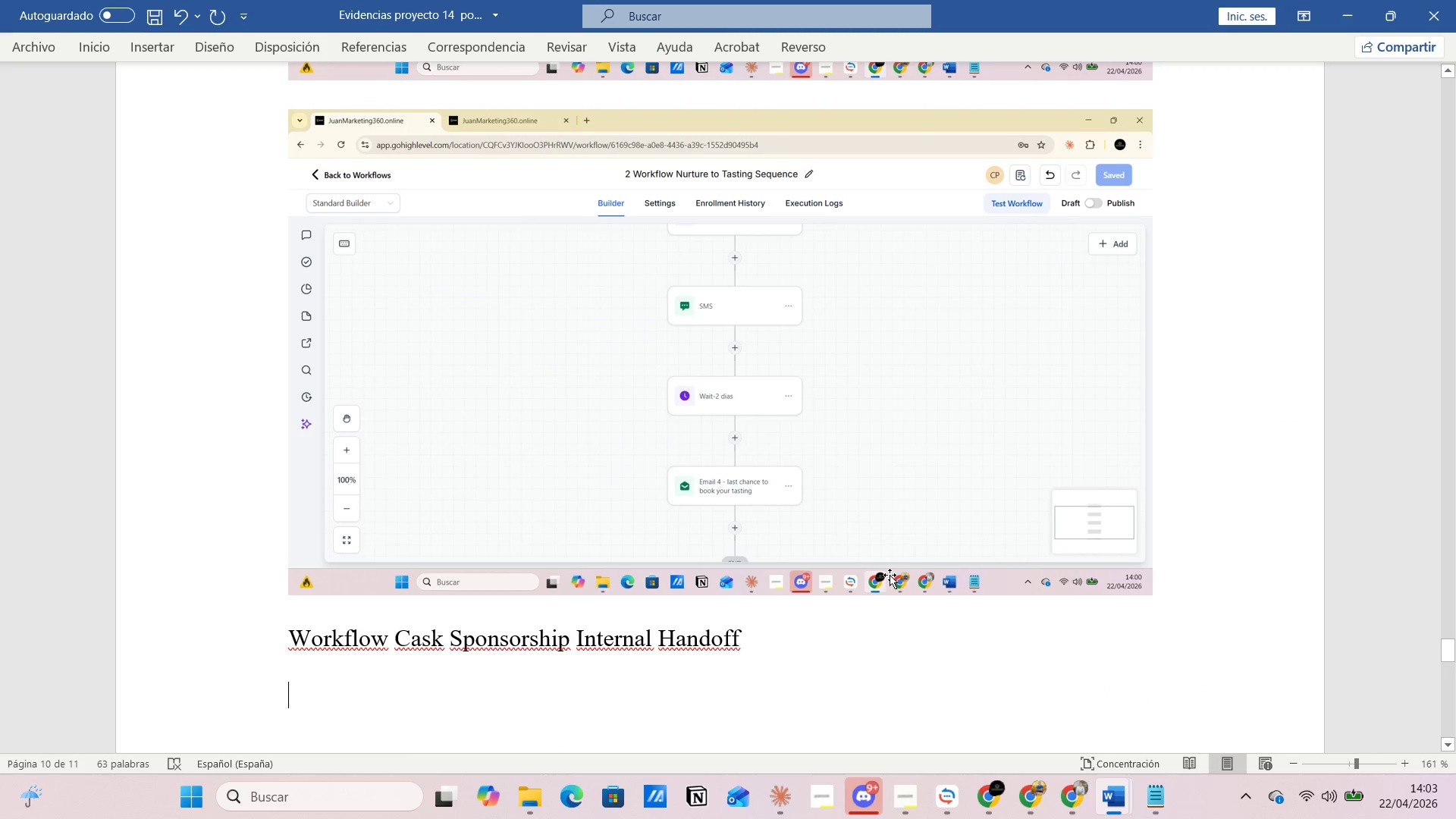 
key(Alt+AltLeft)
 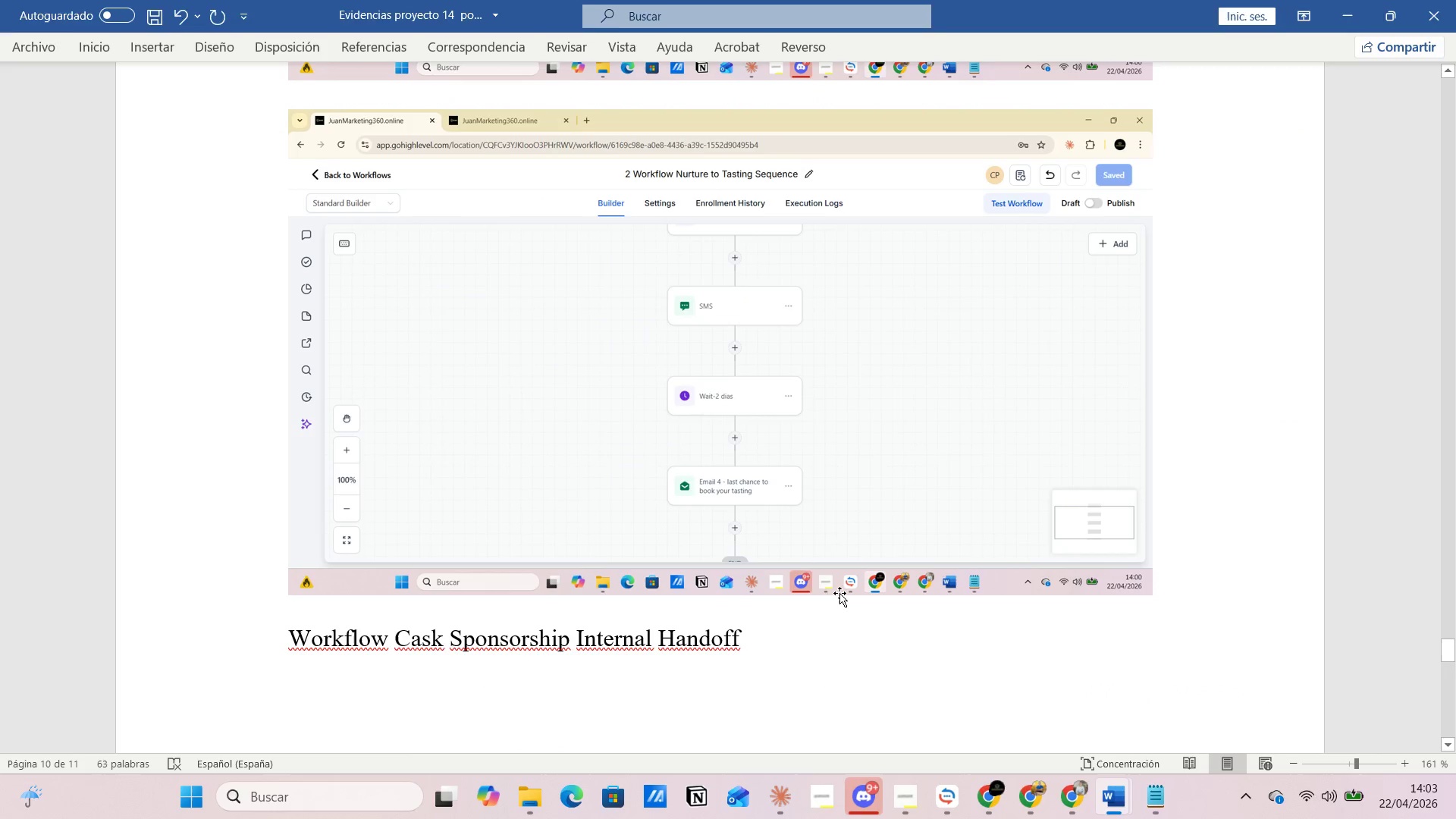 
key(Alt+Tab)
 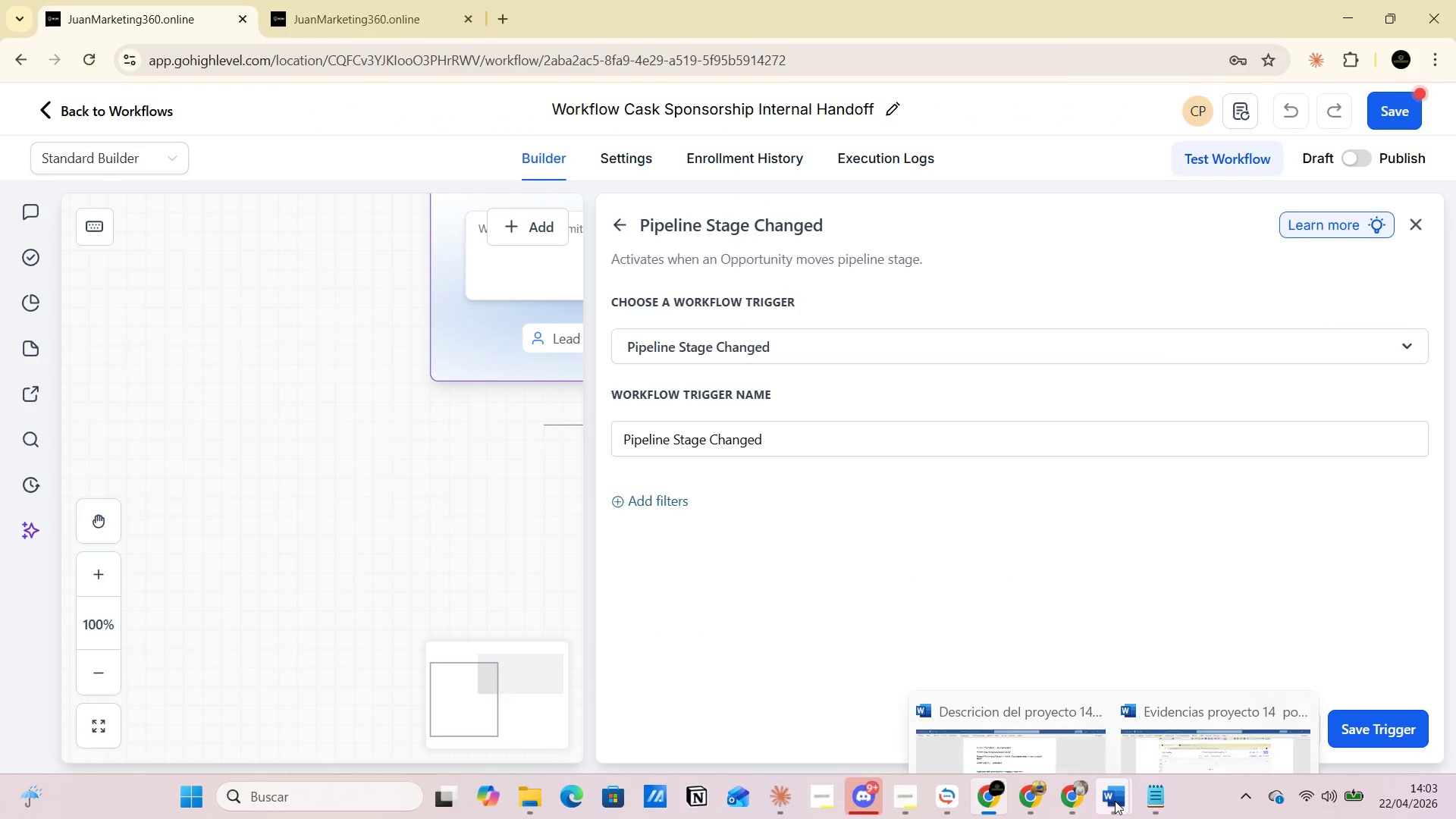 
left_click([1025, 711])
 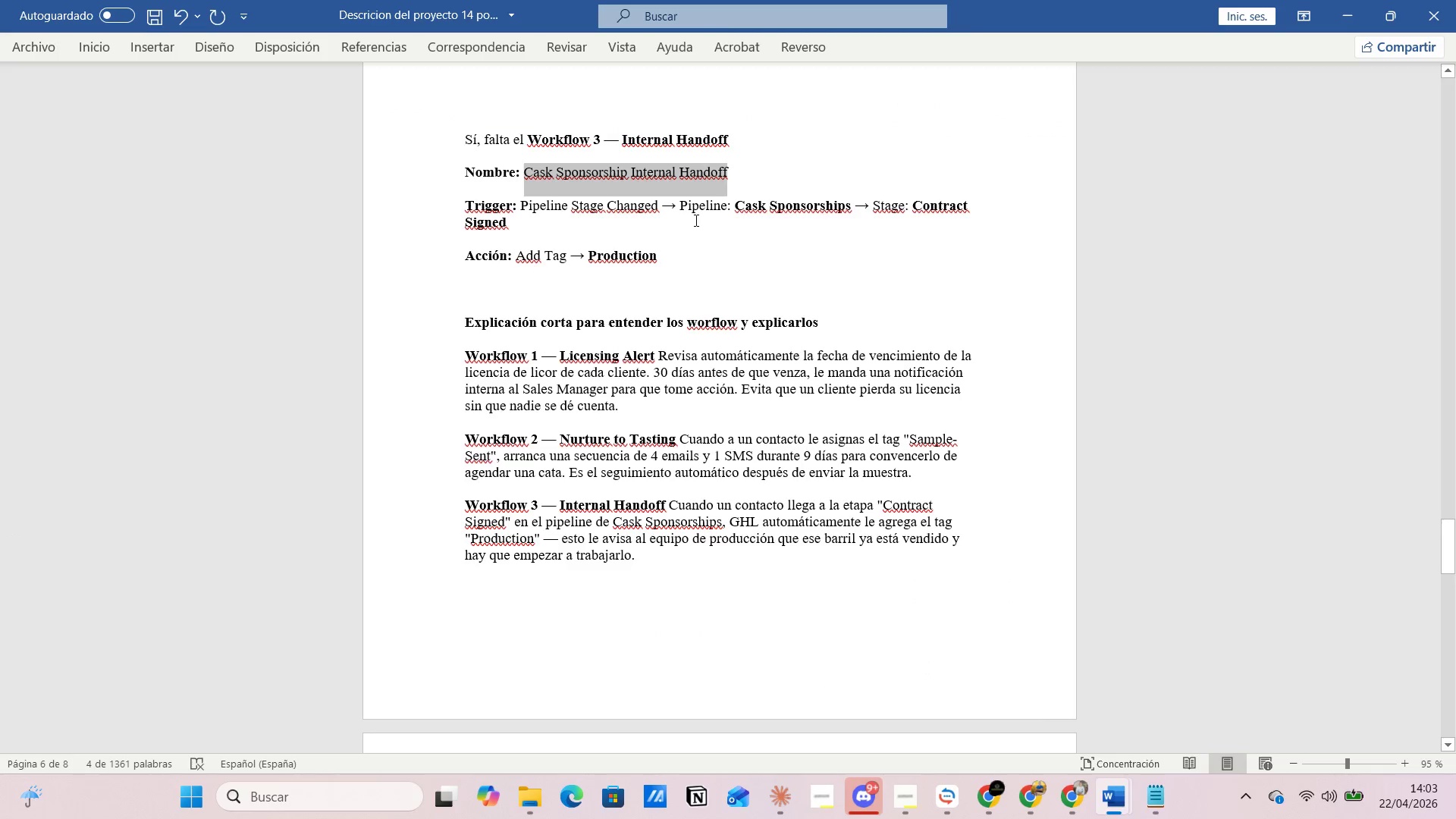 
left_click_drag(start_coordinate=[739, 209], to_coordinate=[828, 209])
 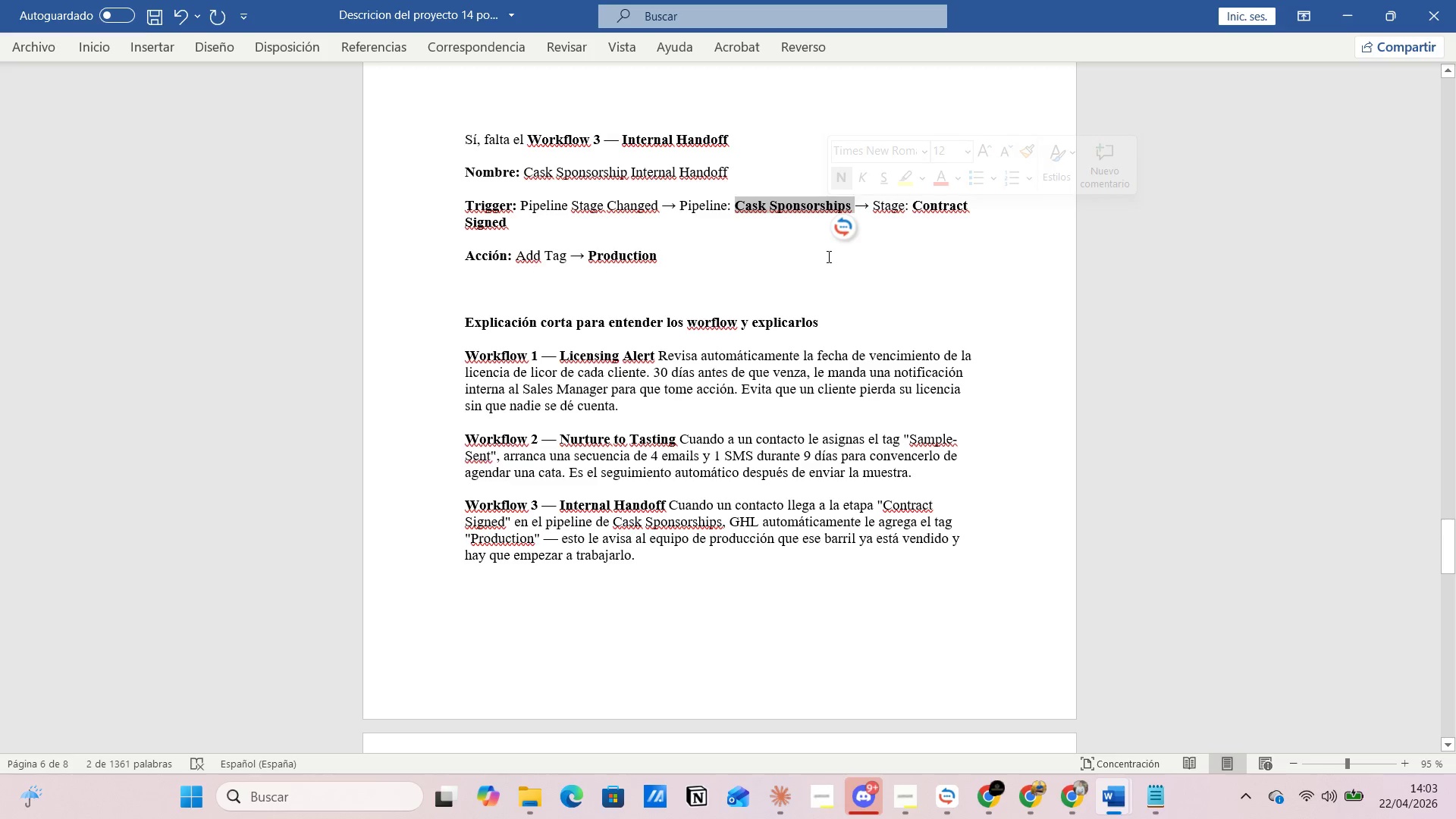 
key(Alt+Tab)
 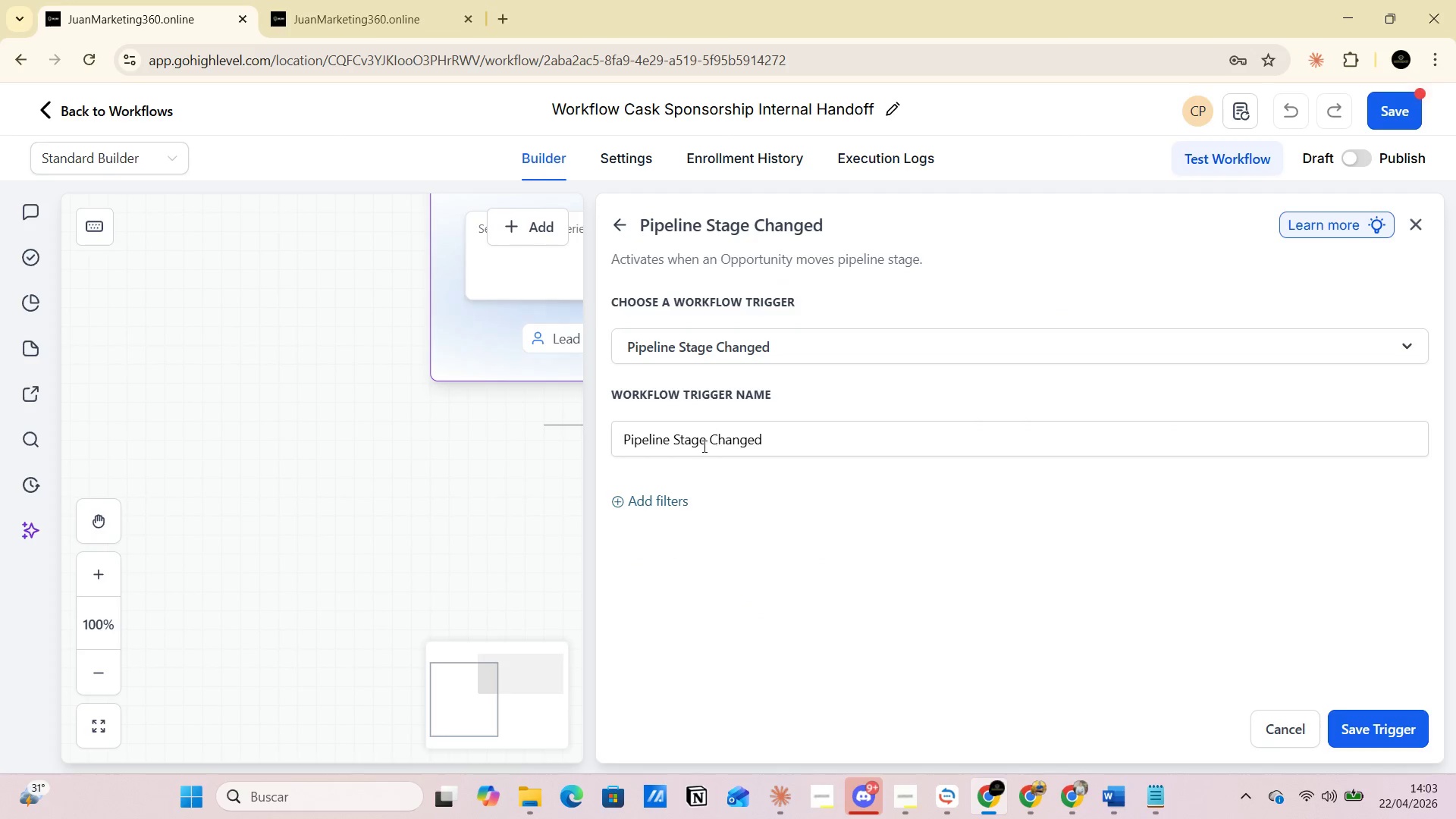 
left_click([702, 446])
 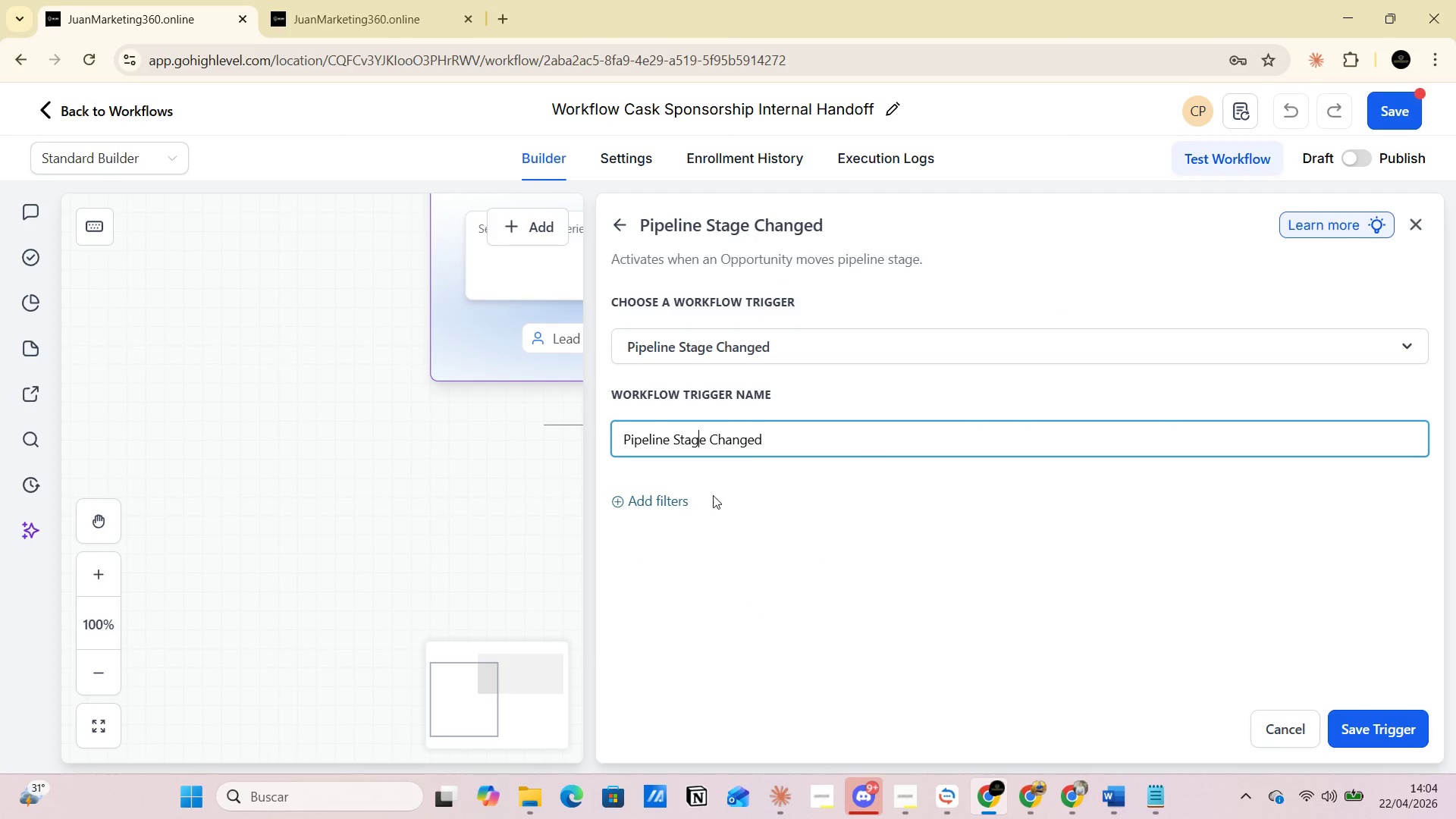 
left_click([653, 502])
 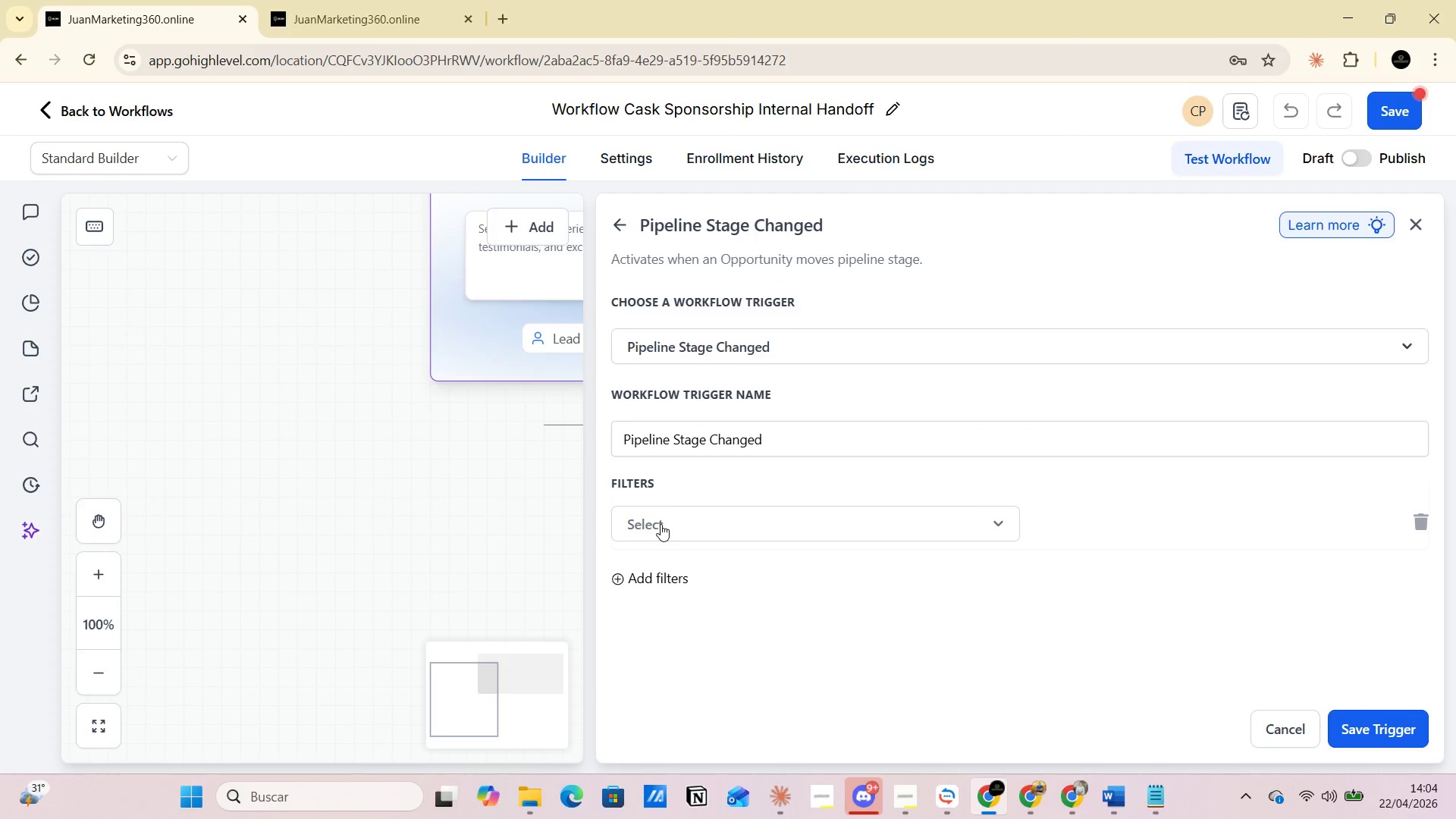 
left_click([662, 524])
 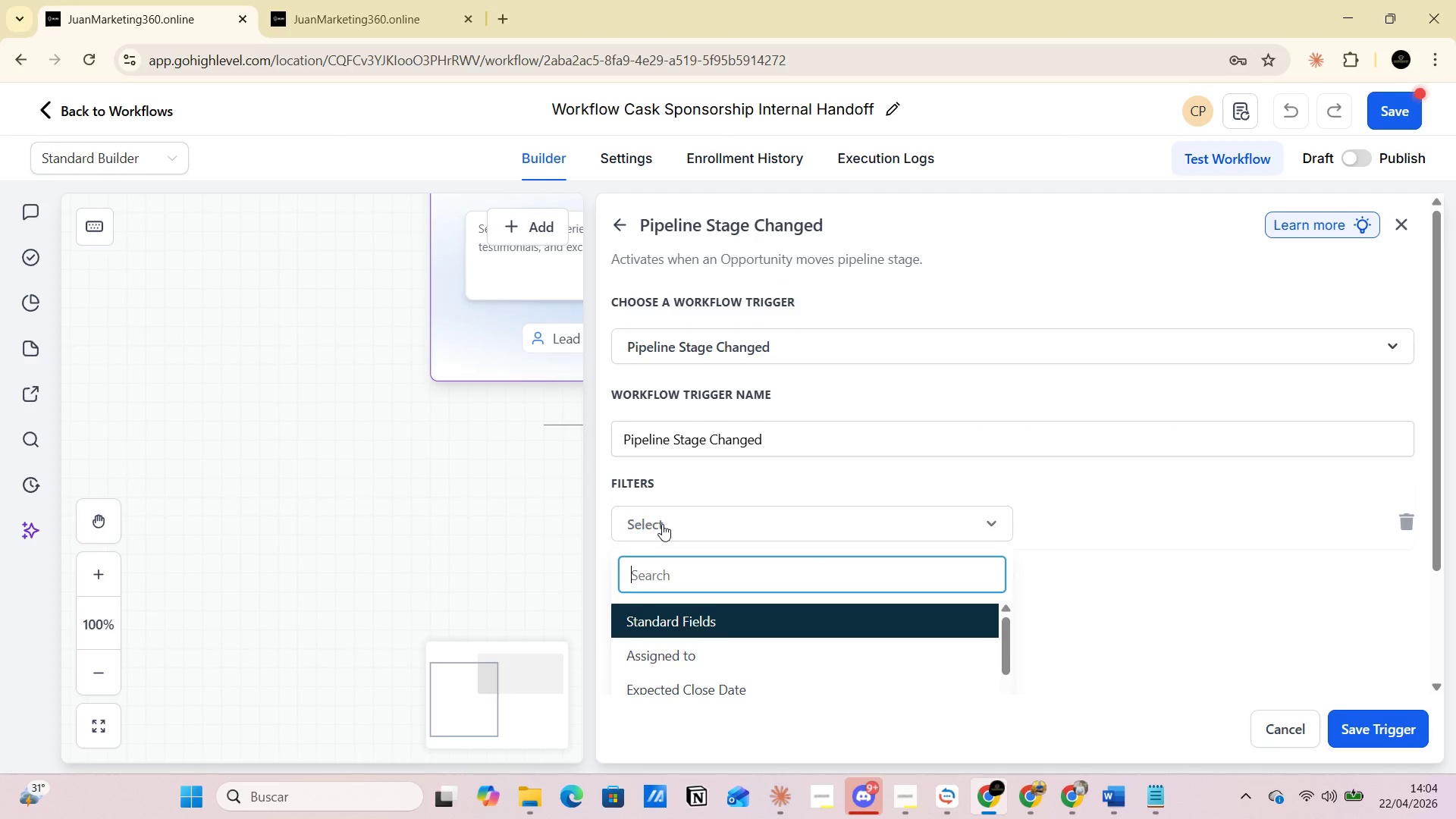 
scroll: coordinate [698, 588], scroll_direction: down, amount: 2.0
 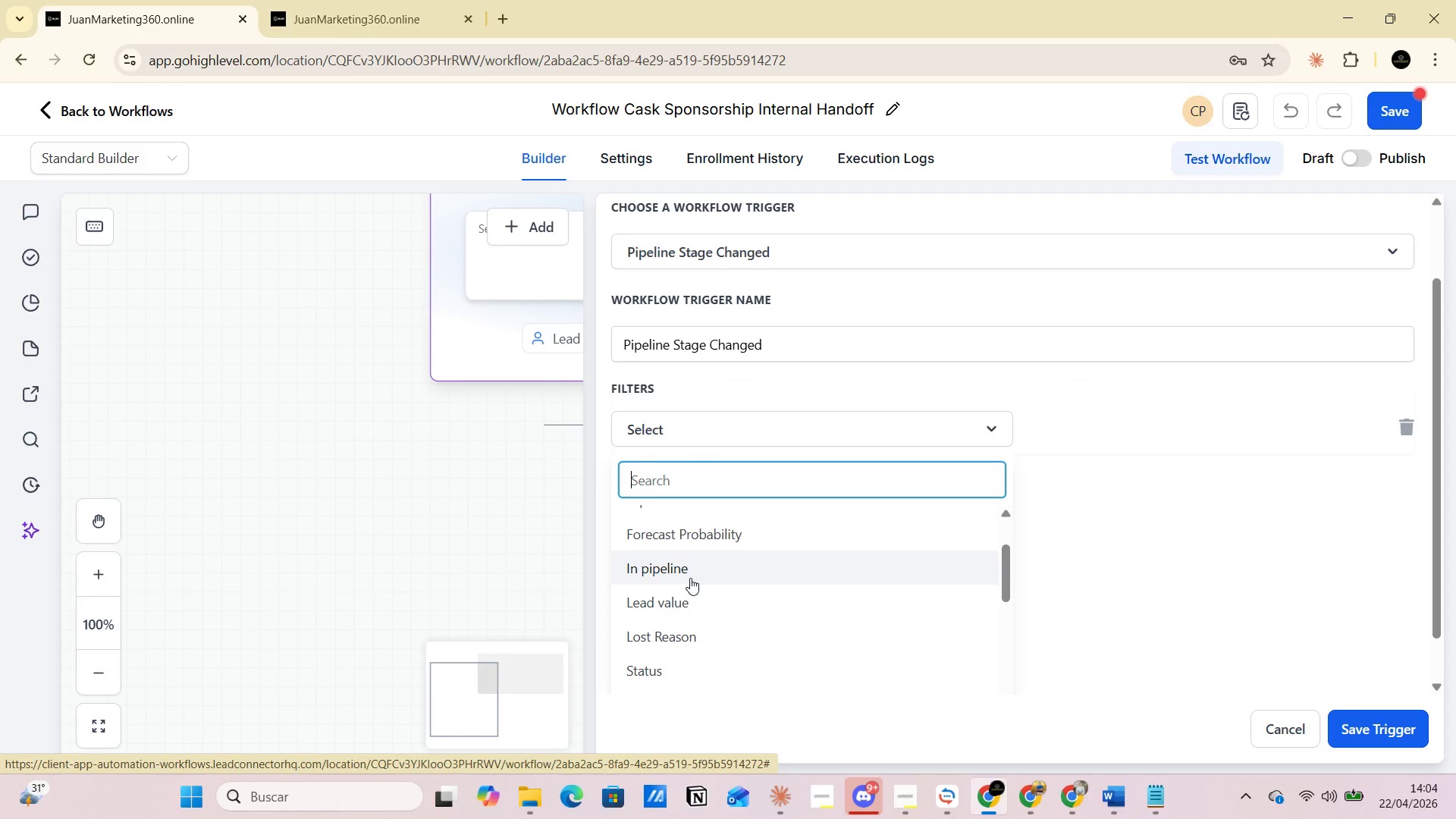 
left_click([690, 578])
 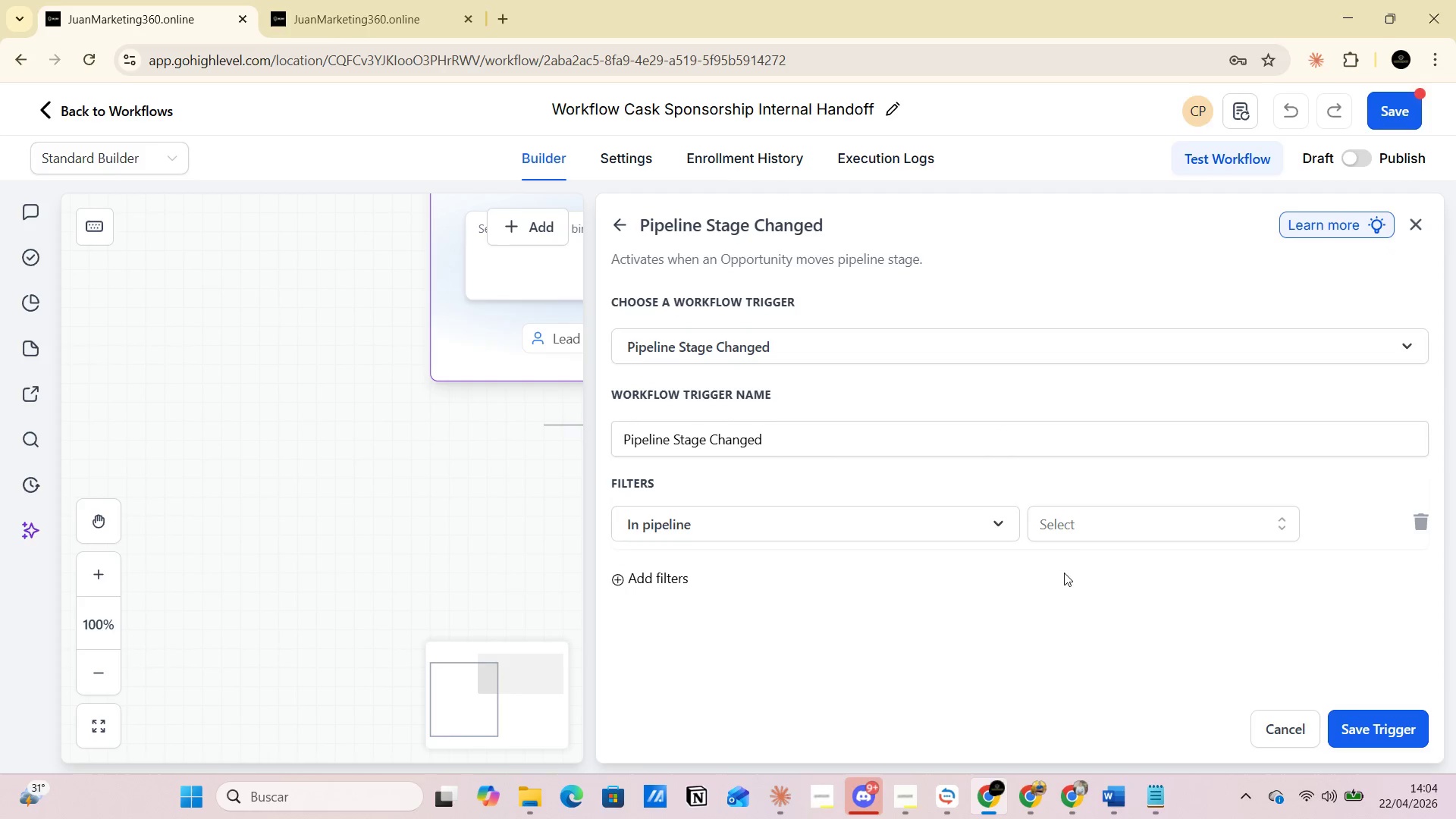 
left_click([1066, 519])
 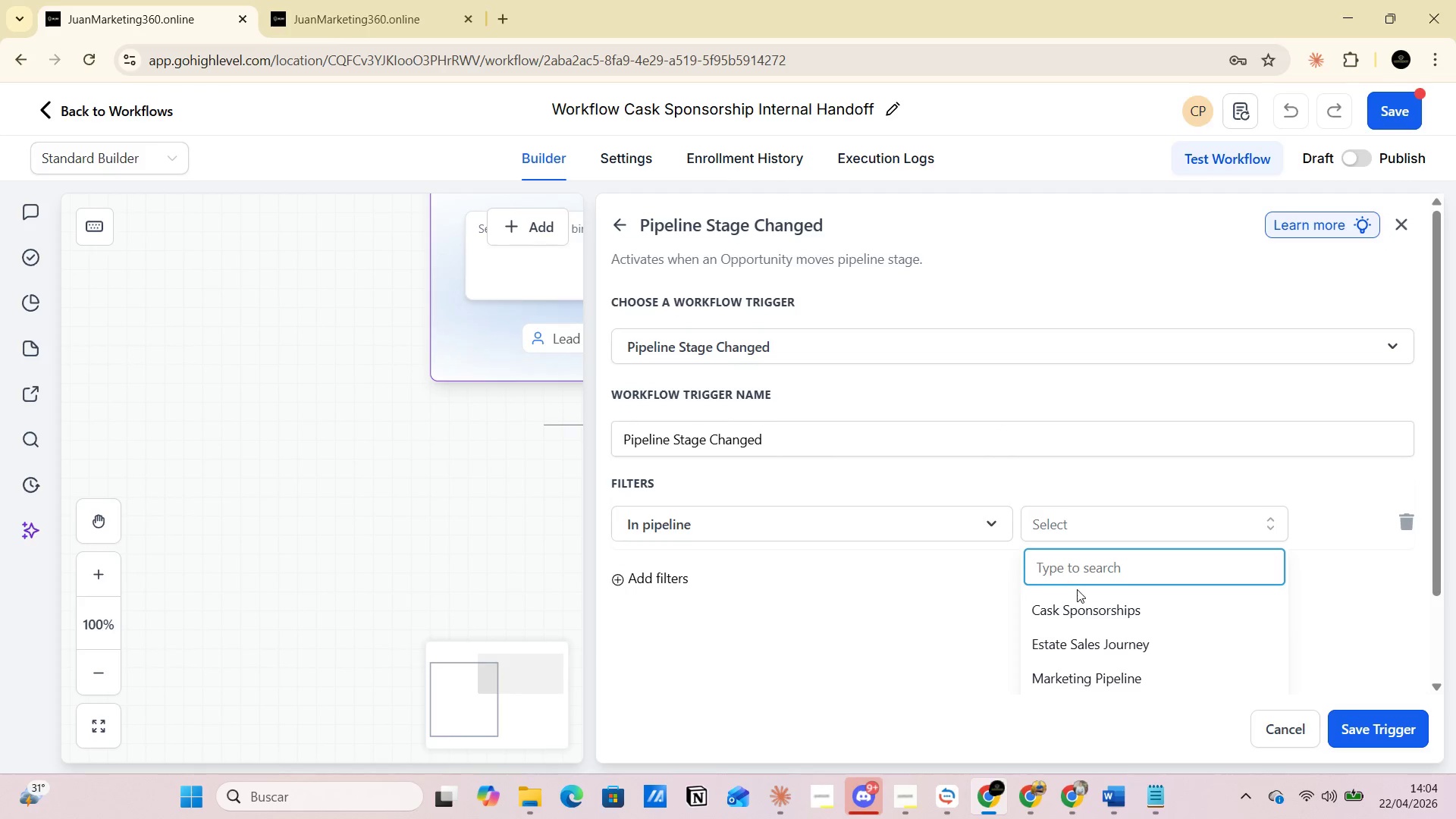 
left_click([1086, 608])
 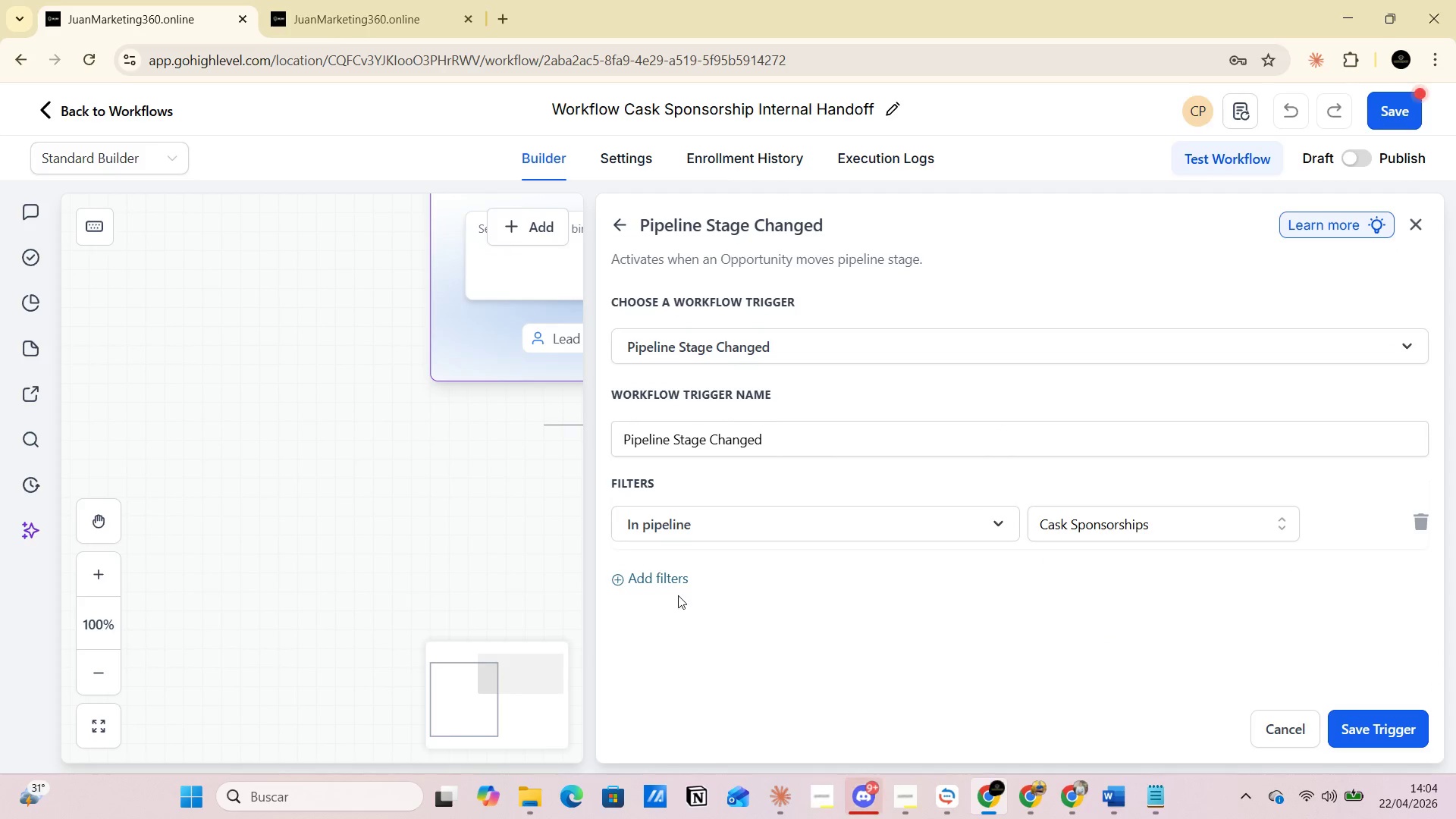 
left_click([656, 579])
 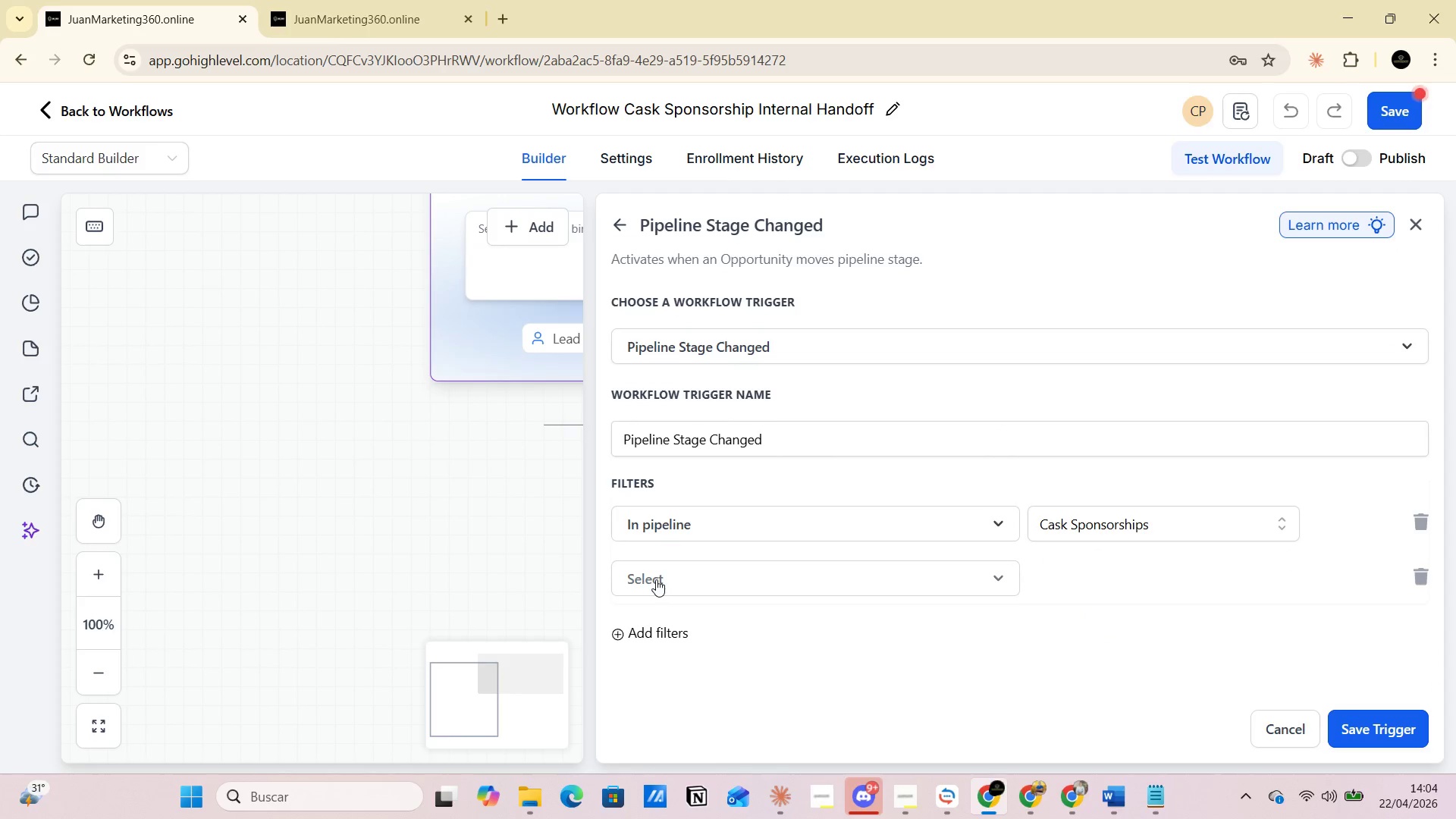 
left_click([656, 579])
 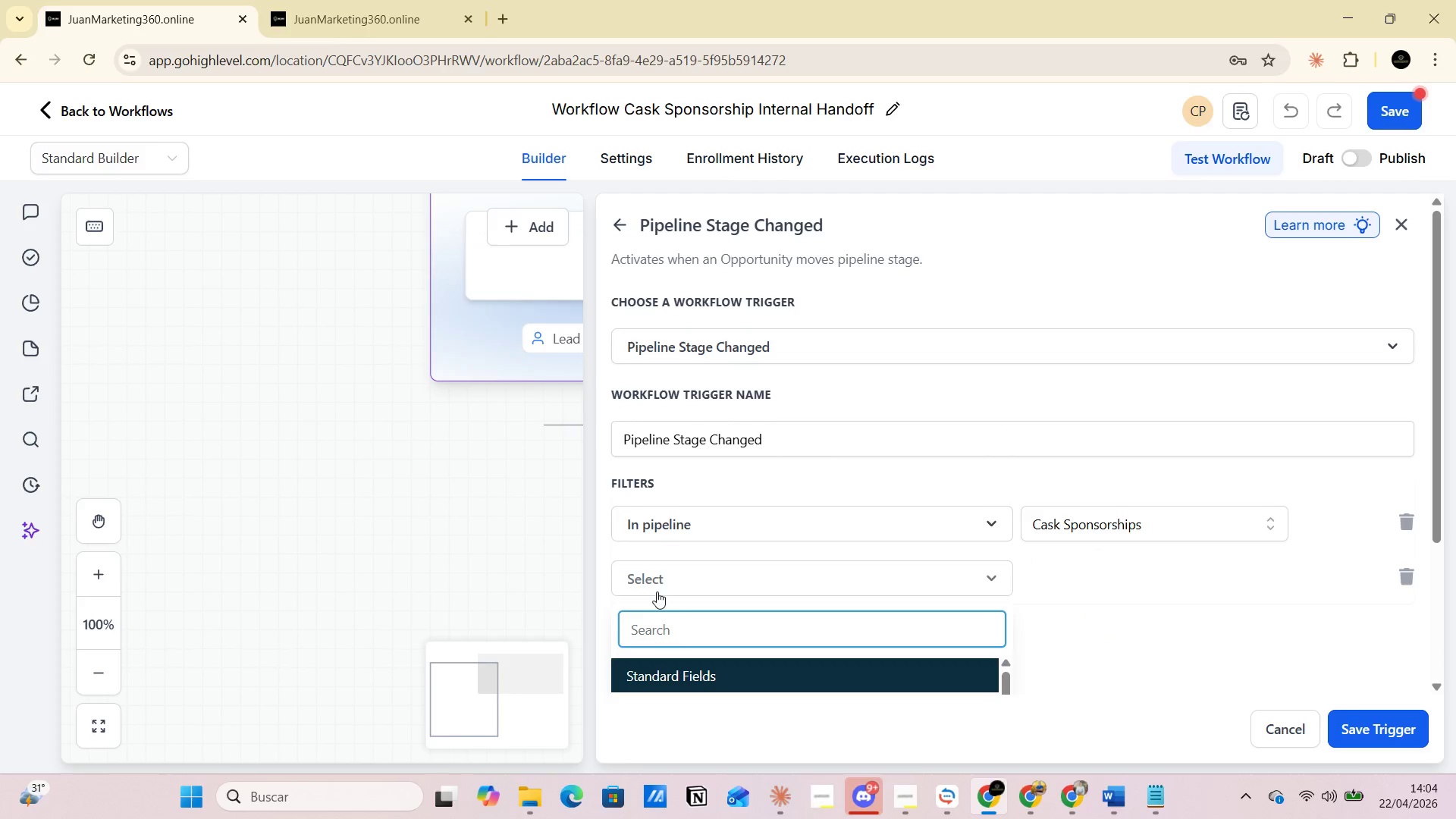 
scroll: coordinate [674, 618], scroll_direction: down, amount: 2.0
 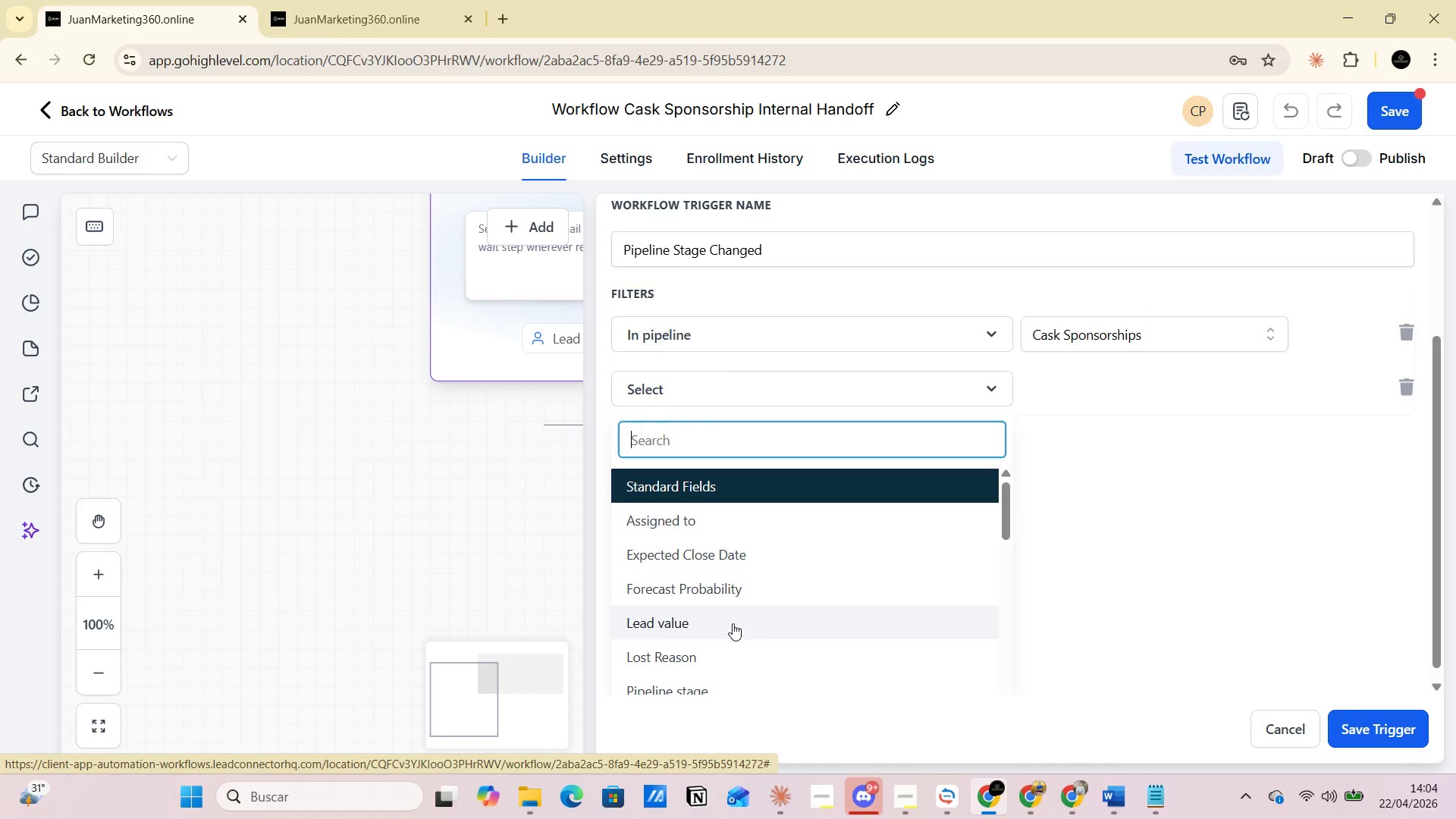 
wait(5.56)
 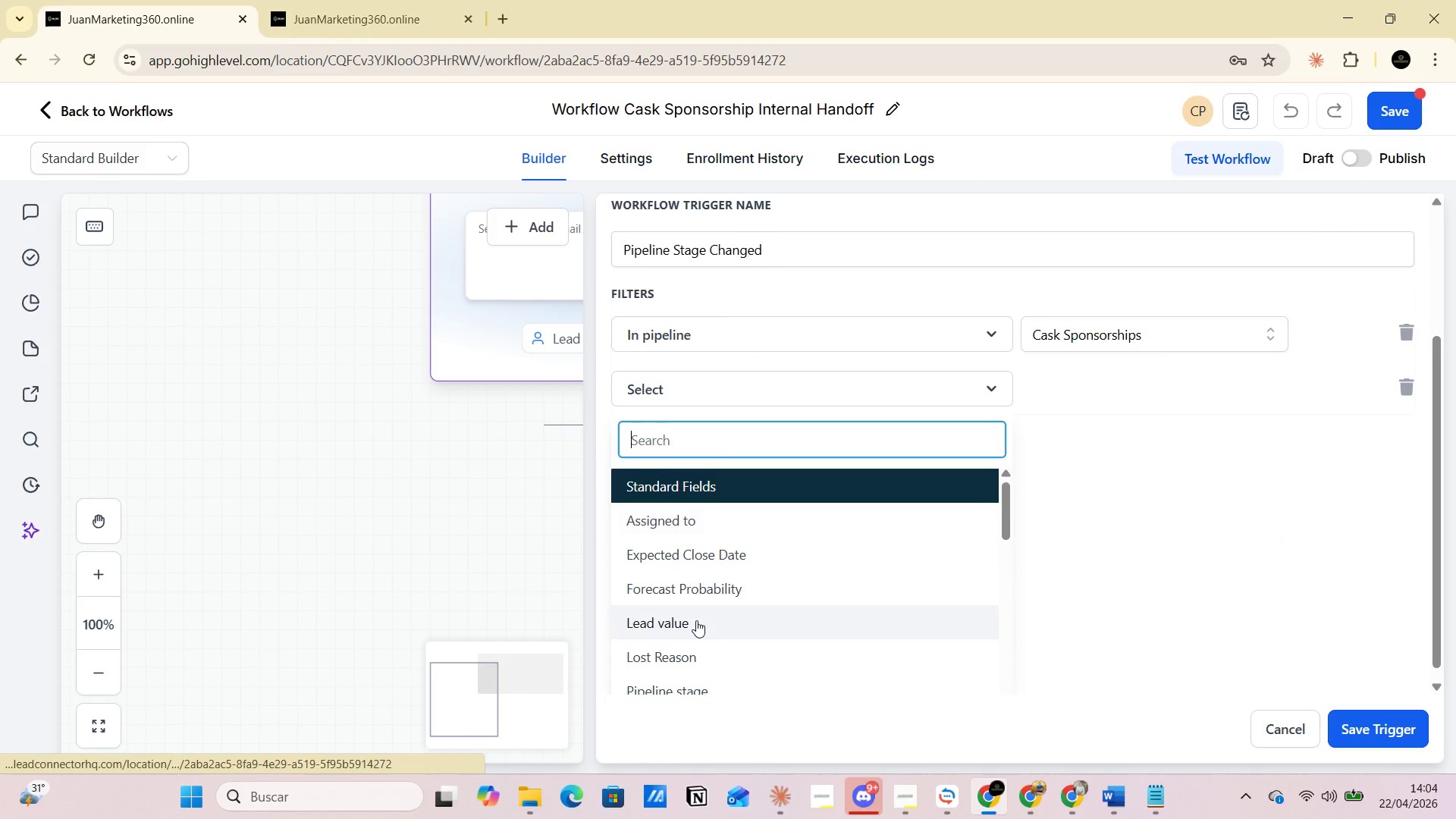 
left_click([1078, 612])
 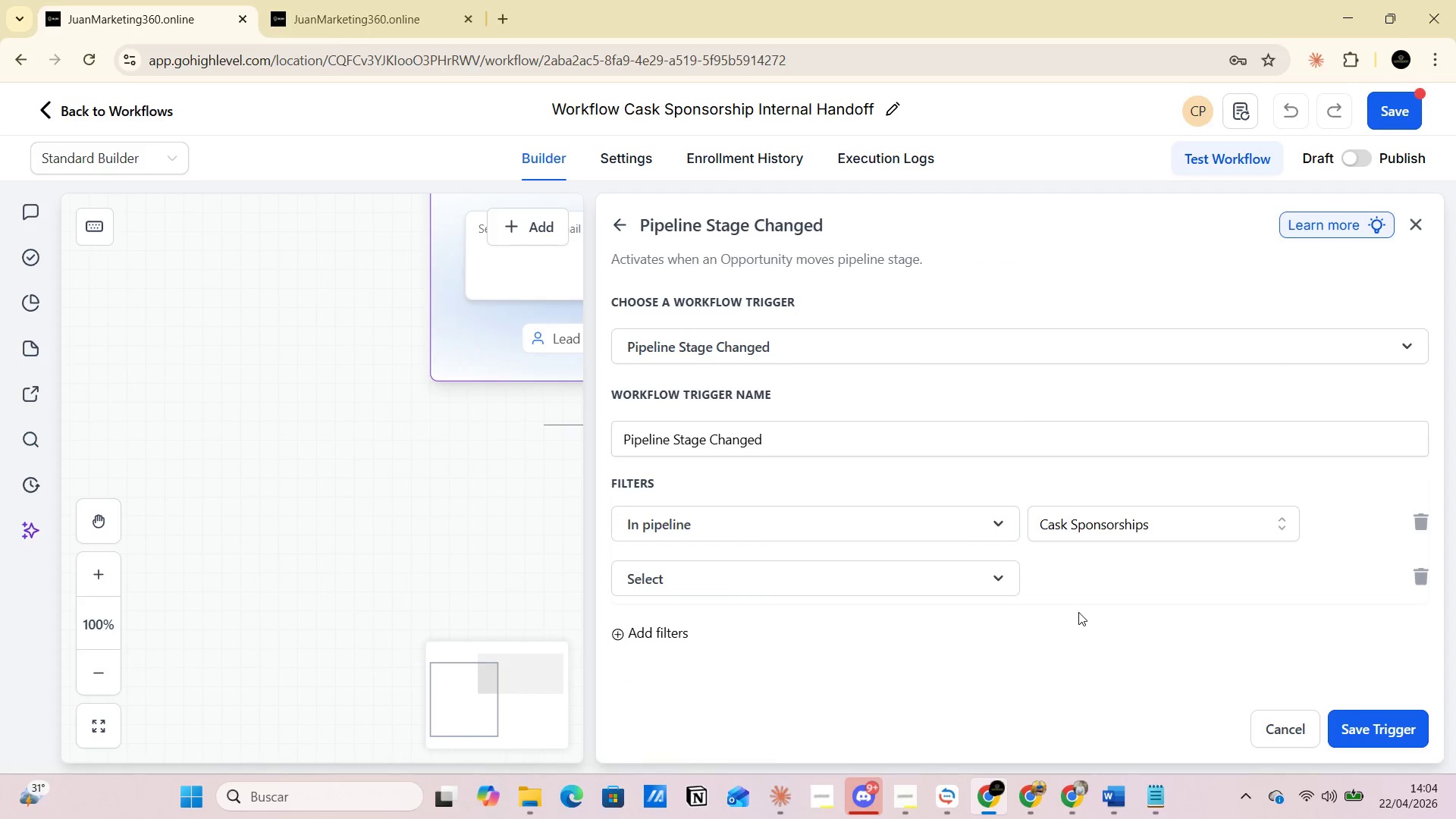 
key(Alt+AltLeft)
 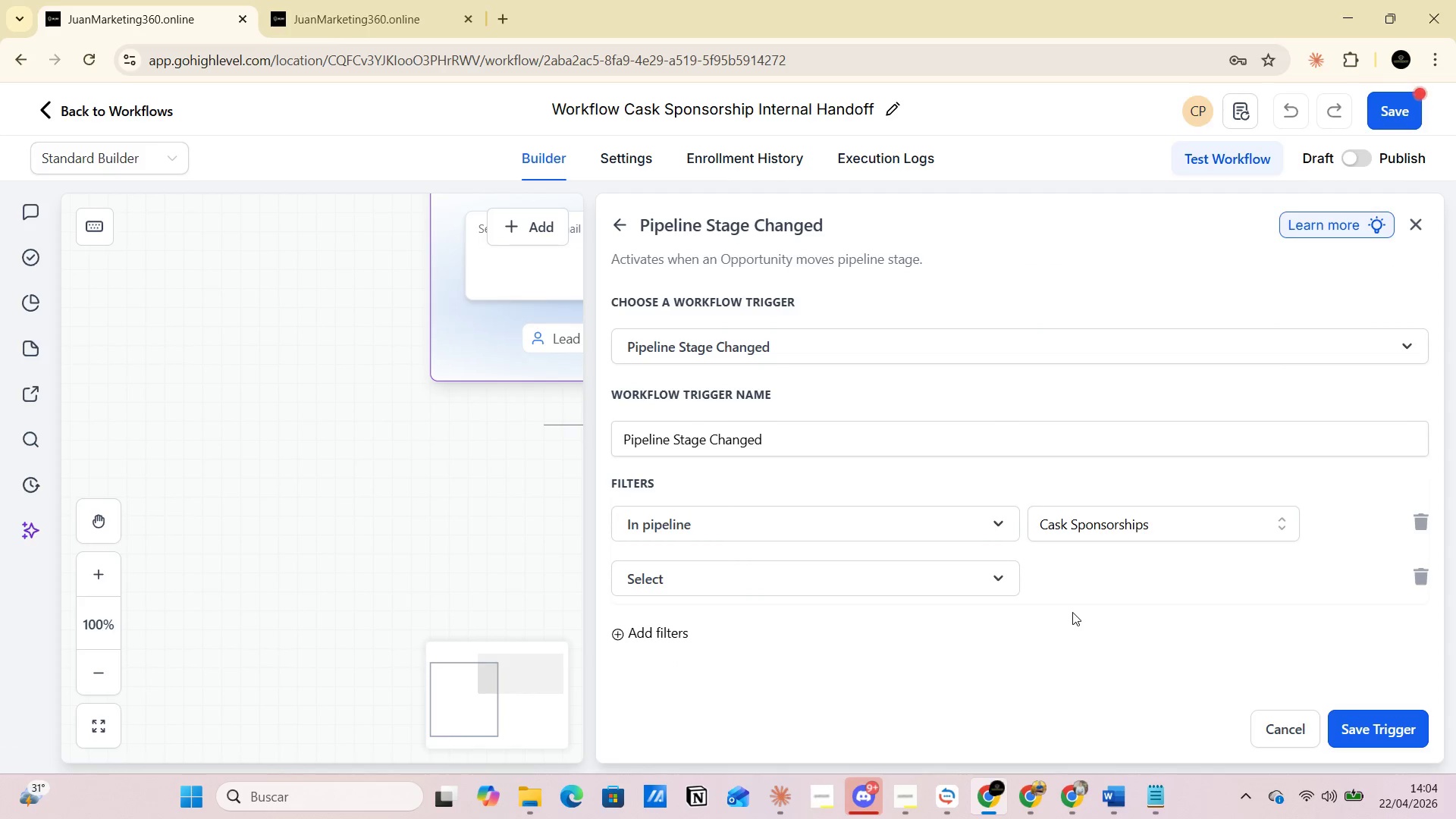 
key(Alt+Tab)
 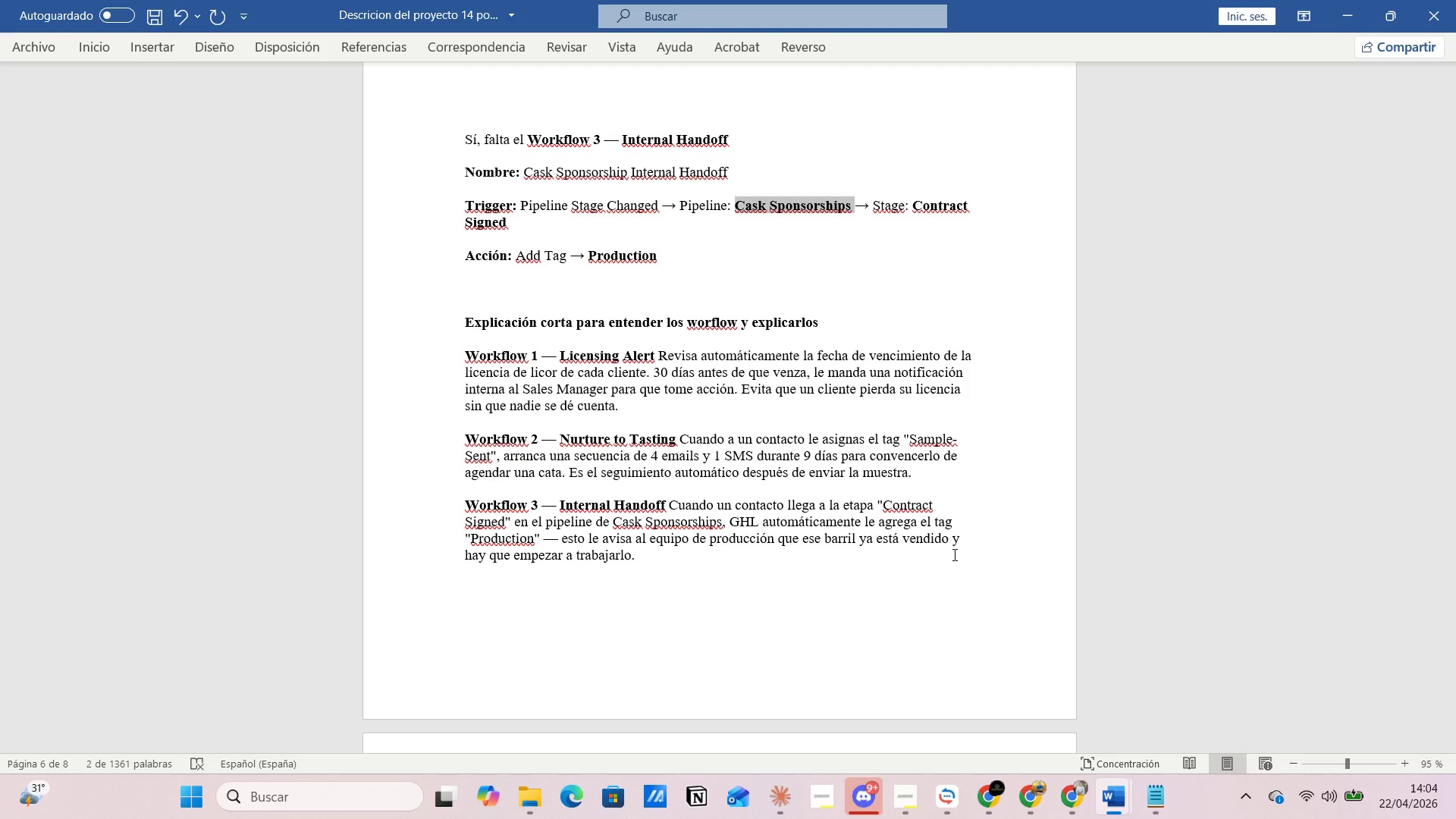 
wait(22.5)
 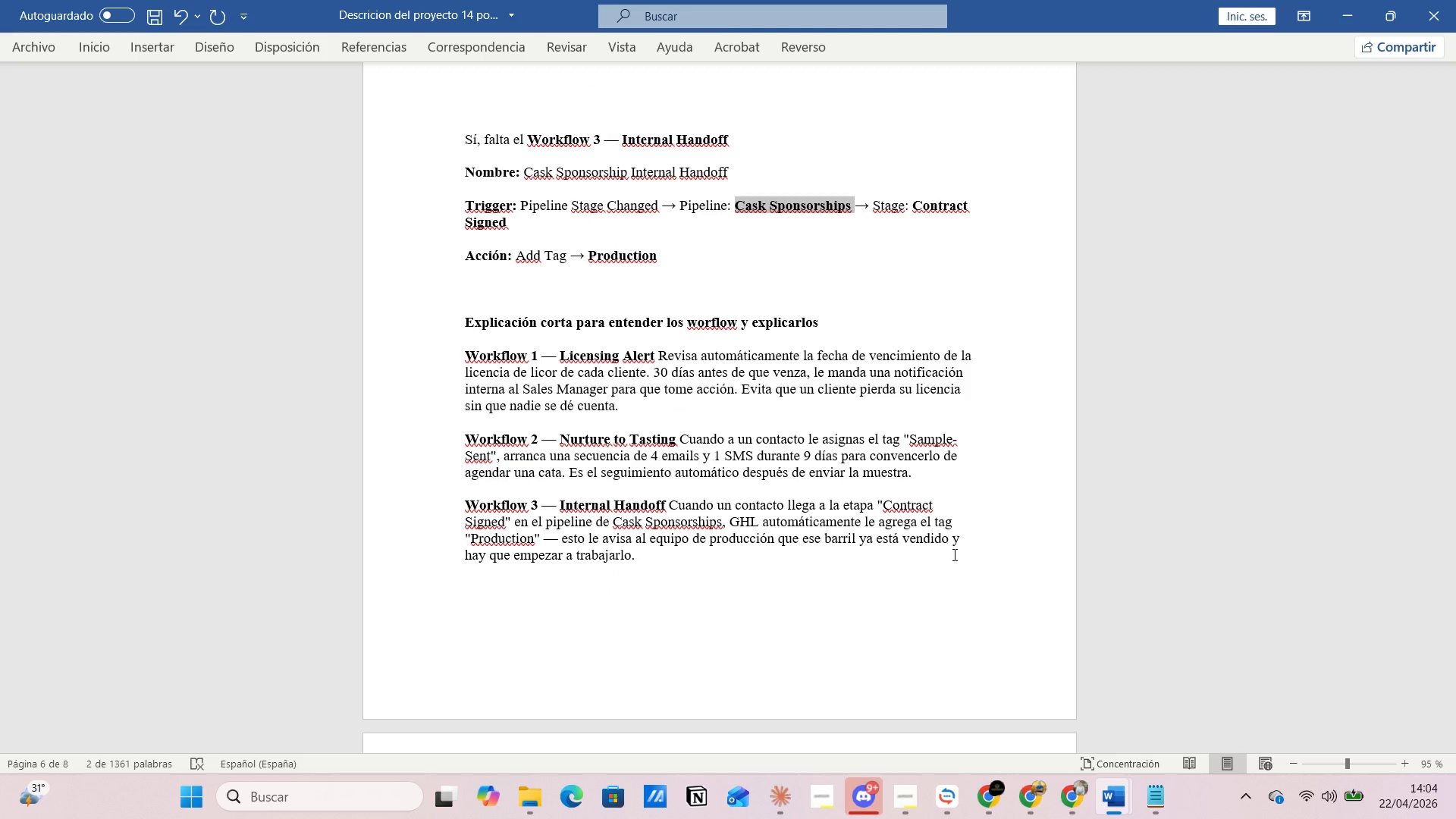 
key(Alt+AltLeft)
 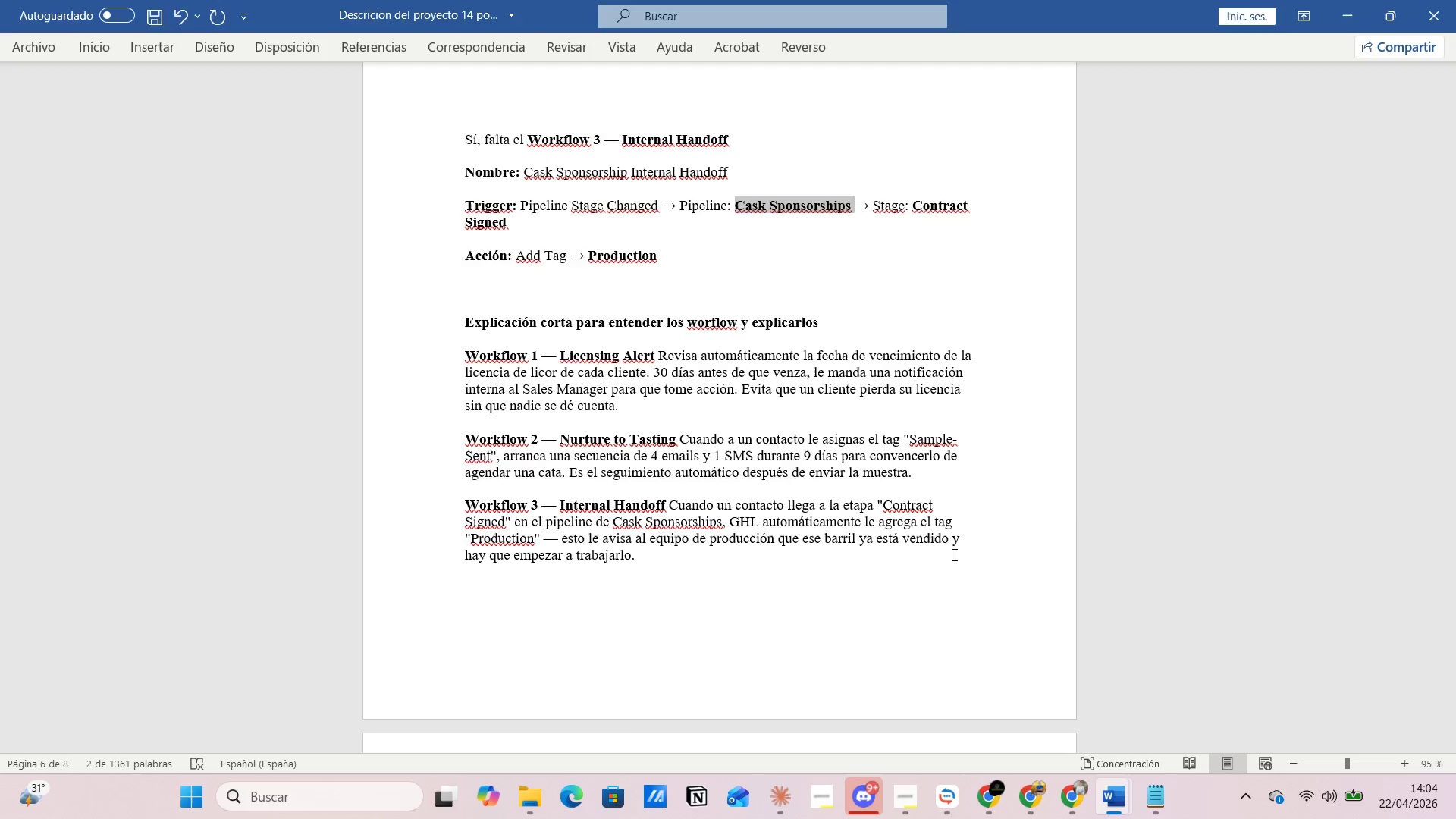 
key(Alt+Tab)
 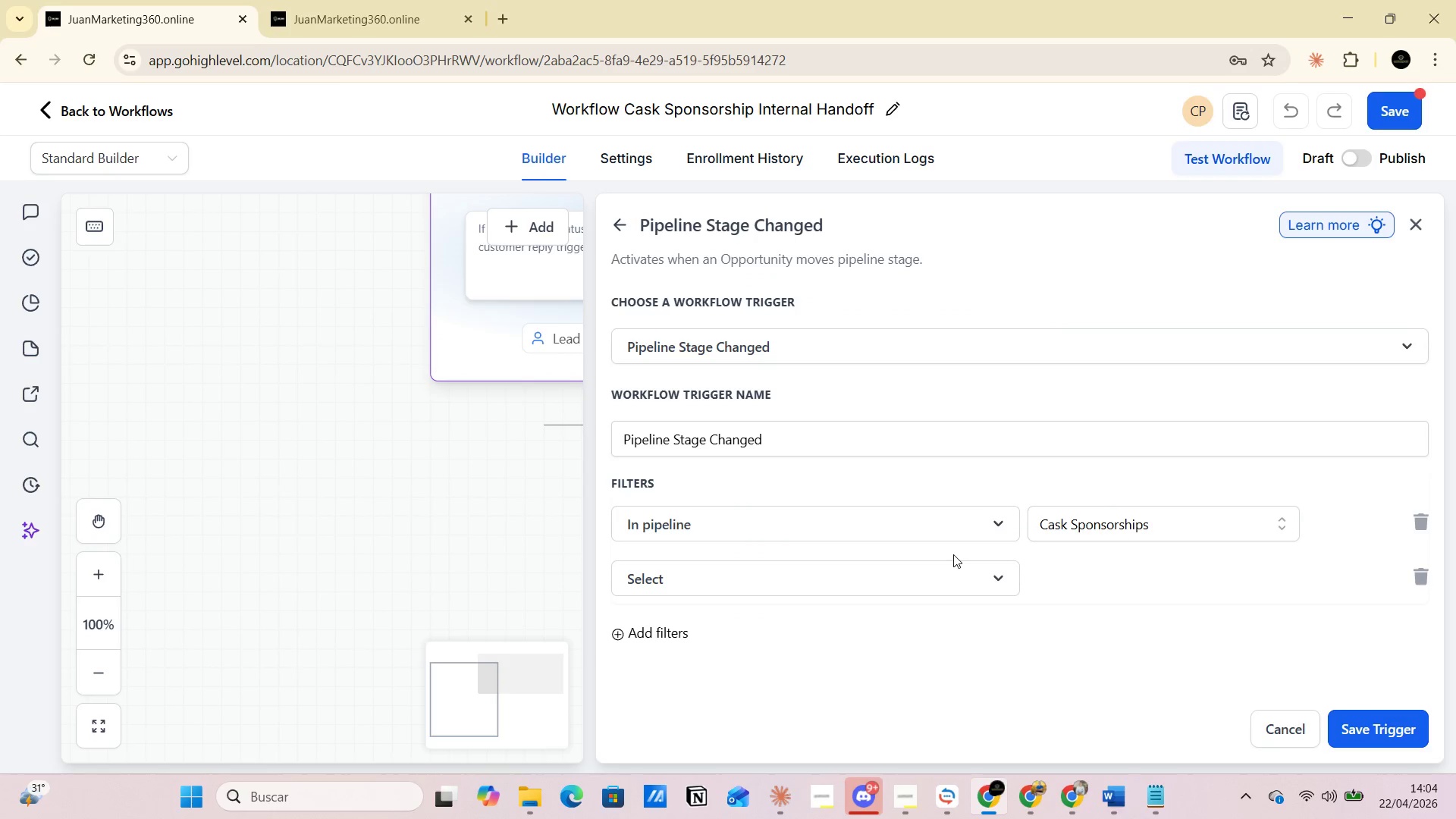 
wait(8.24)
 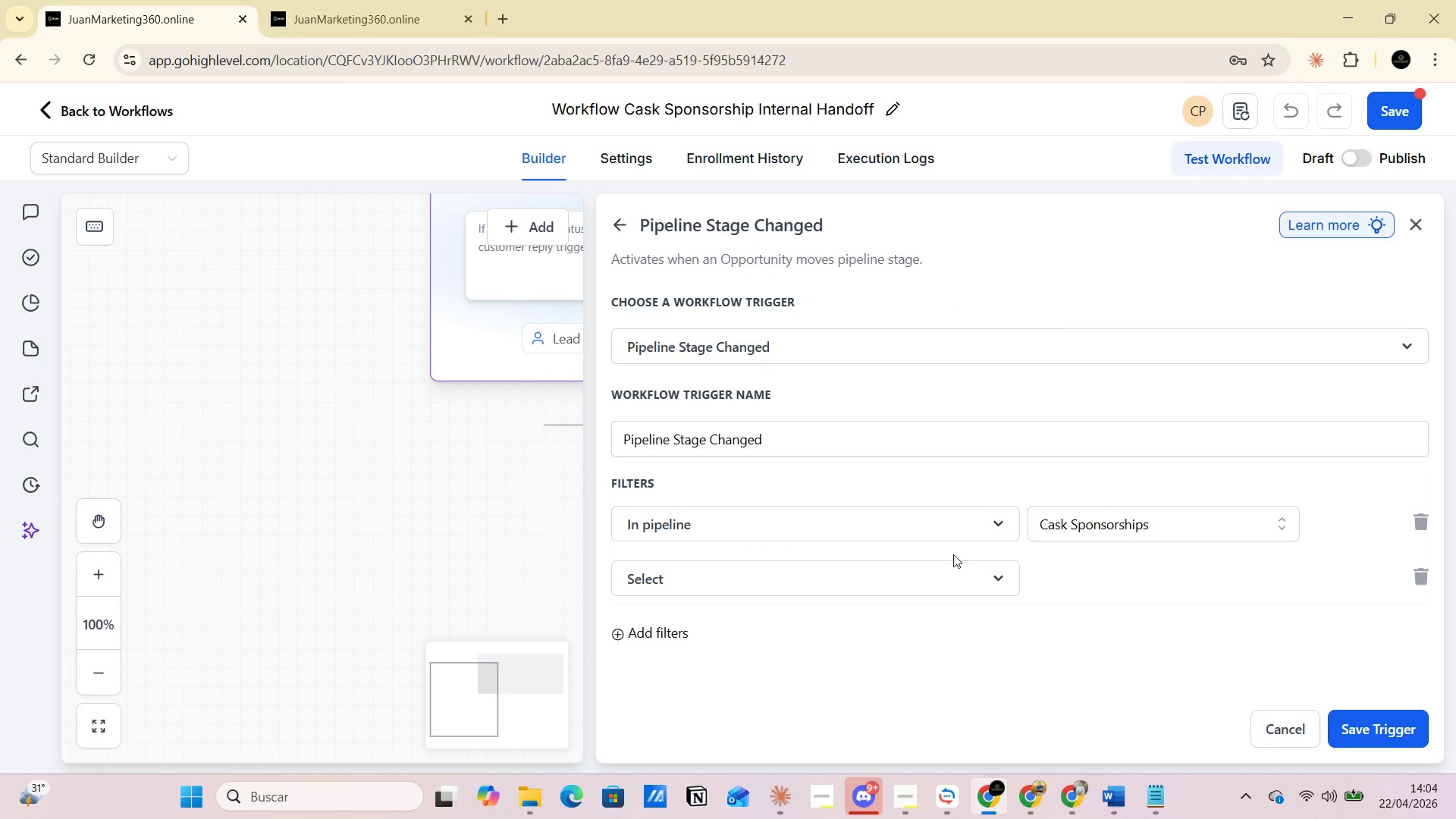 
key(Alt+AltLeft)
 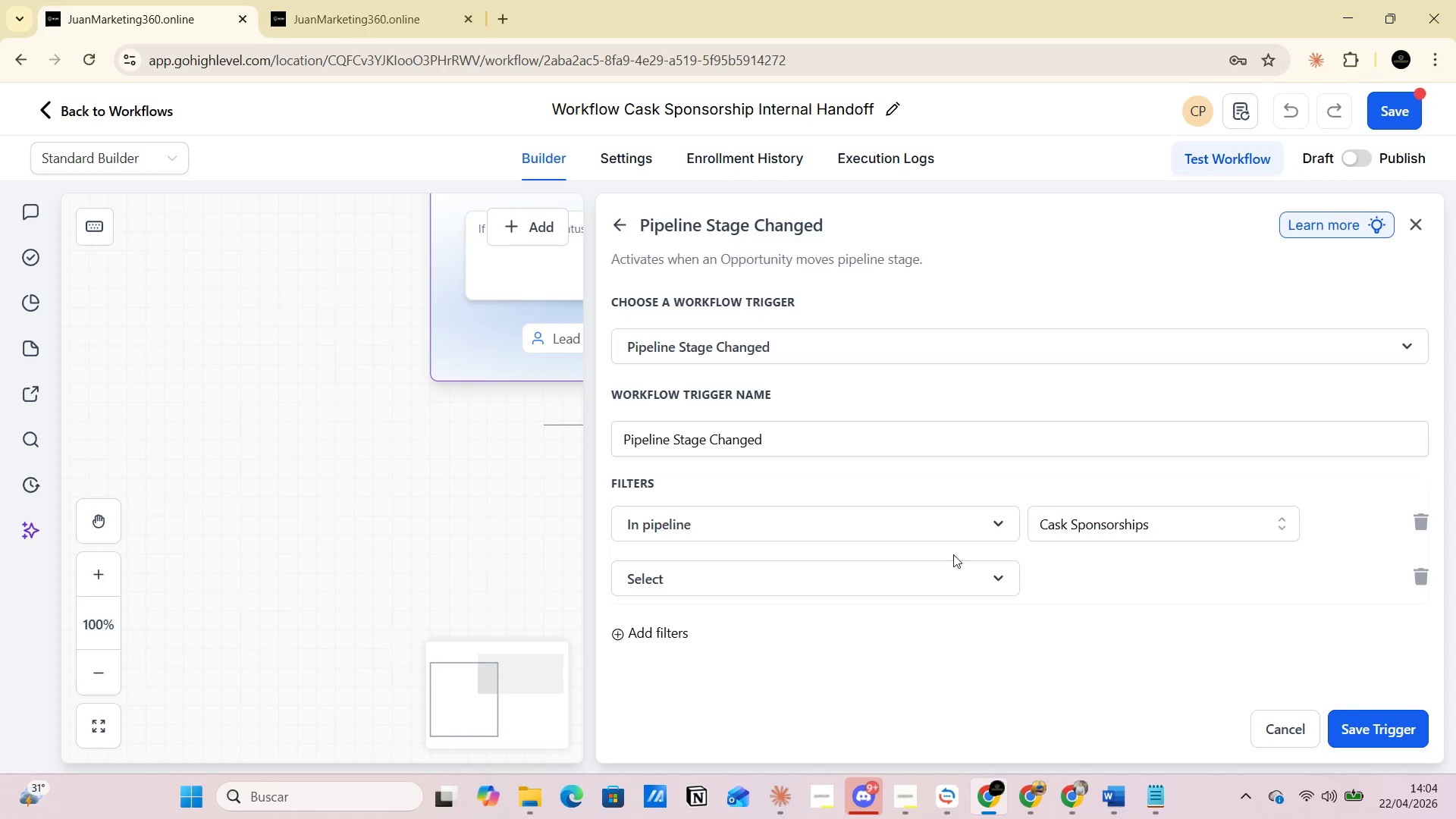 
key(Alt+Tab)
 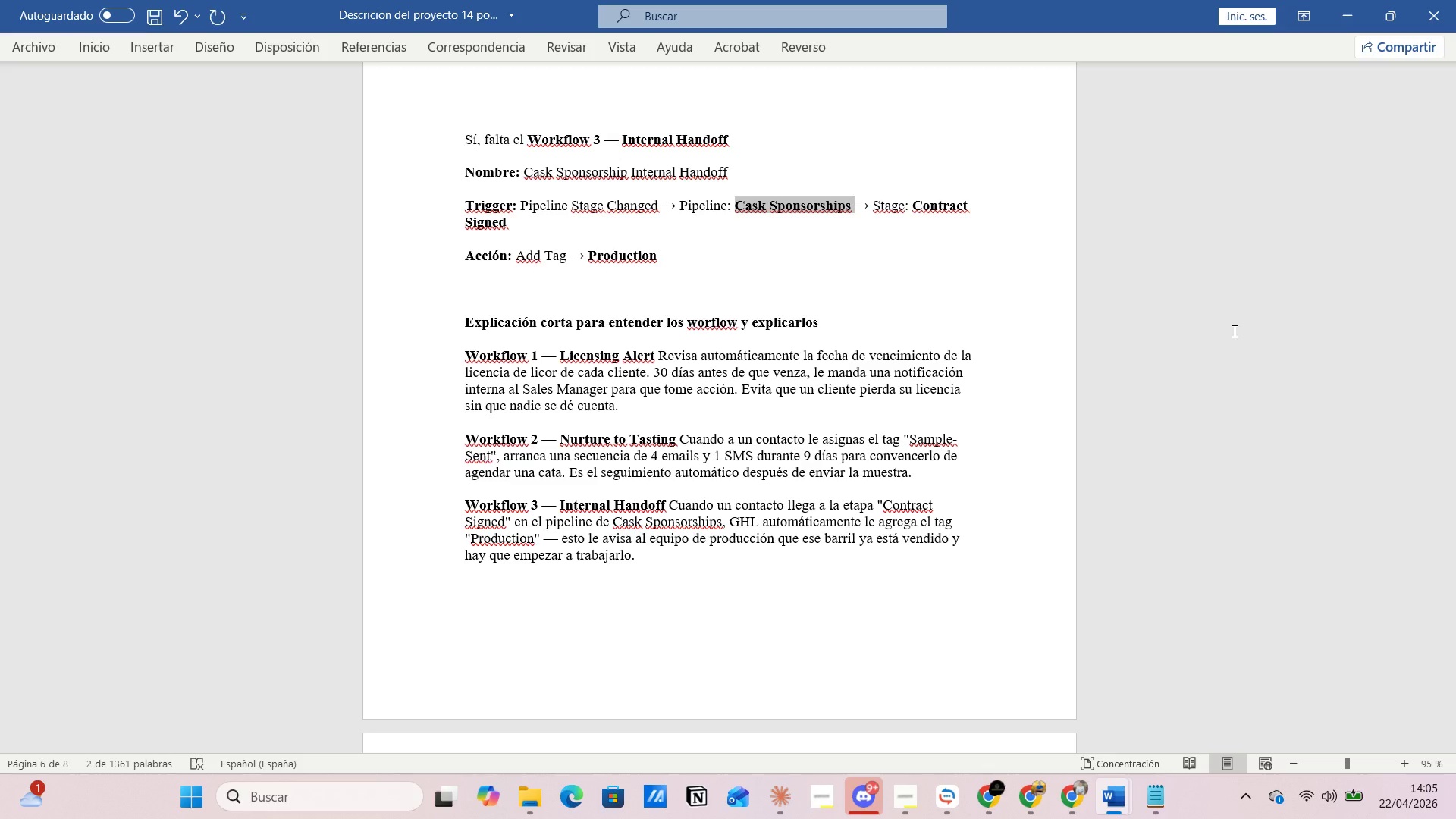 
wait(23.86)
 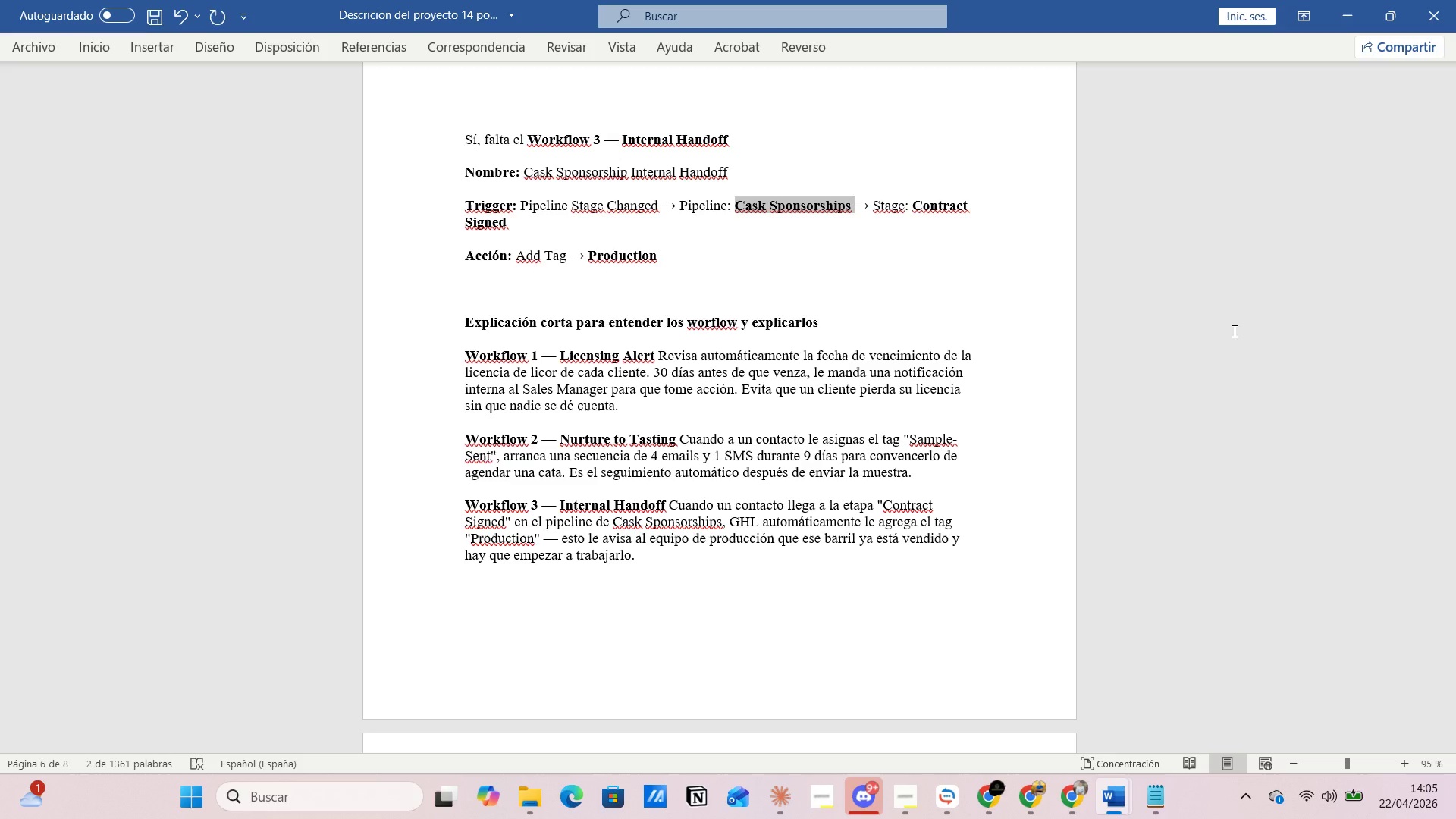 
key(Alt+Tab)
 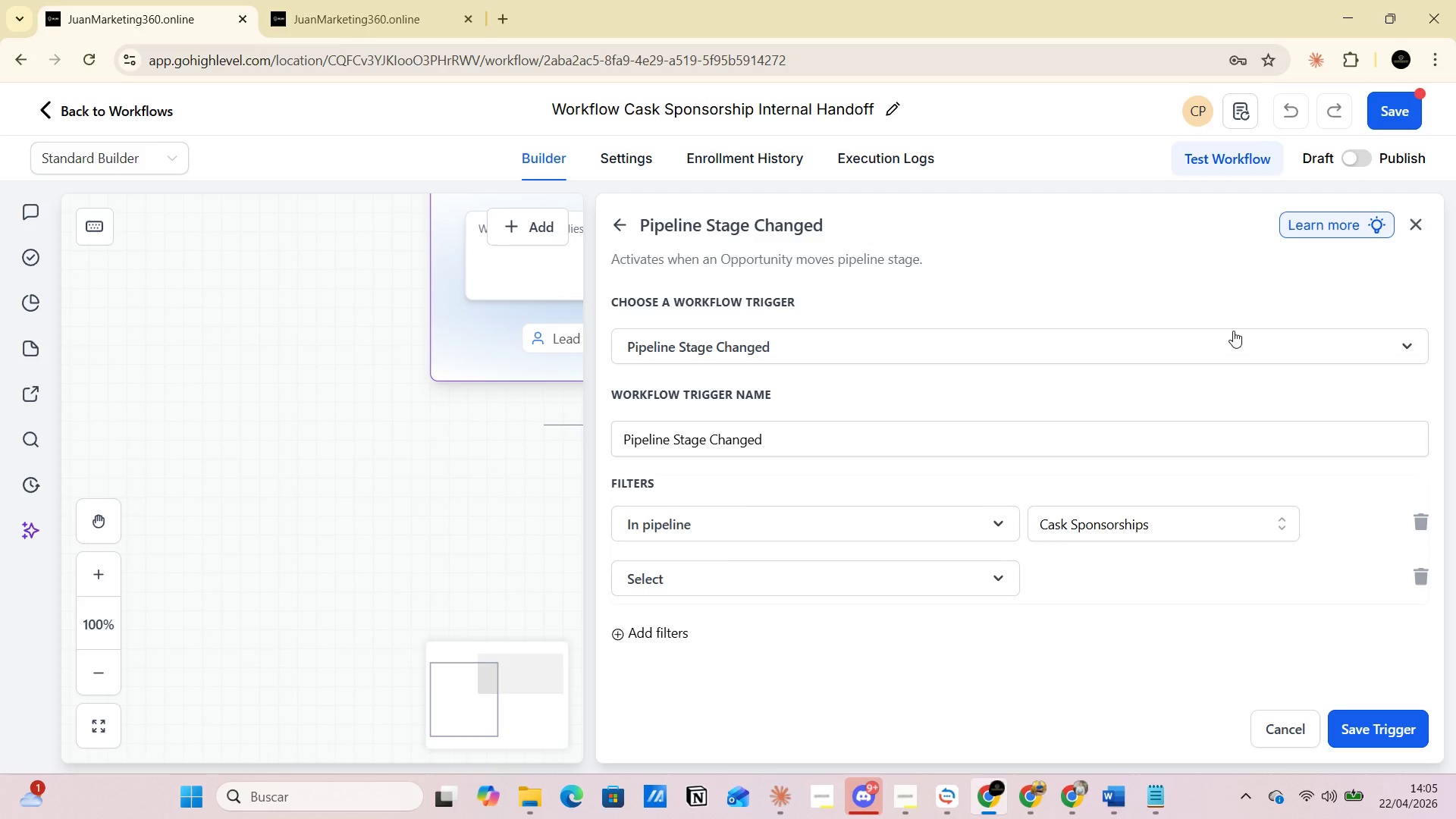 
wait(6.42)
 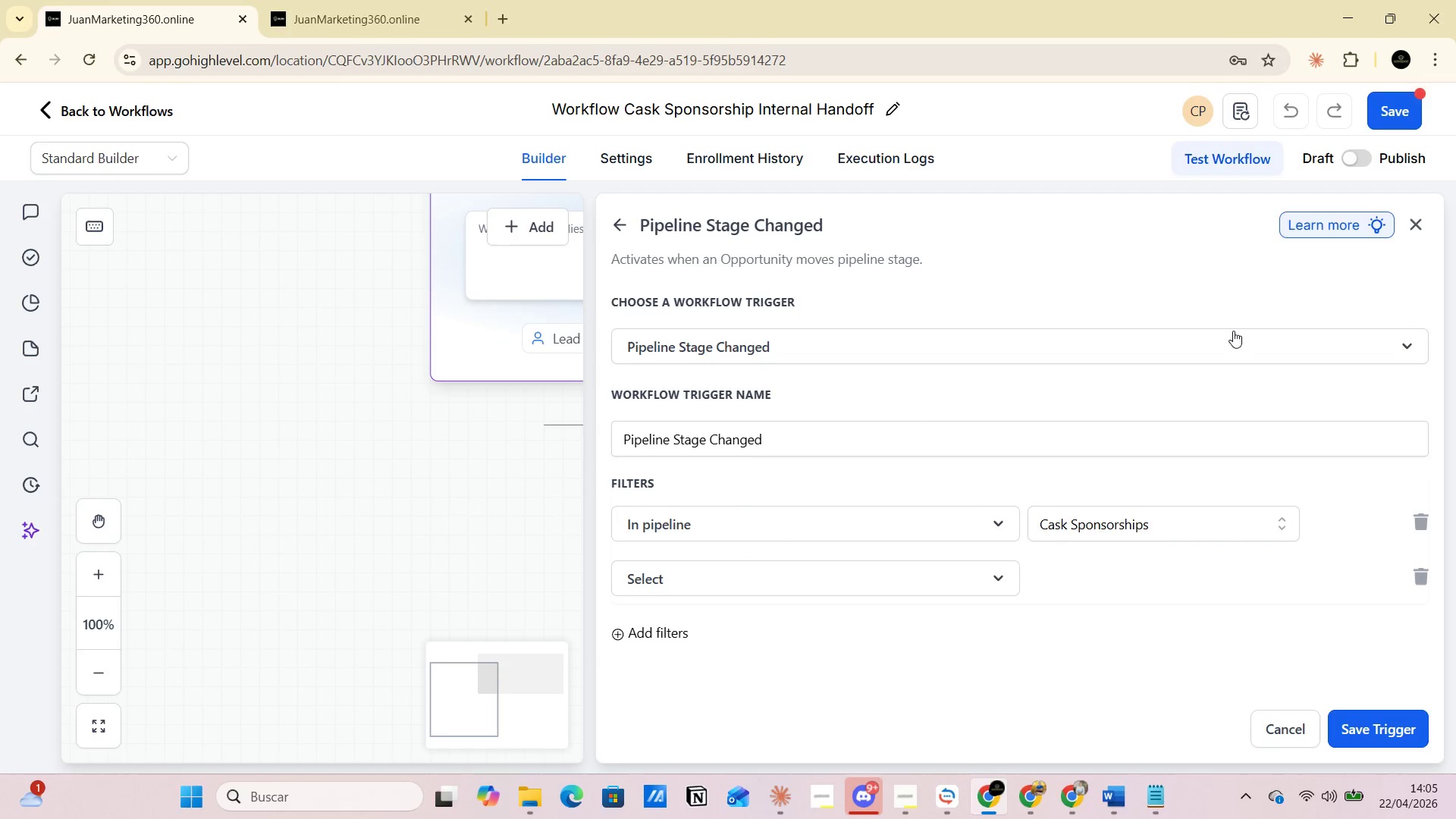 
left_click([1283, 534])
 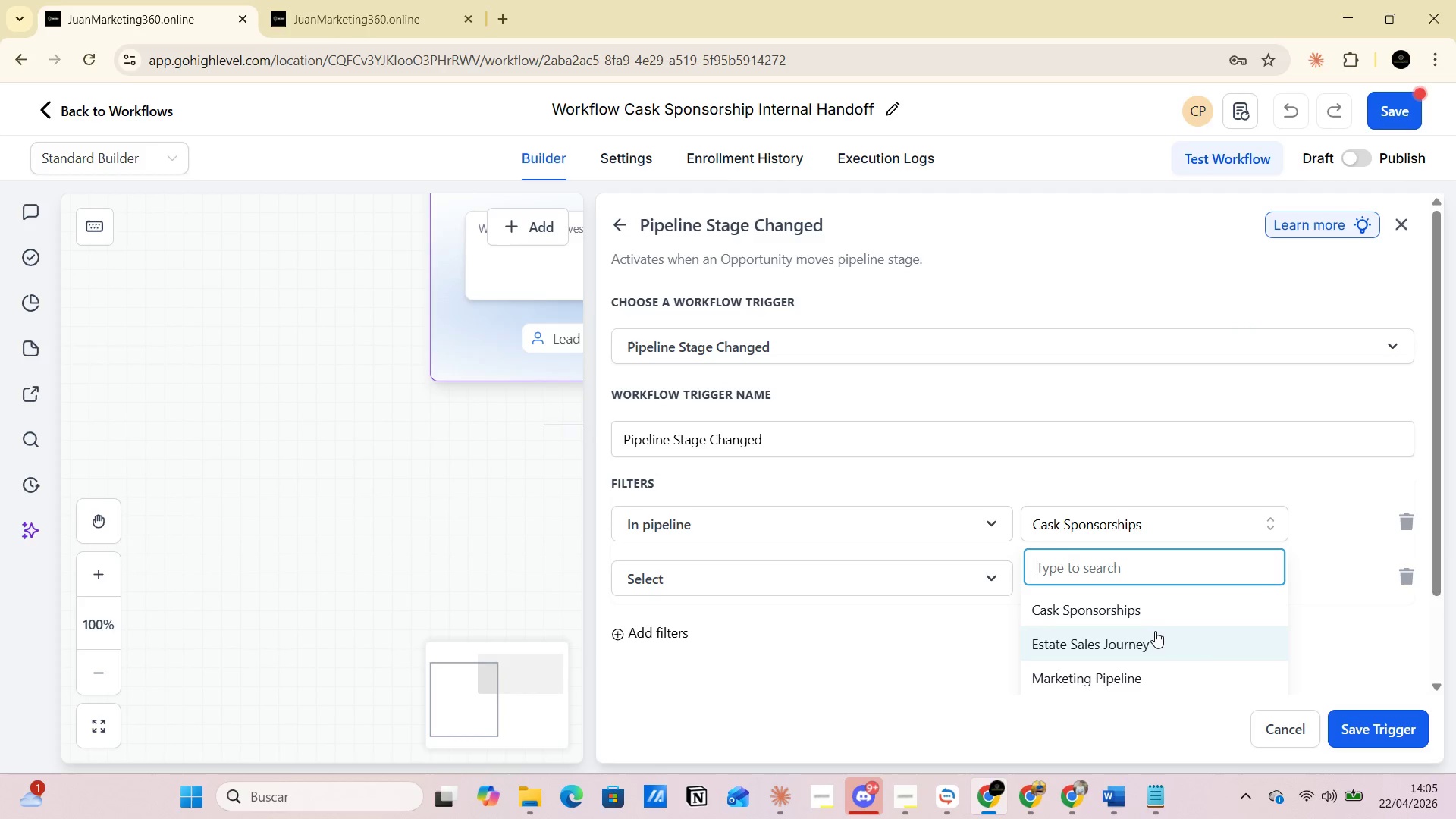 
scroll: coordinate [1162, 639], scroll_direction: down, amount: 3.0
 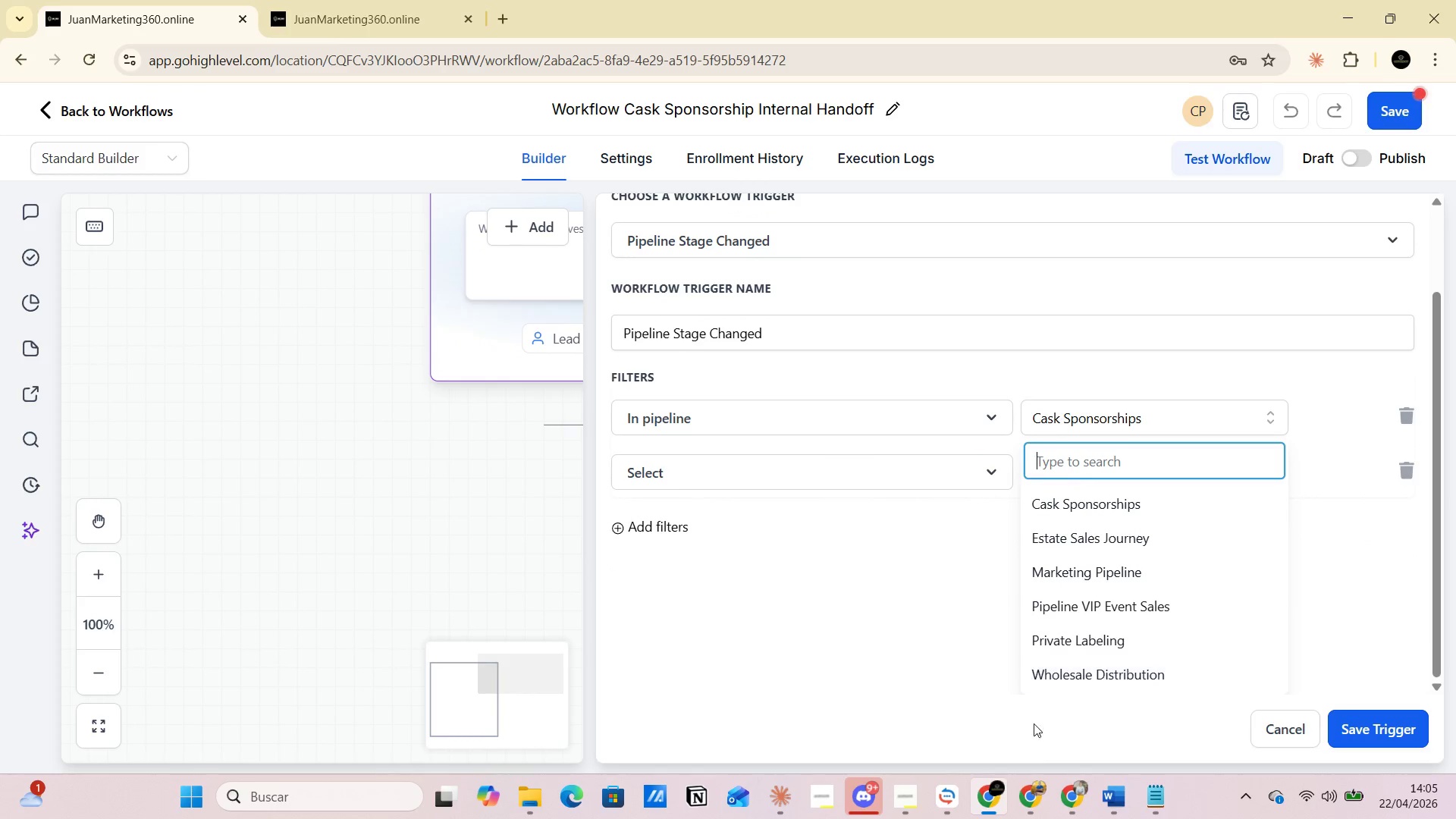 
left_click([1125, 792])
 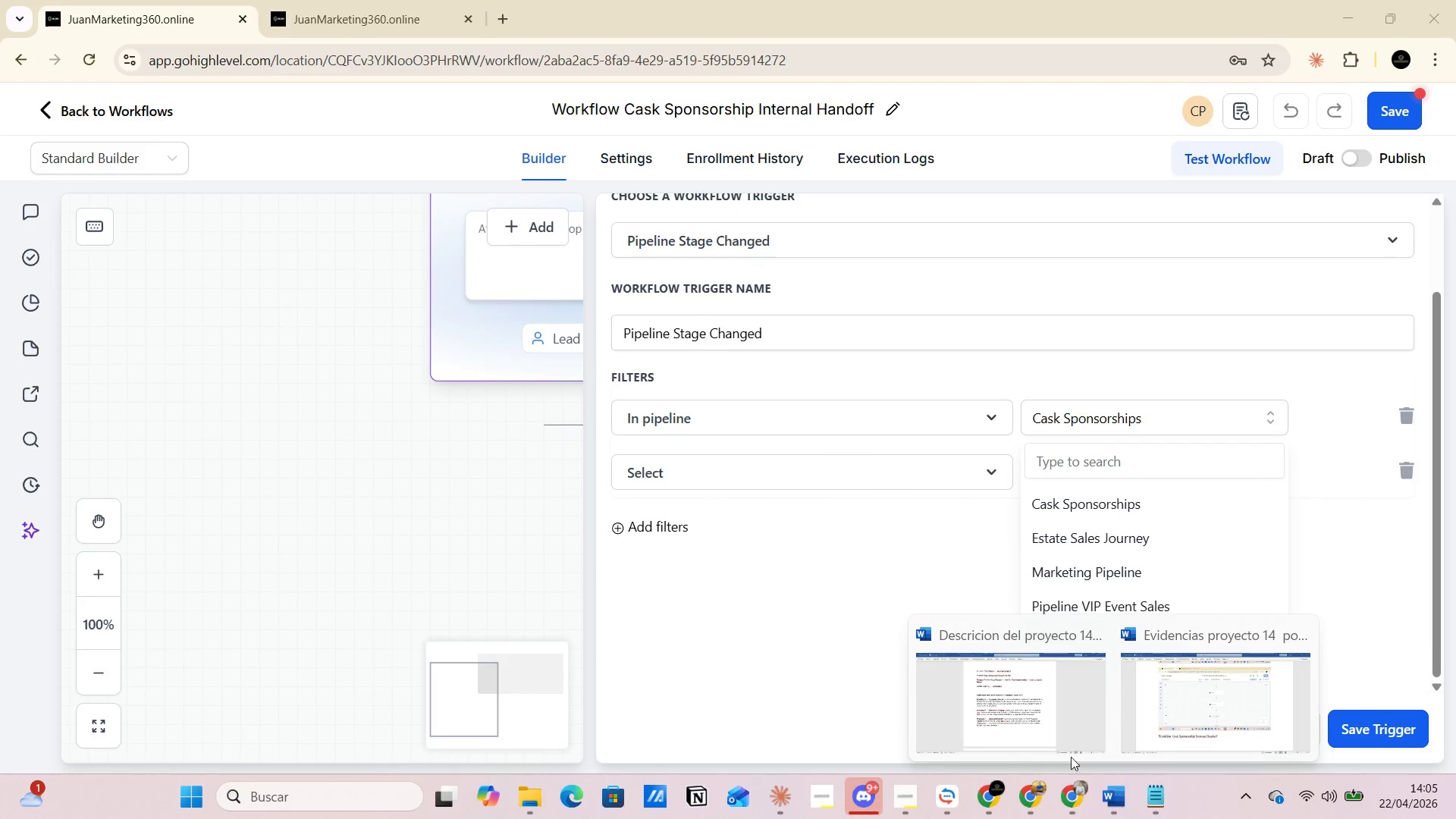 
left_click([1026, 713])
 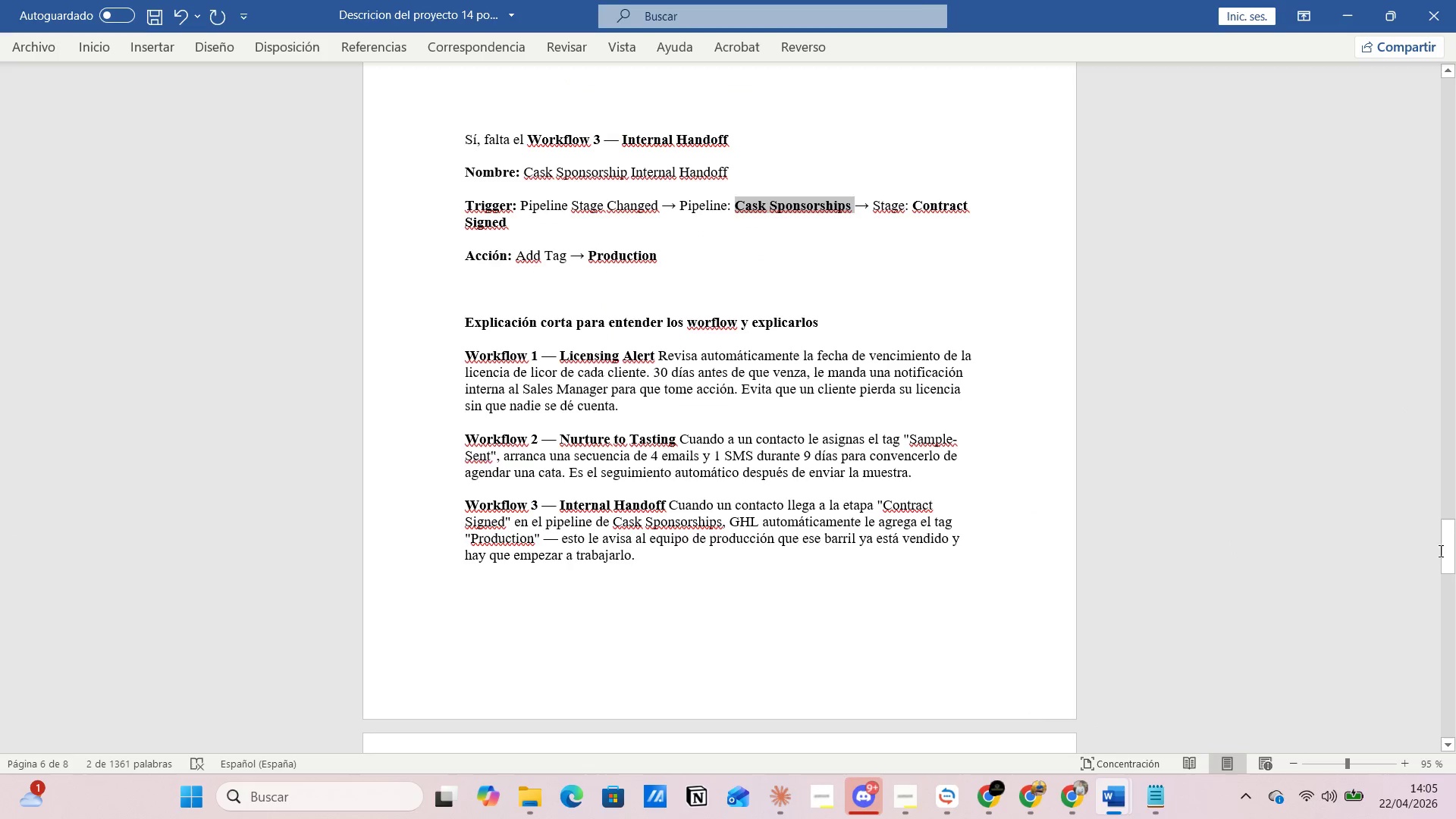 
left_click_drag(start_coordinate=[1450, 557], to_coordinate=[1450, 118])
 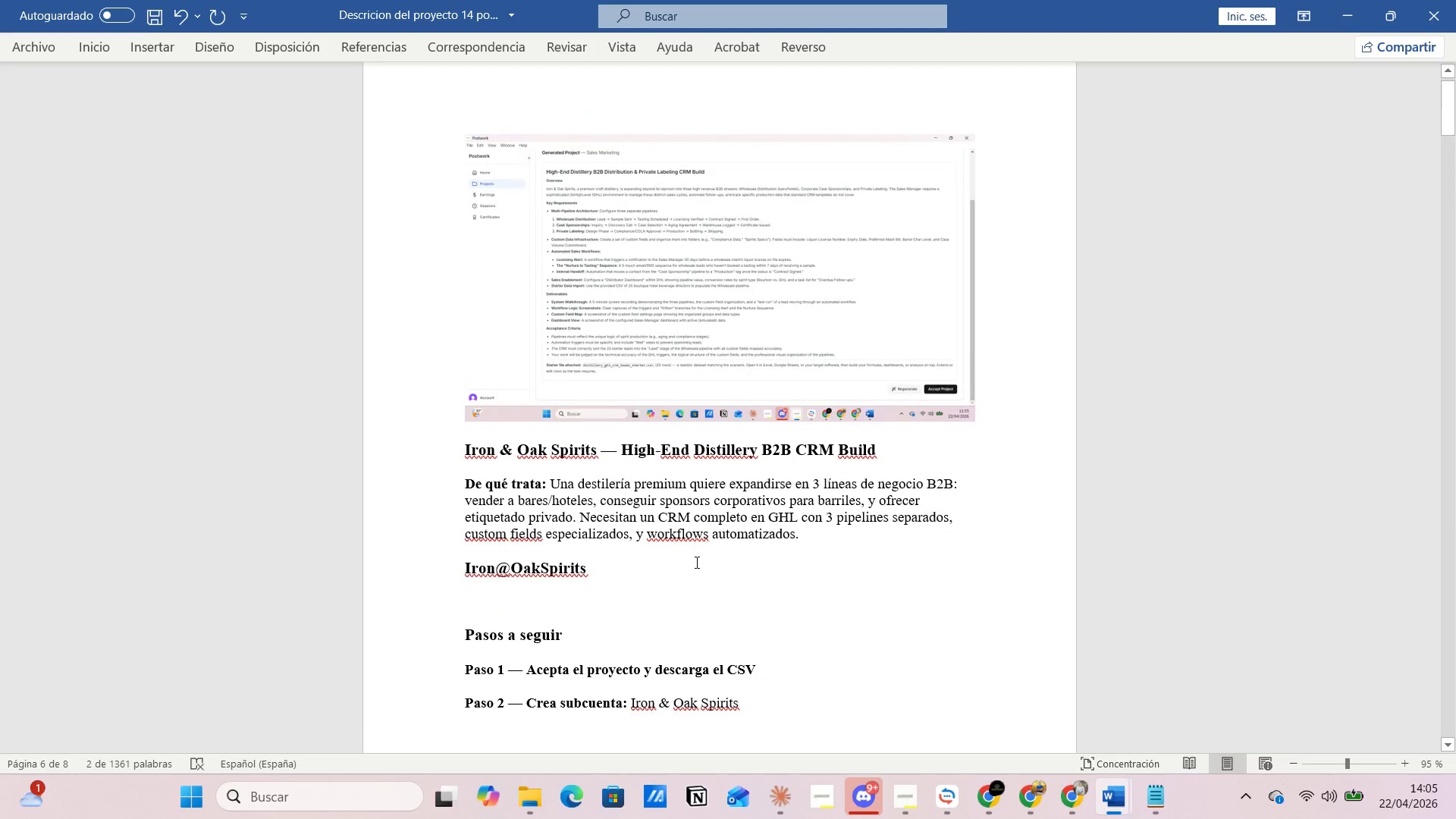 
scroll: coordinate [693, 661], scroll_direction: down, amount: 23.0
 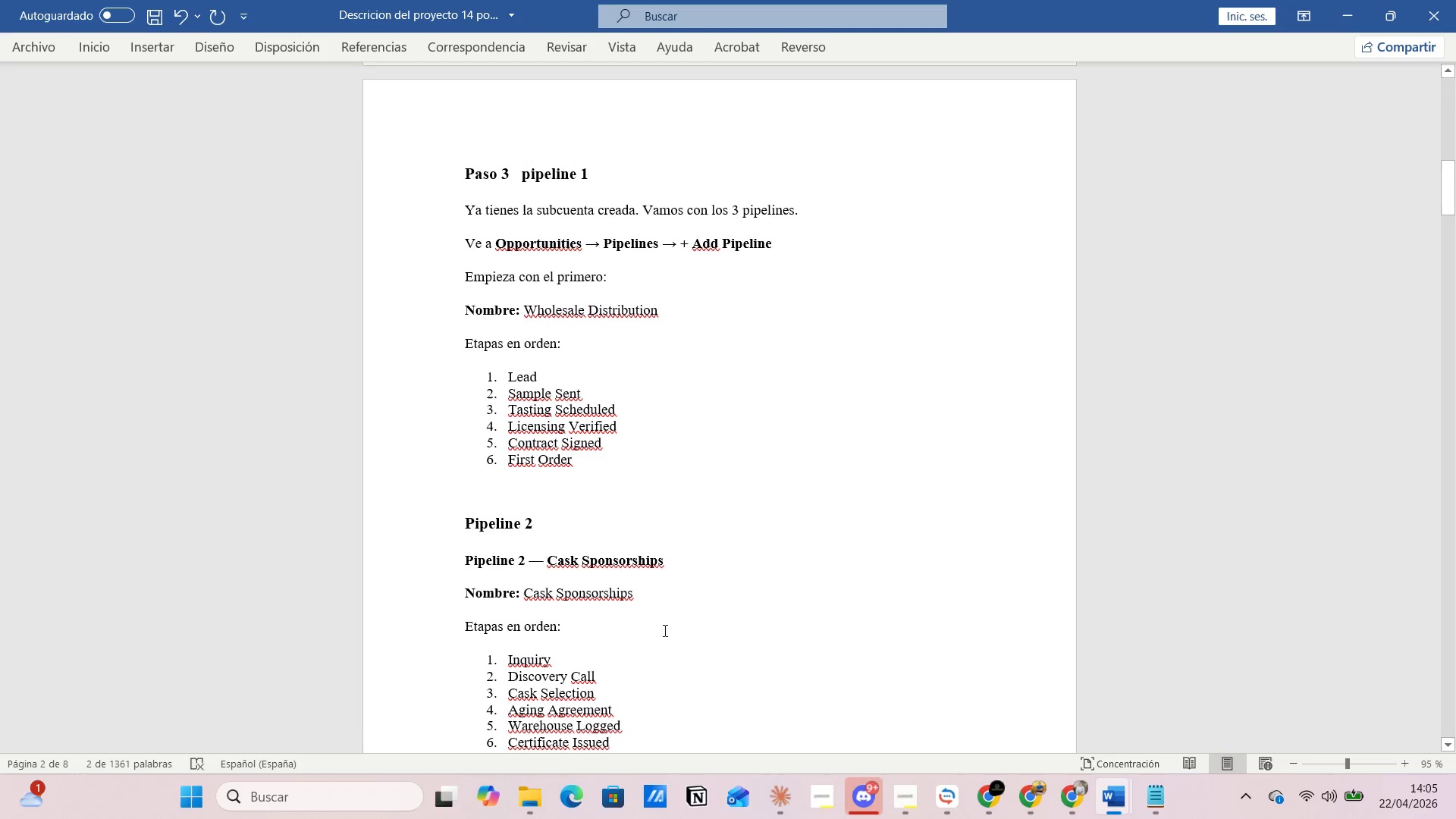 
left_click([651, 620])
 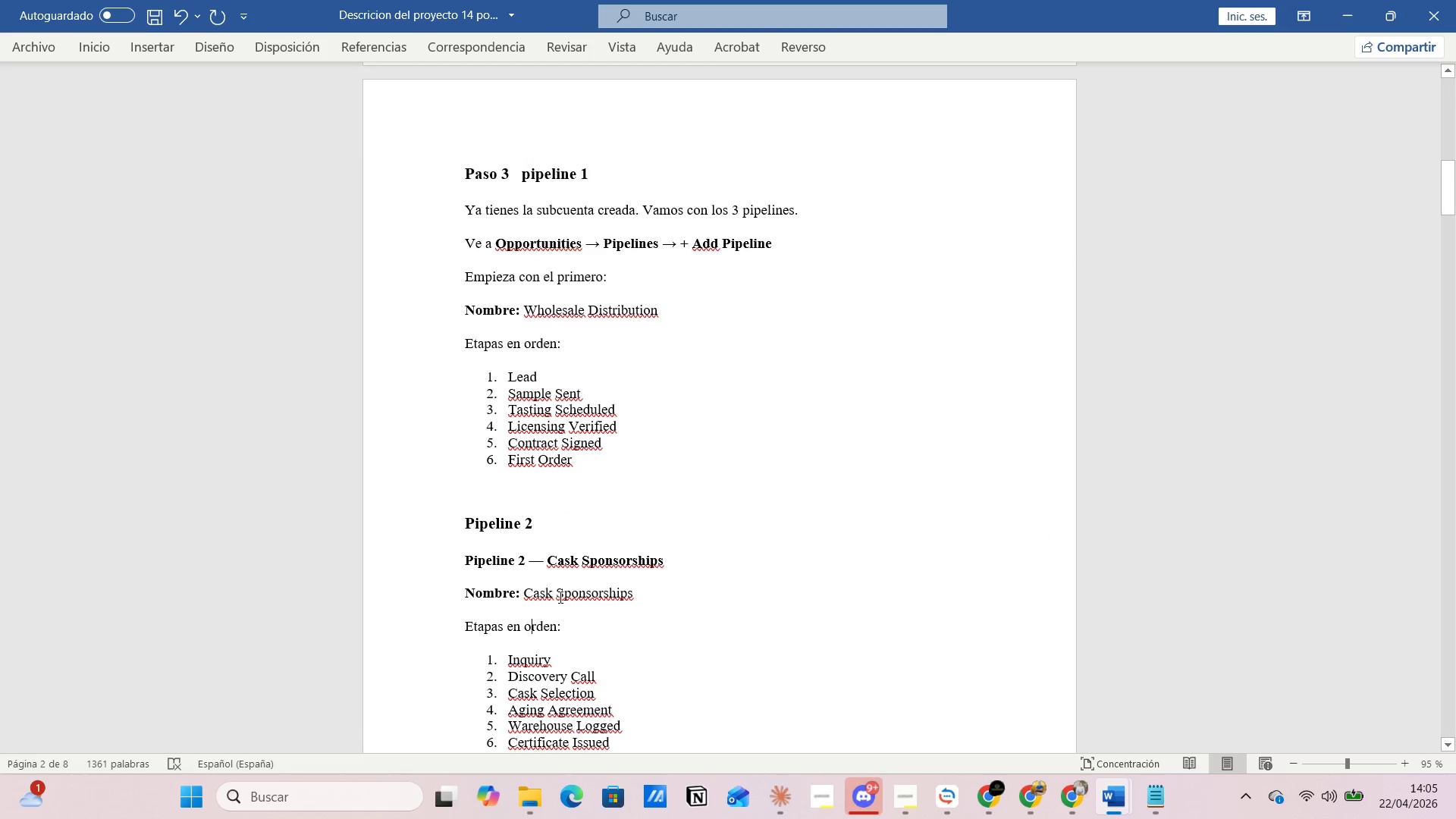 
left_click([640, 586])
 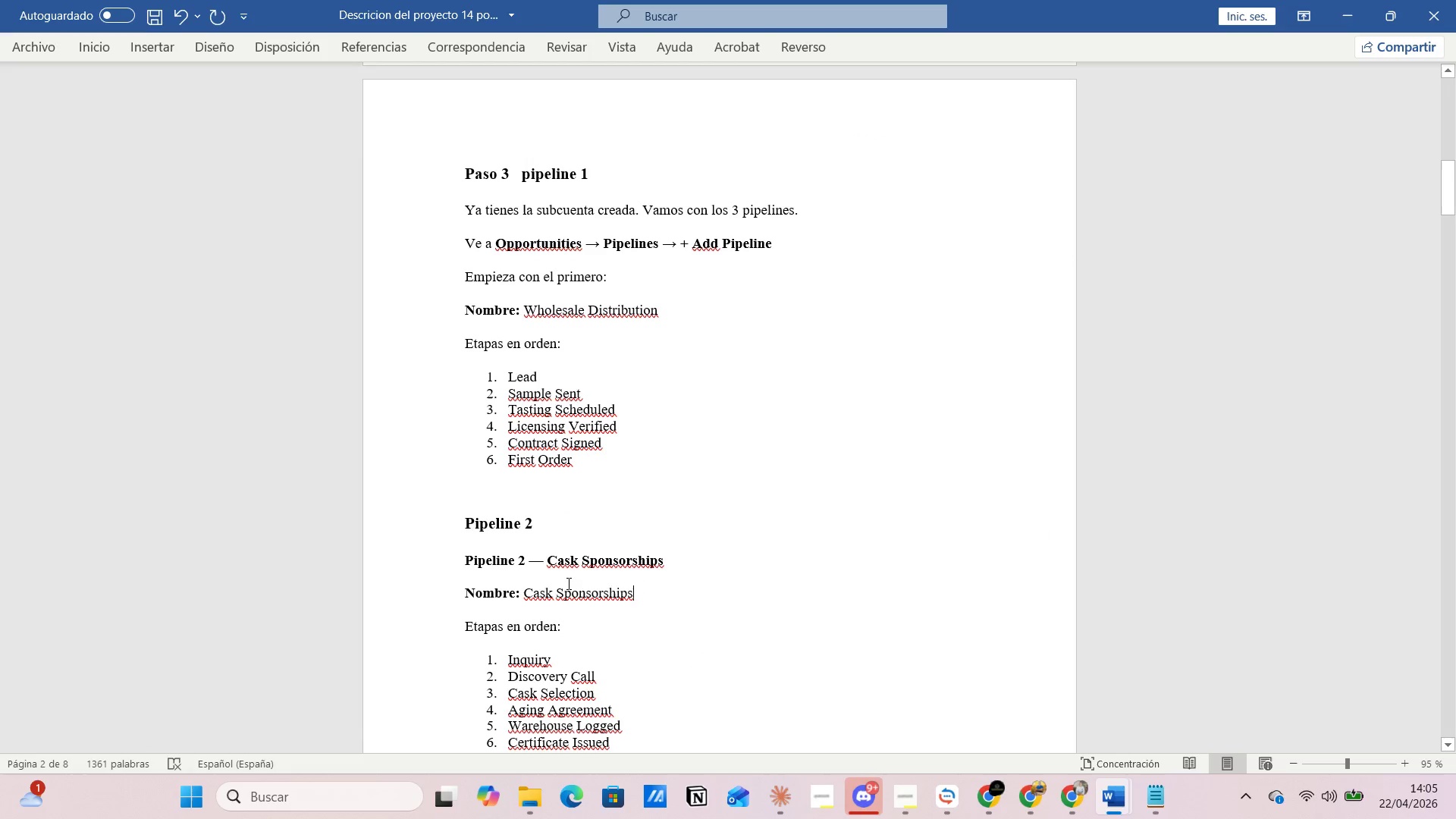 
left_click([563, 582])
 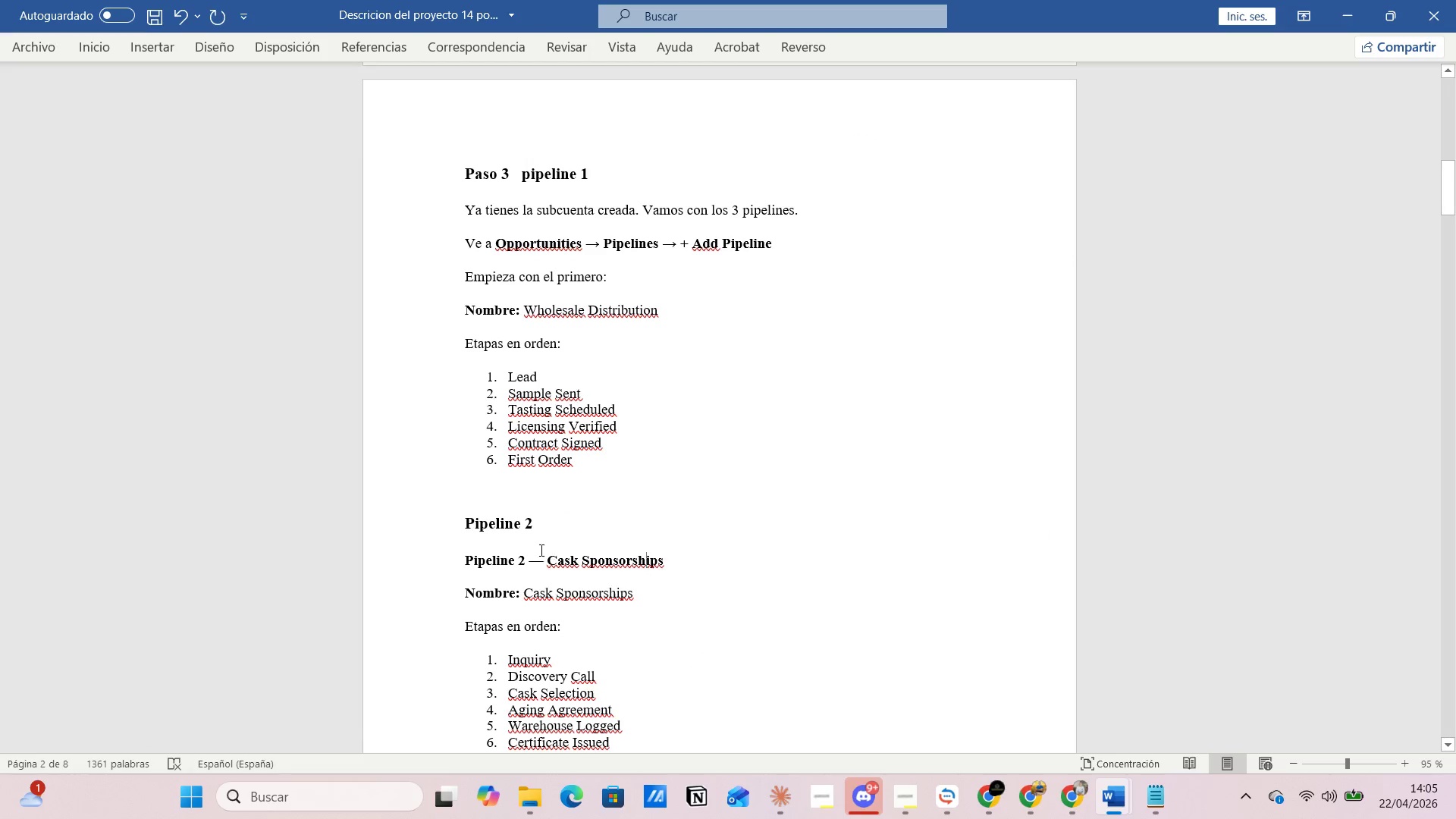 
left_click([514, 522])
 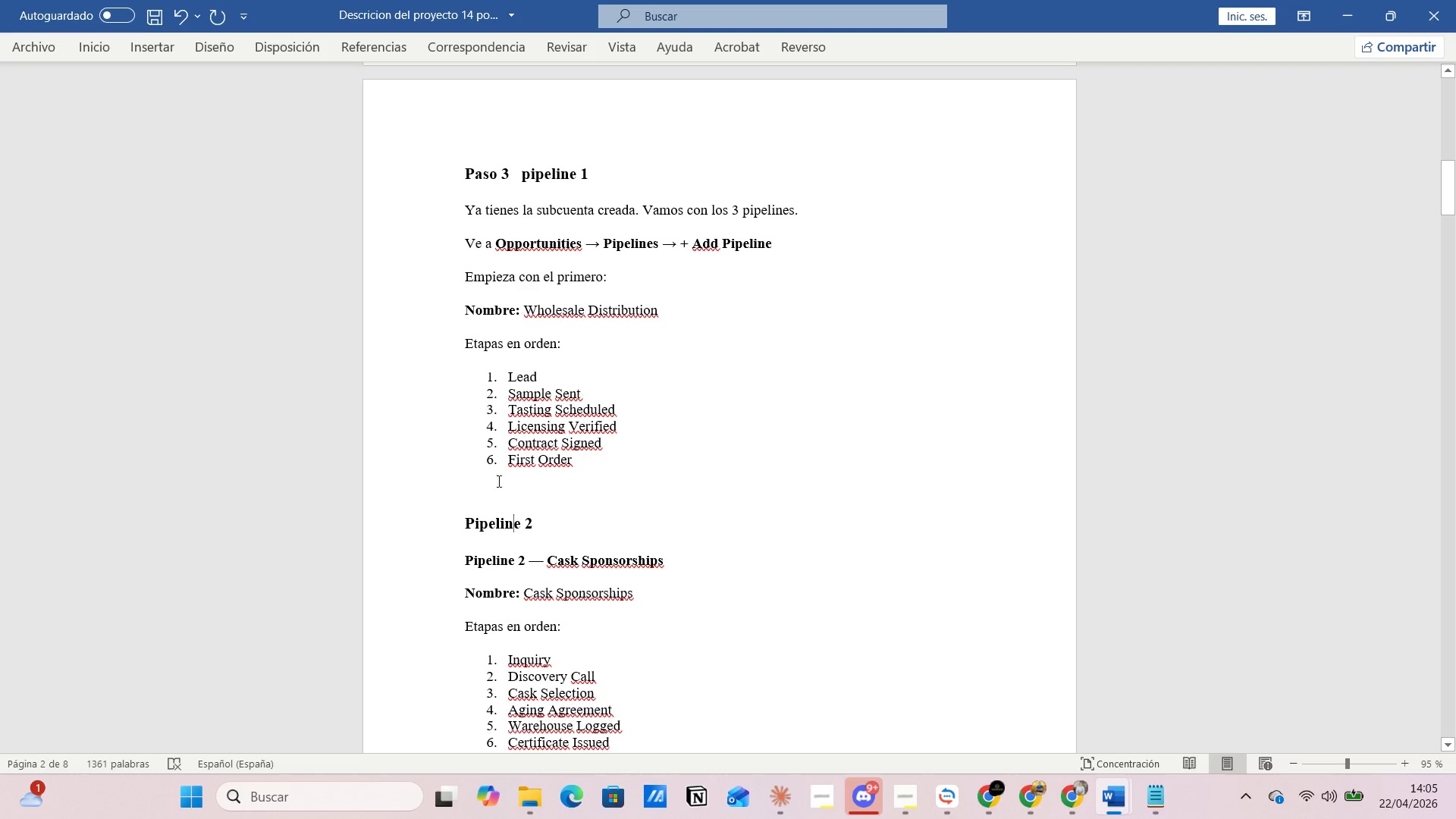 
left_click([506, 460])
 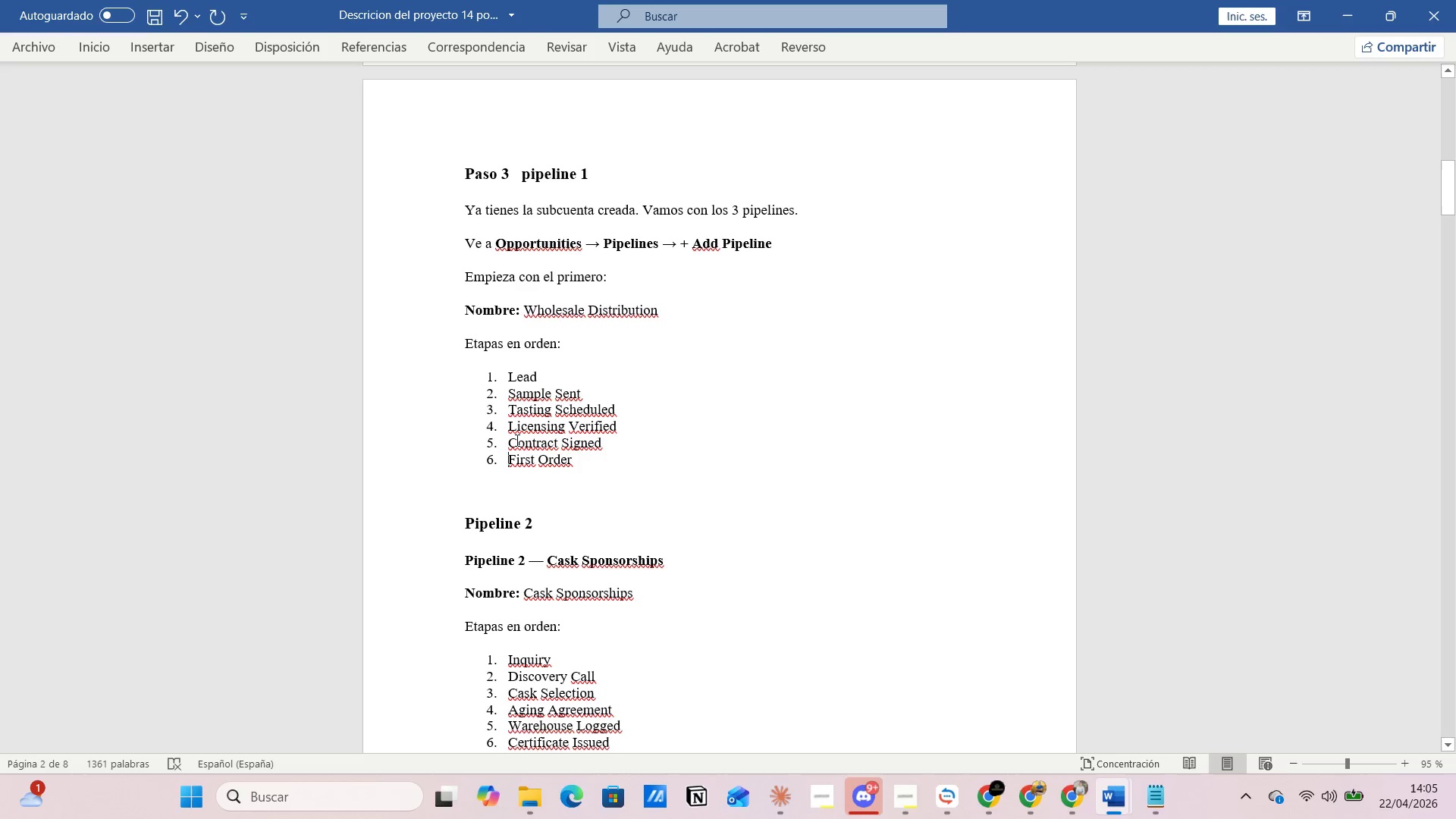 
left_click([516, 436])
 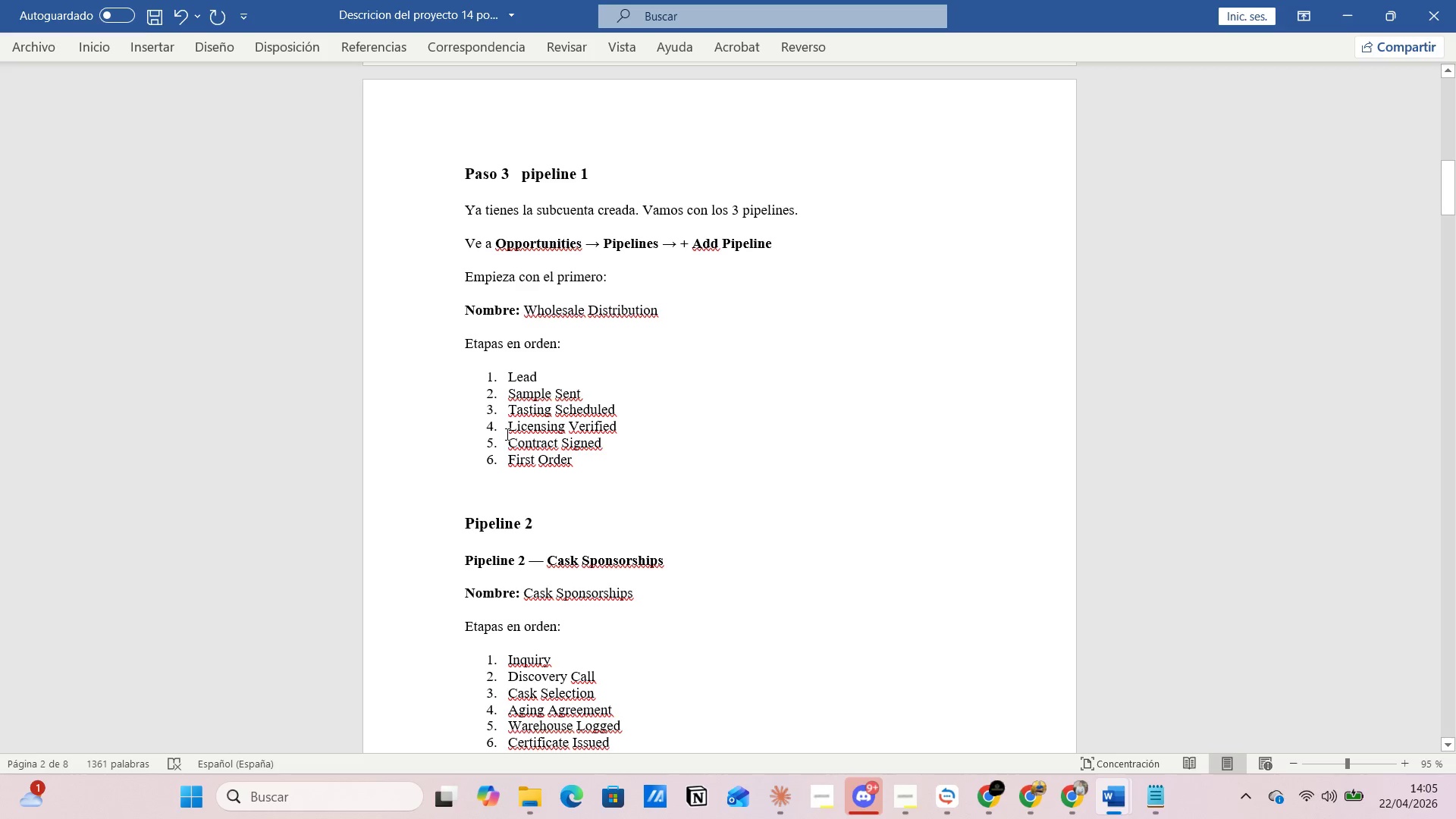 
left_click_drag(start_coordinate=[506, 434], to_coordinate=[617, 444])
 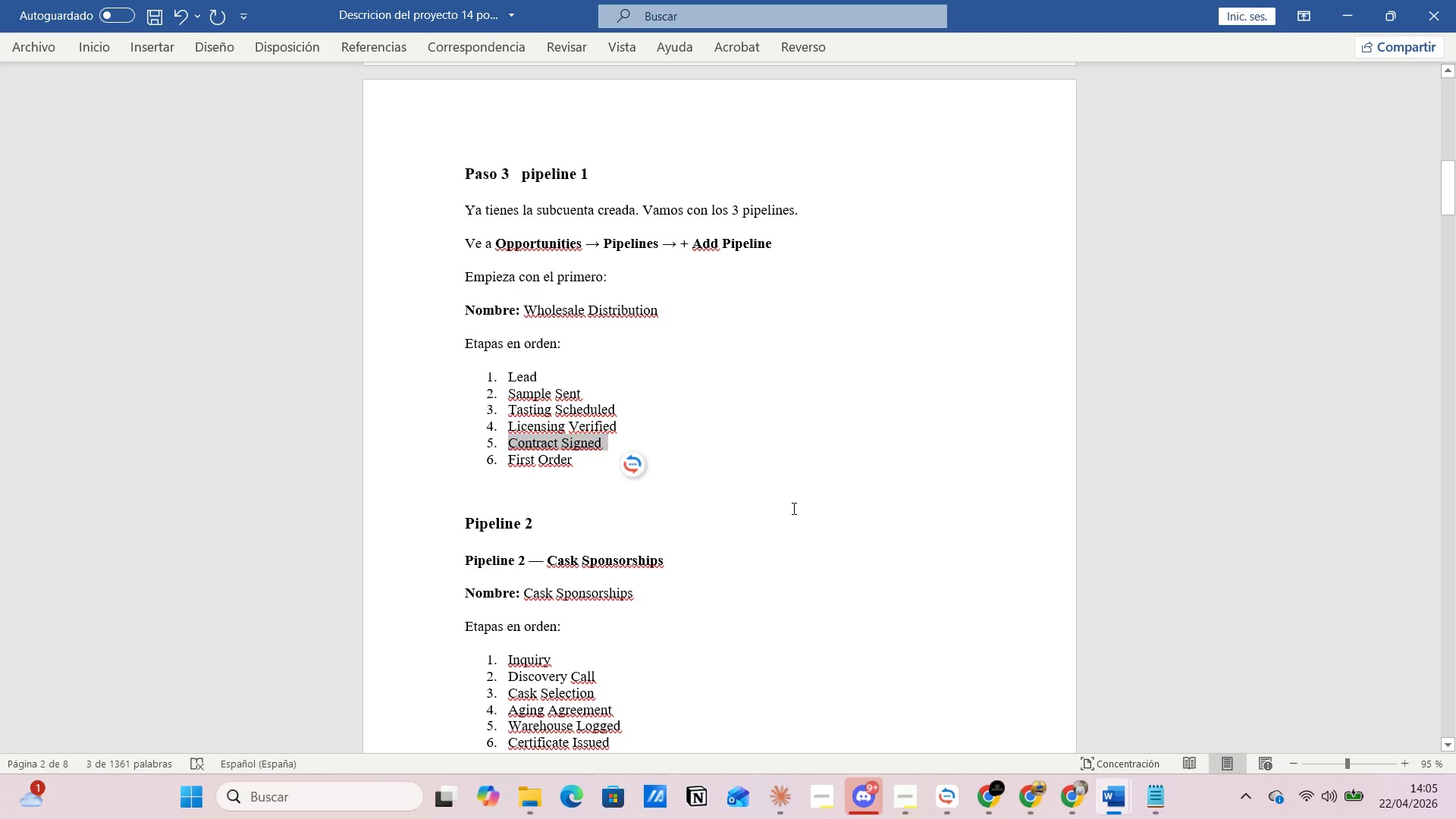 
wait(5.31)
 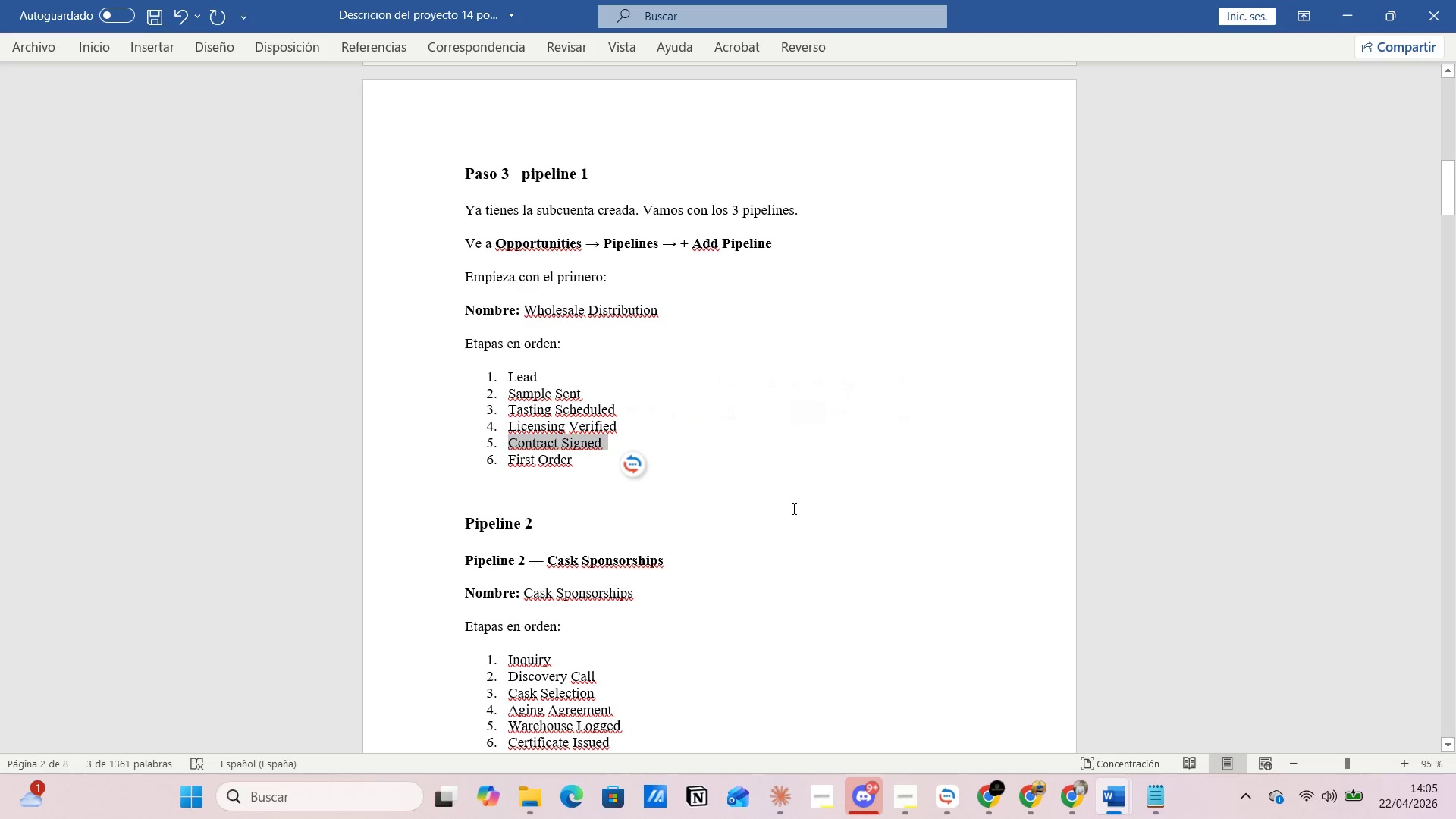 
scroll: coordinate [792, 508], scroll_direction: down, amount: 2.0
 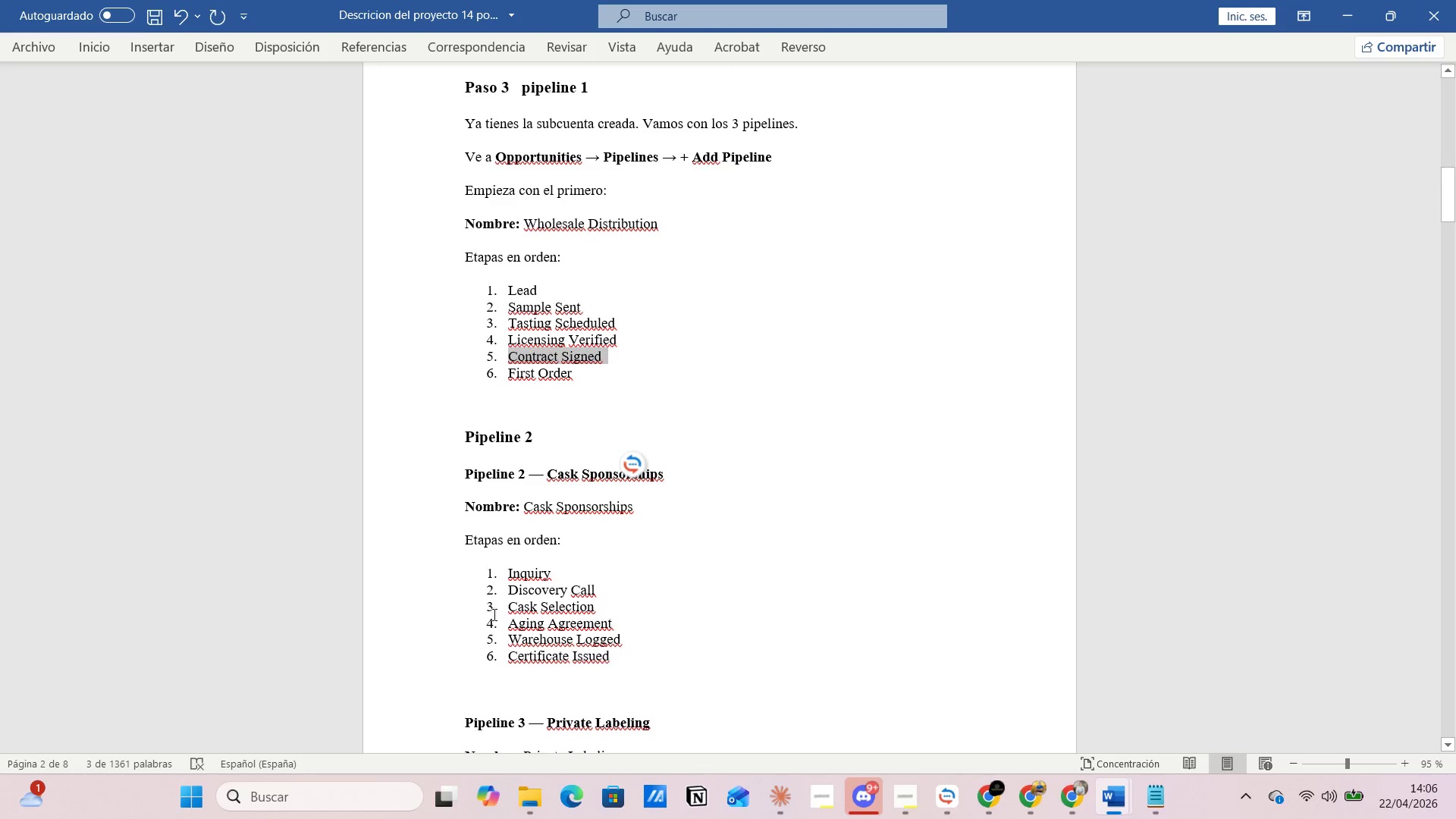 
wait(17.5)
 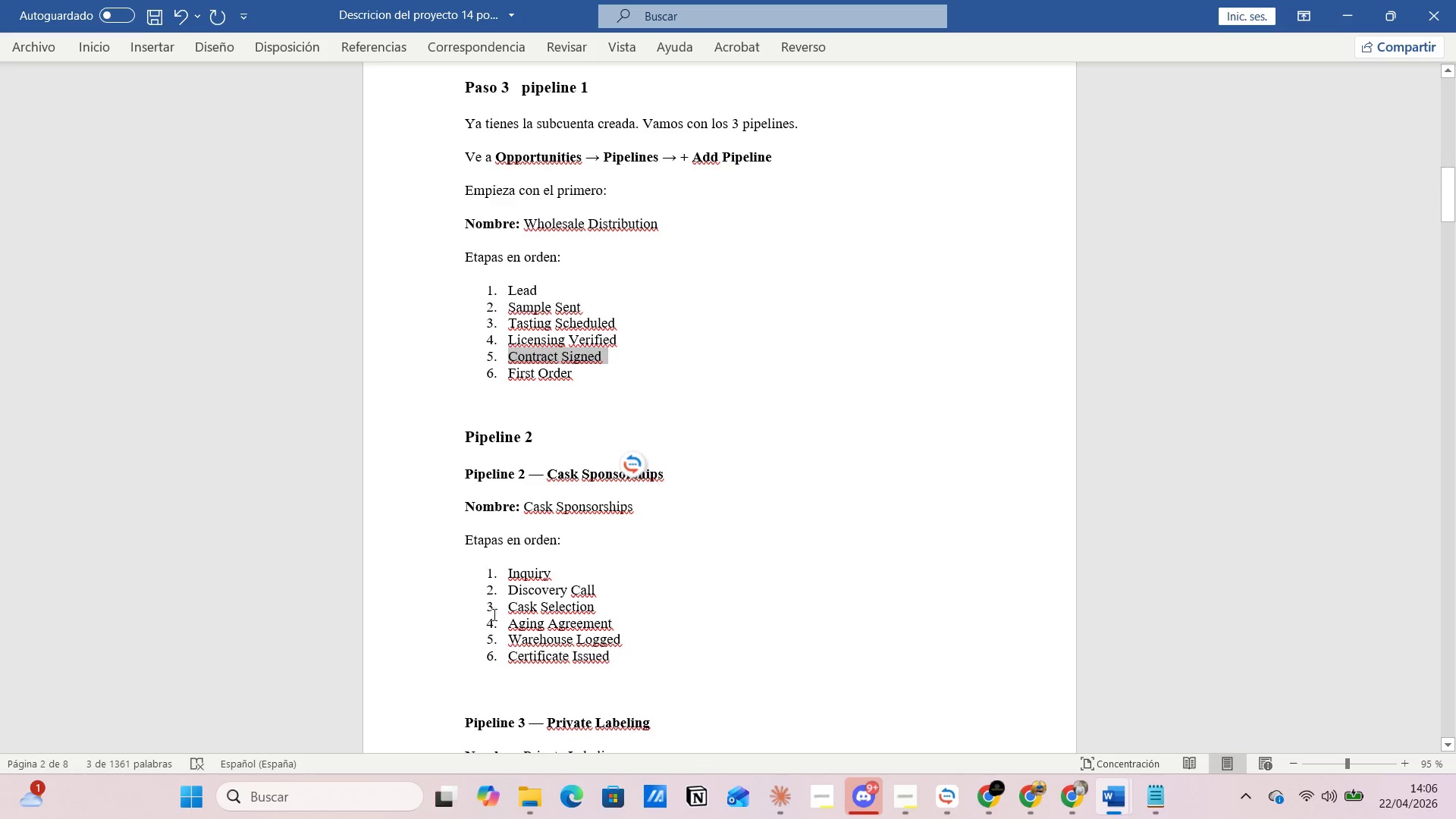 
left_click_drag(start_coordinate=[507, 568], to_coordinate=[549, 569])
 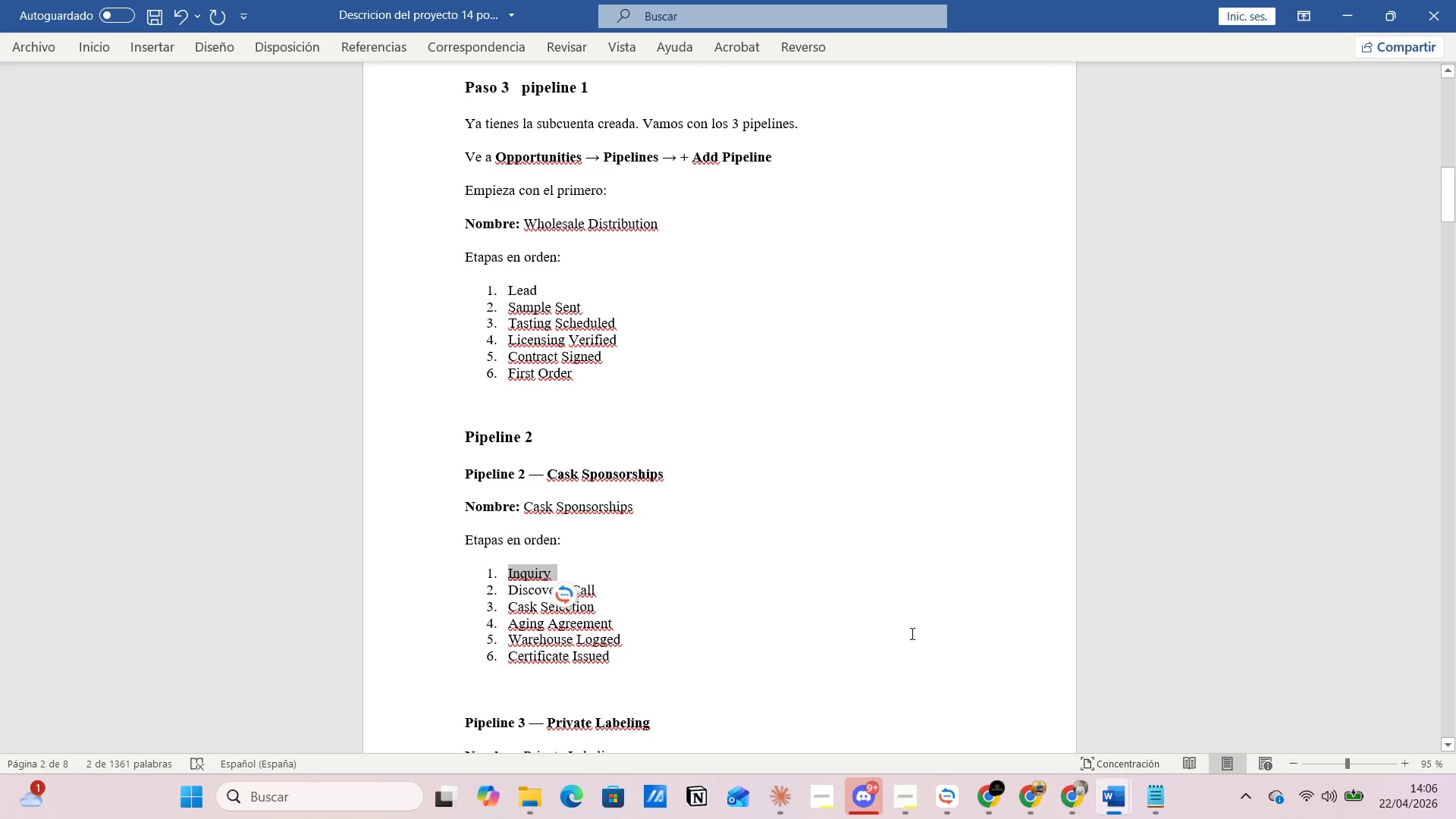 
left_click([985, 795])
 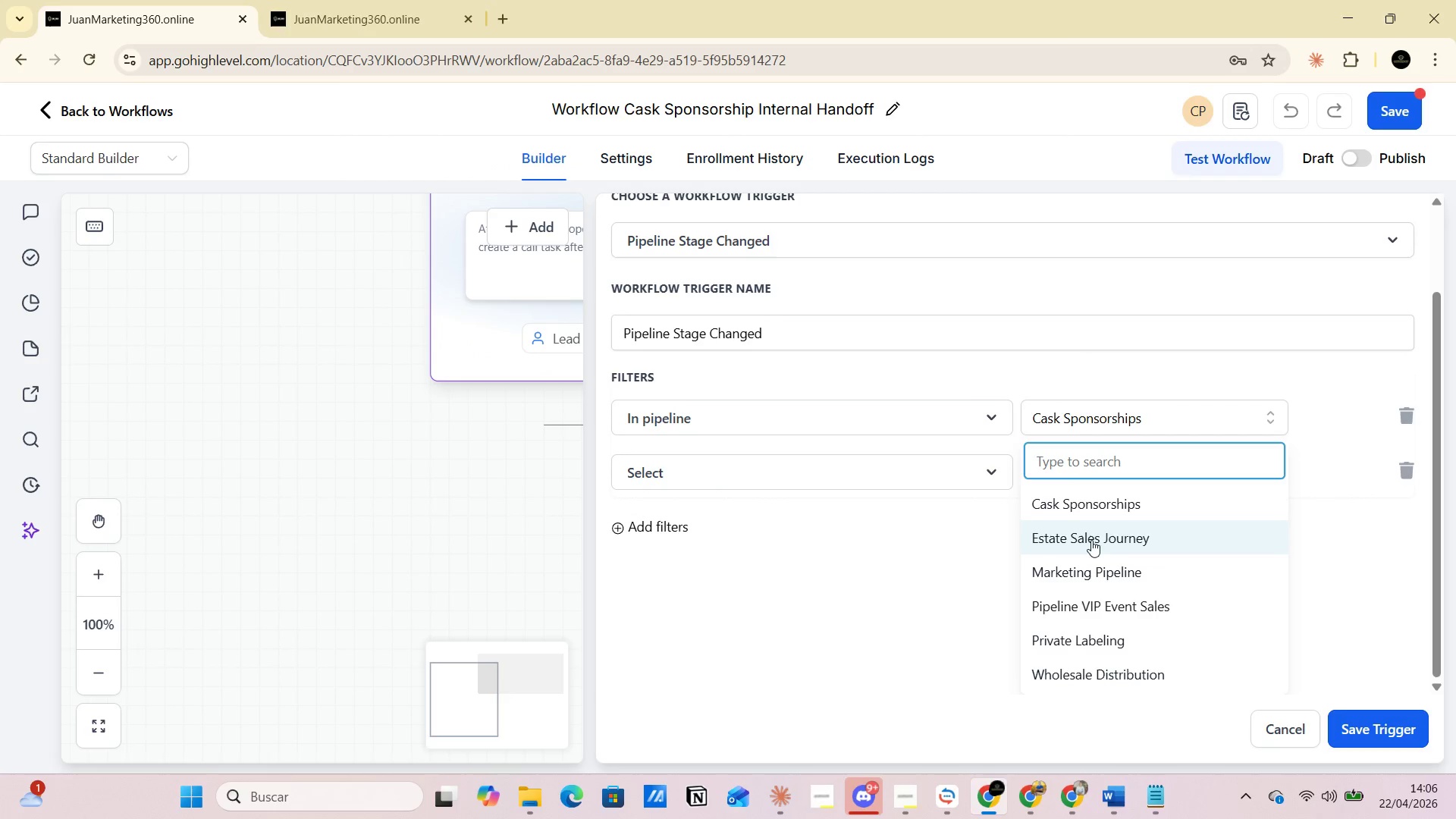 
left_click([1120, 679])
 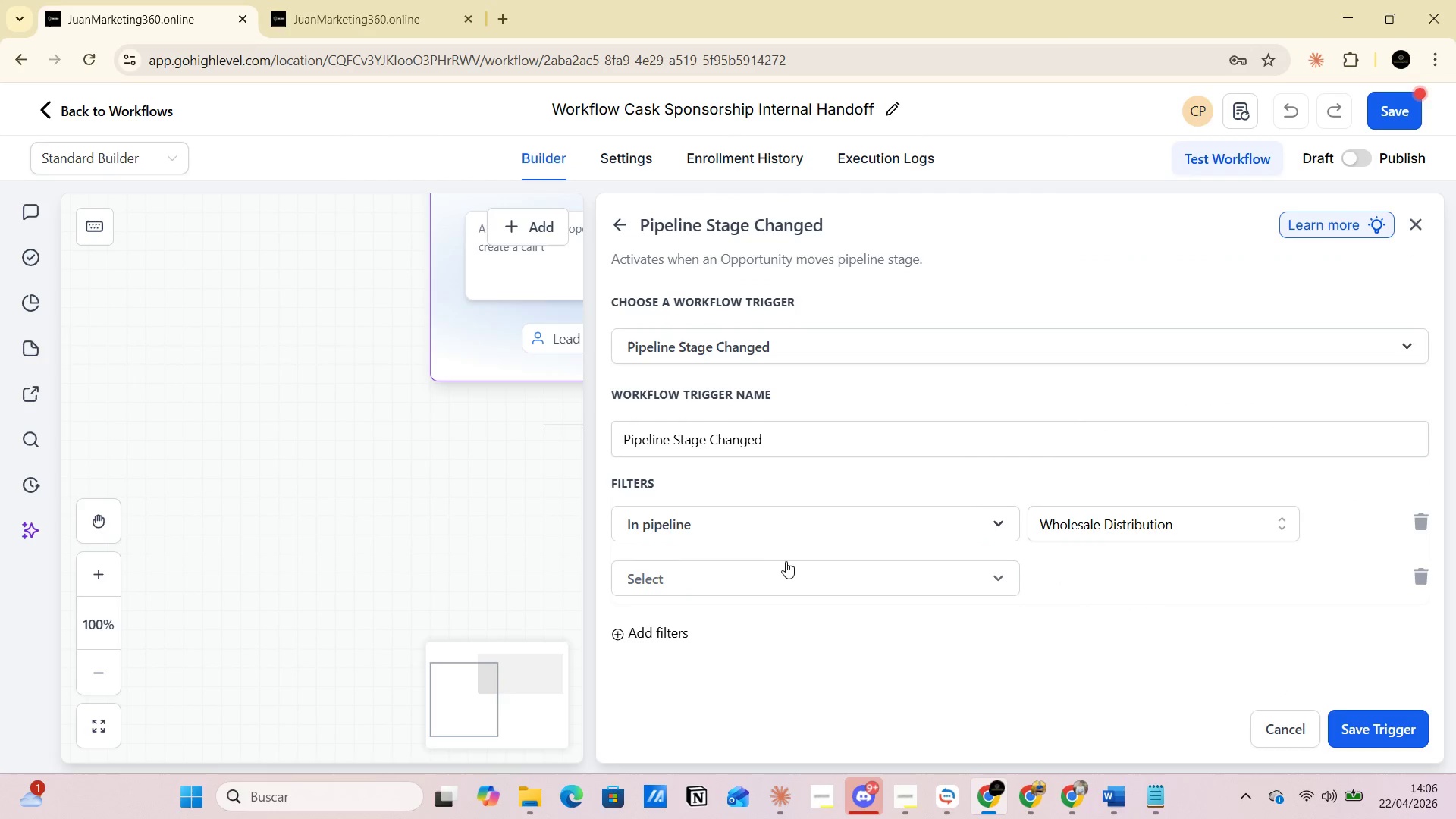 
left_click([789, 579])
 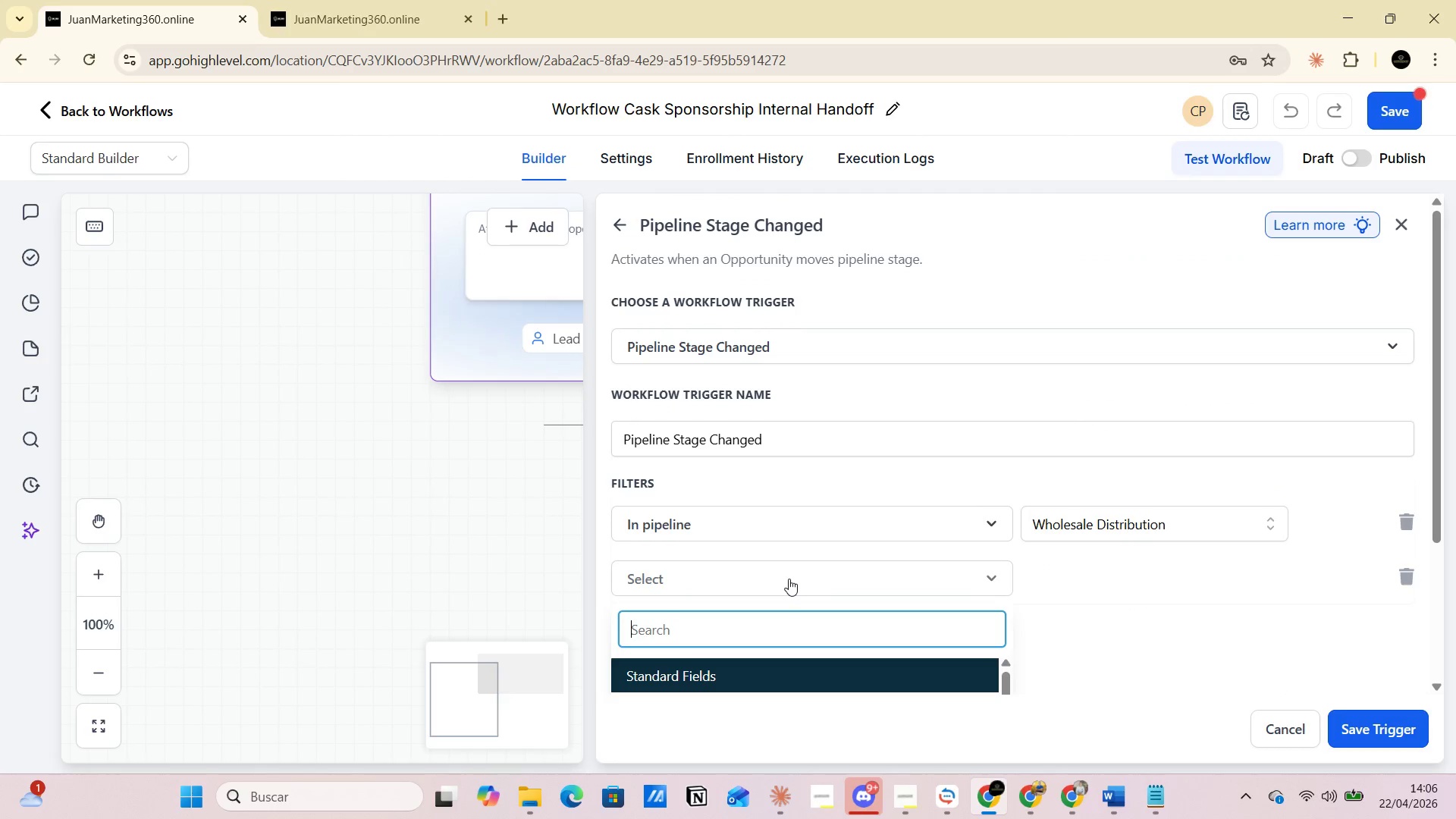 
scroll: coordinate [782, 595], scroll_direction: down, amount: 3.0
 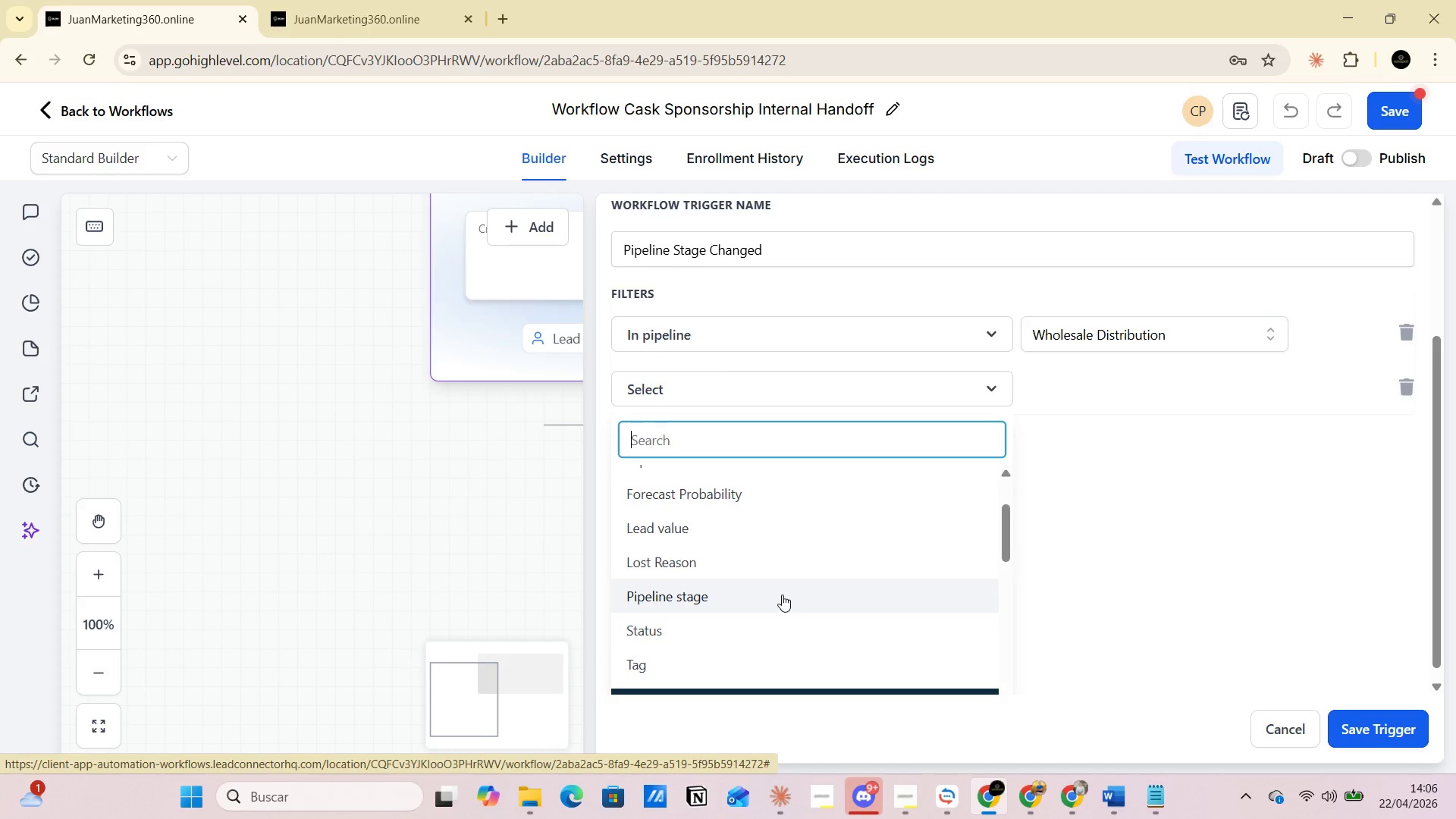 
left_click([781, 595])
 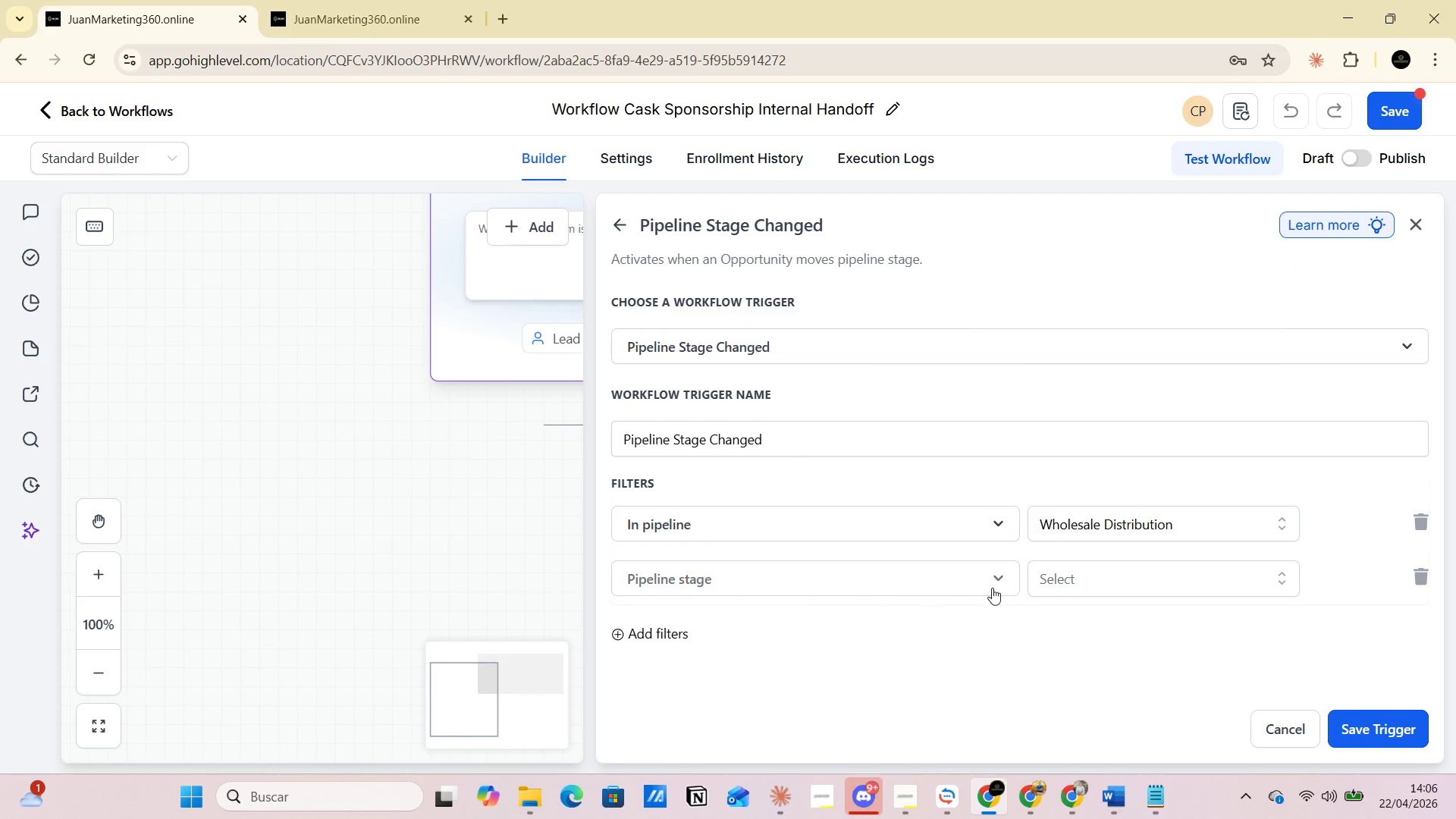 
left_click([1068, 581])
 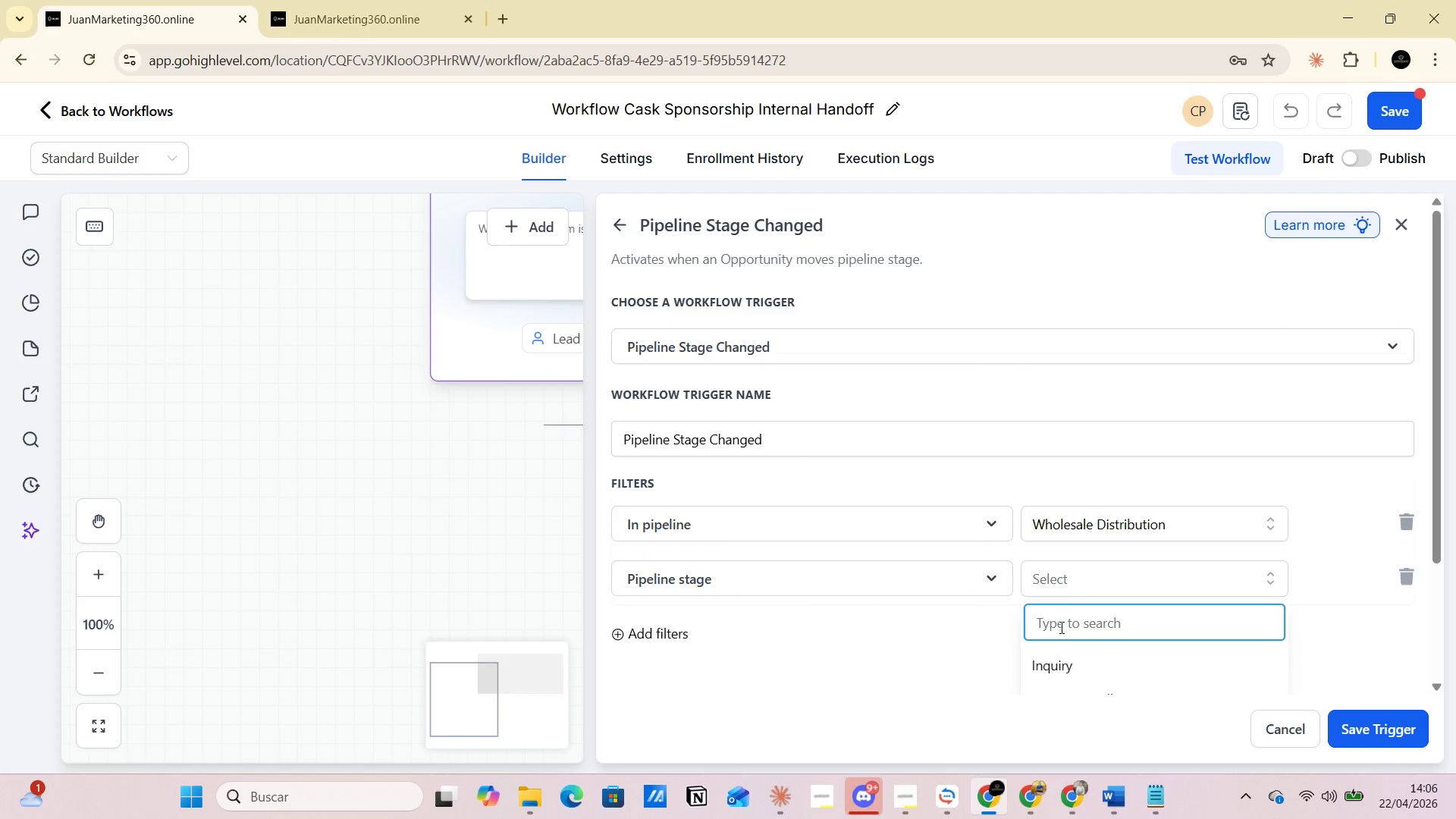 
scroll: coordinate [1148, 626], scroll_direction: down, amount: 3.0
 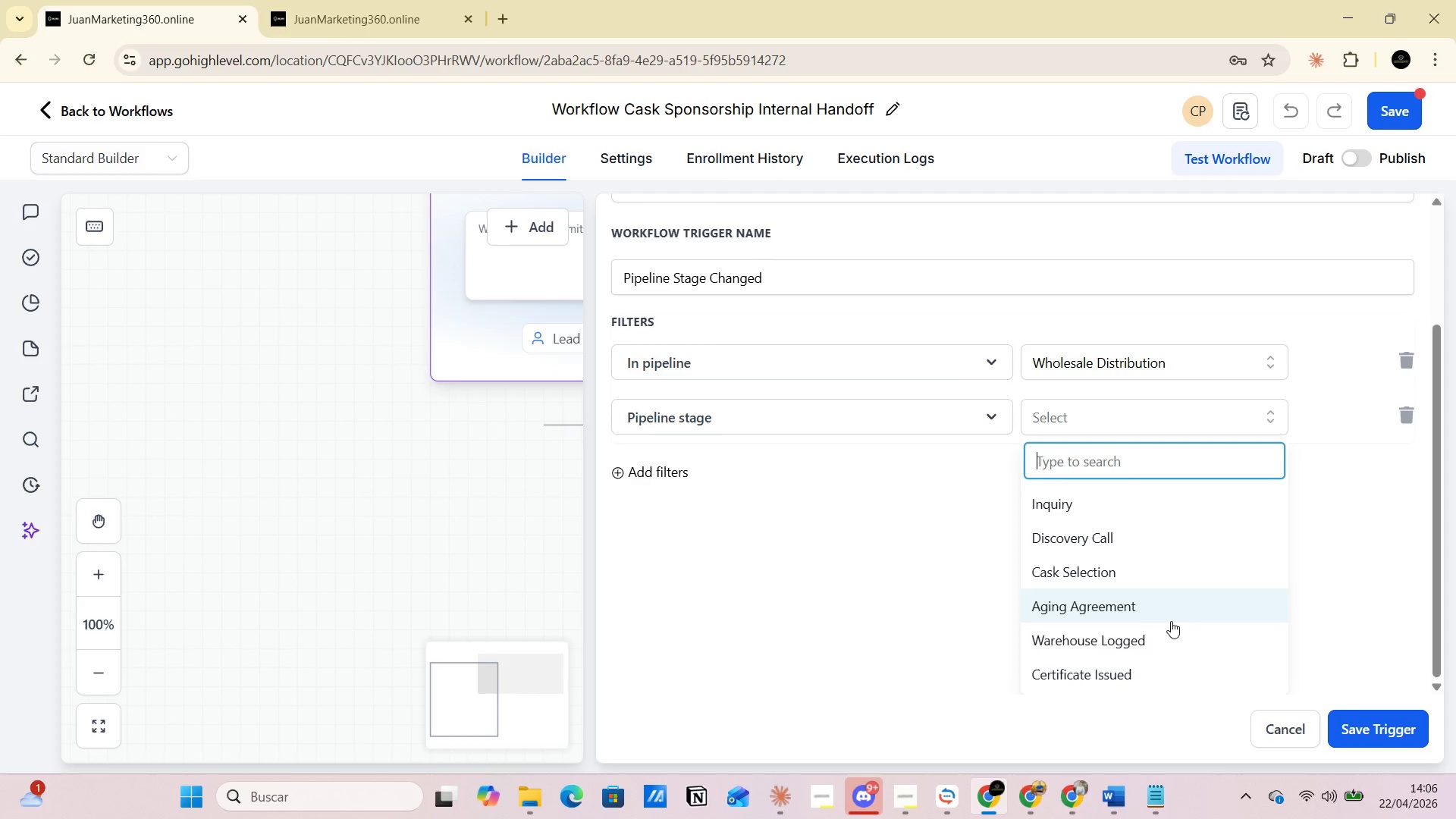 
wait(8.21)
 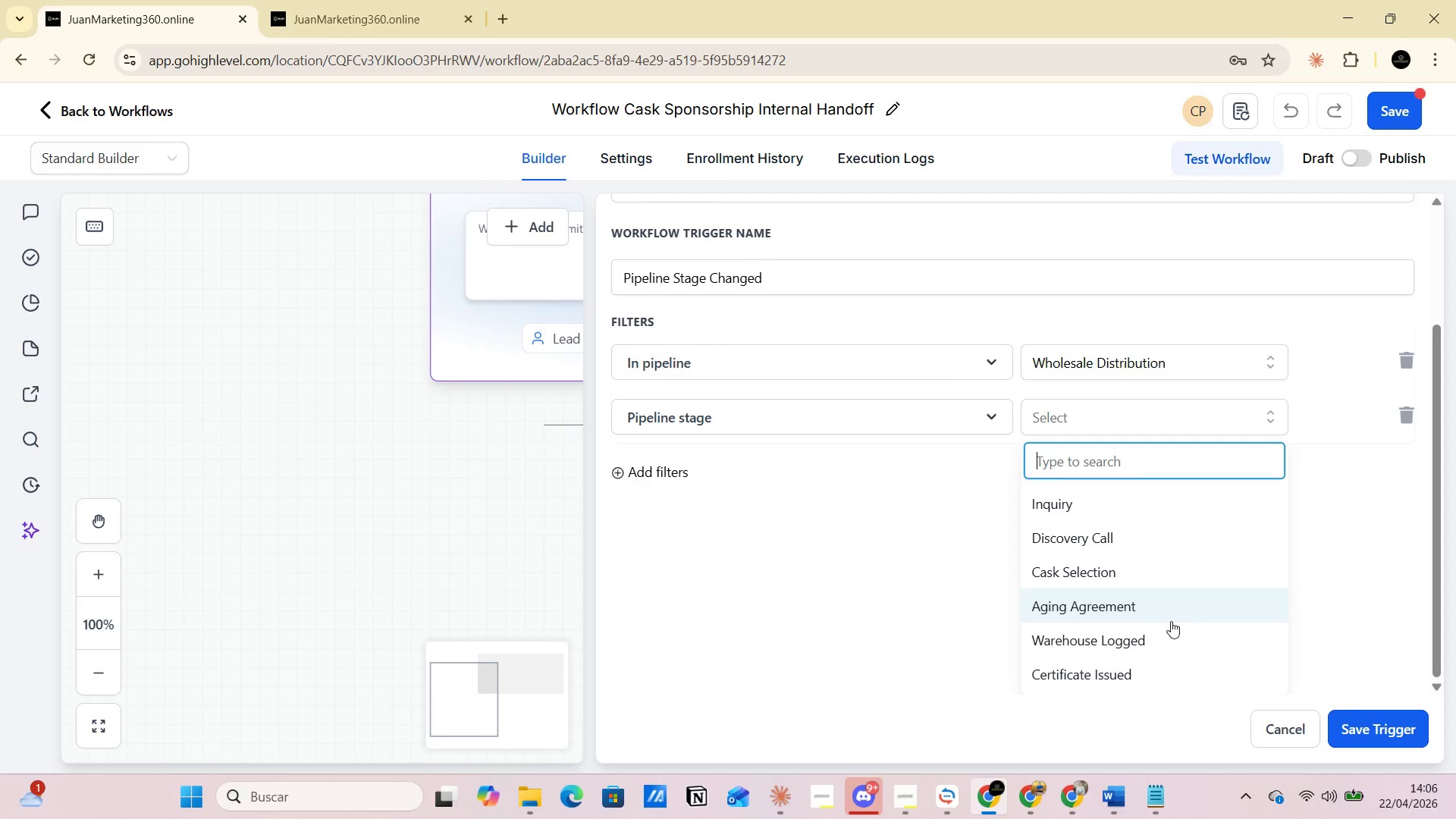 
scroll: coordinate [1163, 638], scroll_direction: down, amount: 6.0
 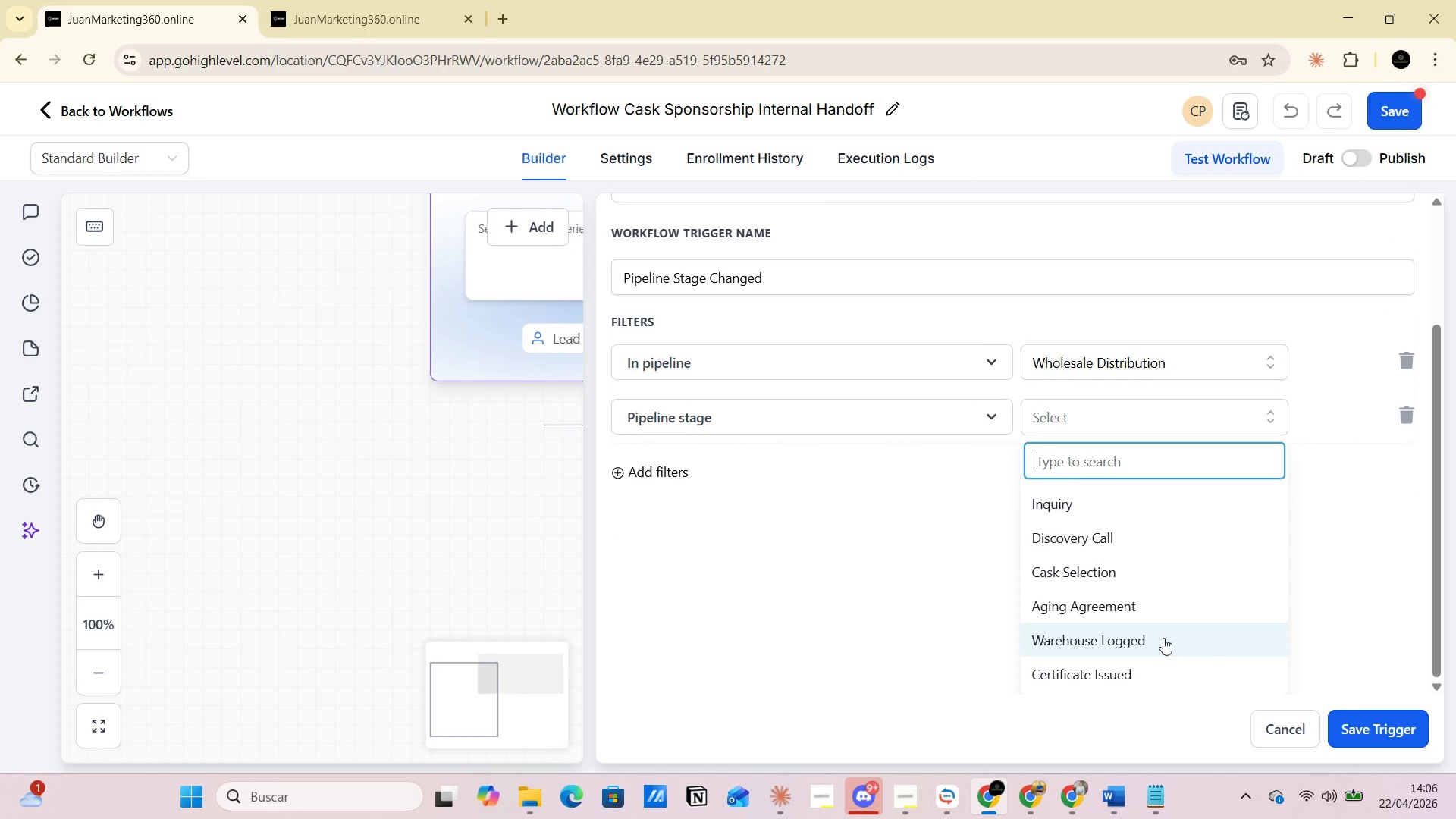 
scroll: coordinate [1163, 638], scroll_direction: up, amount: 1.0
 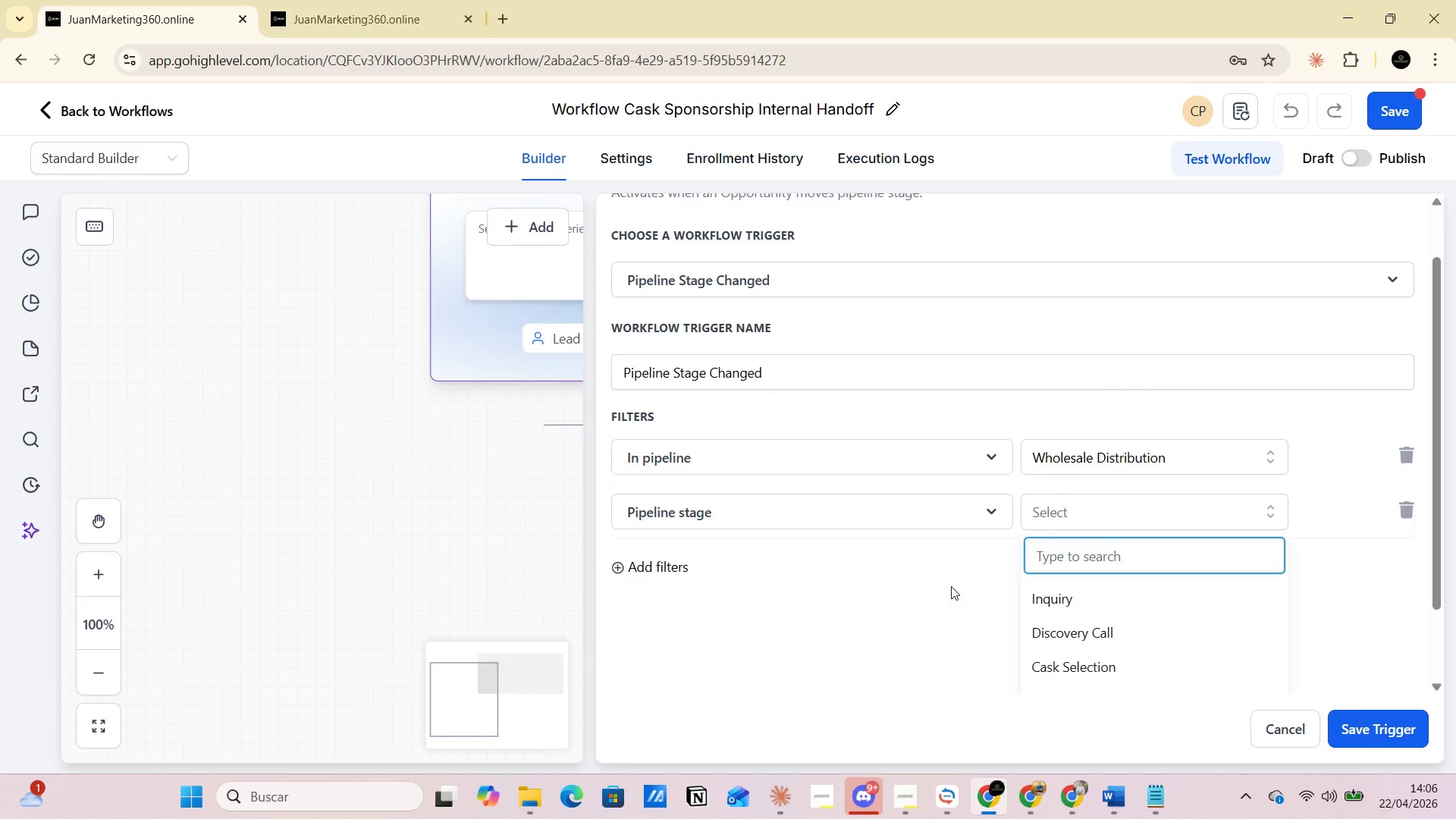 
left_click([924, 579])
 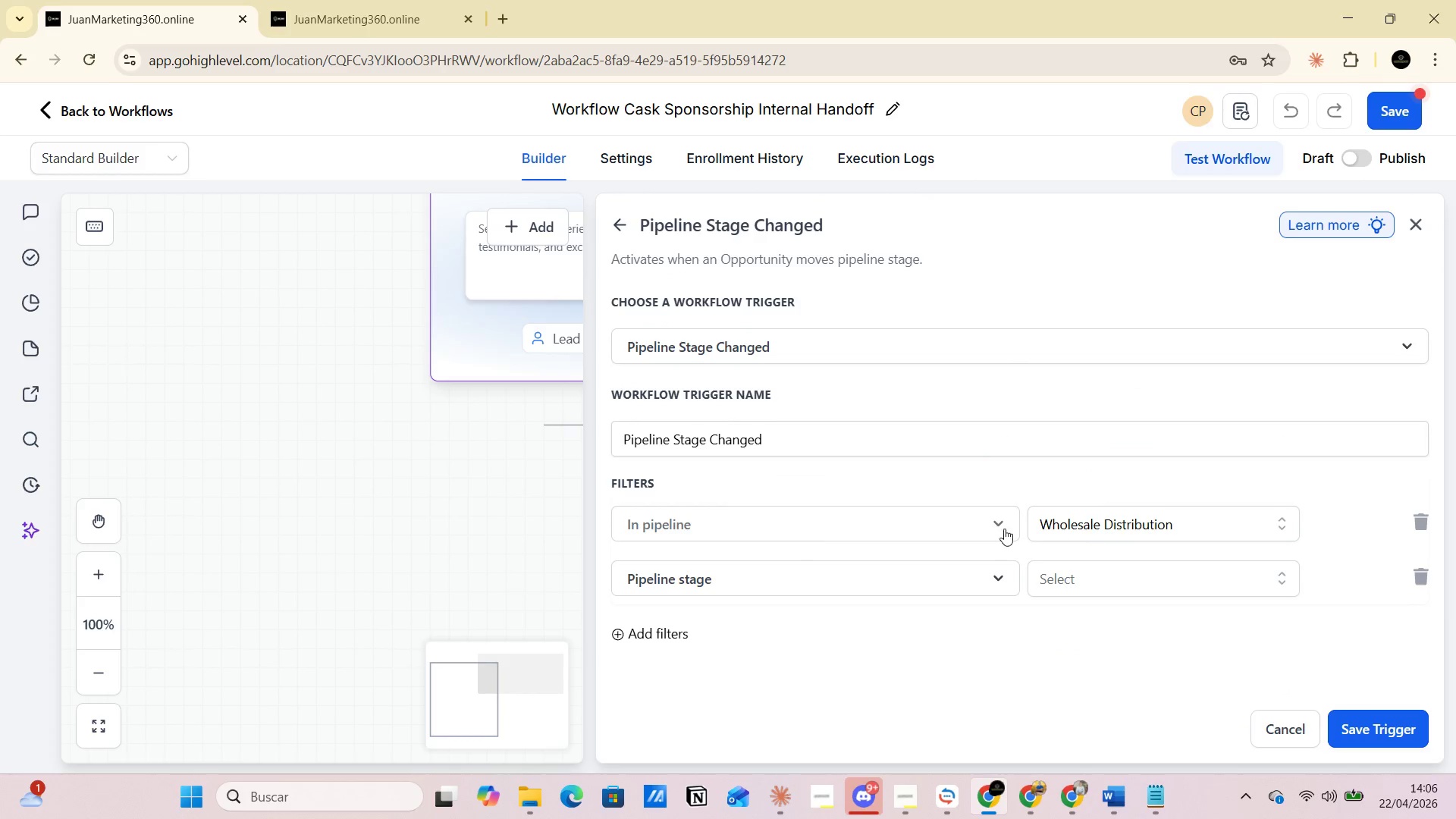 
left_click([1196, 529])
 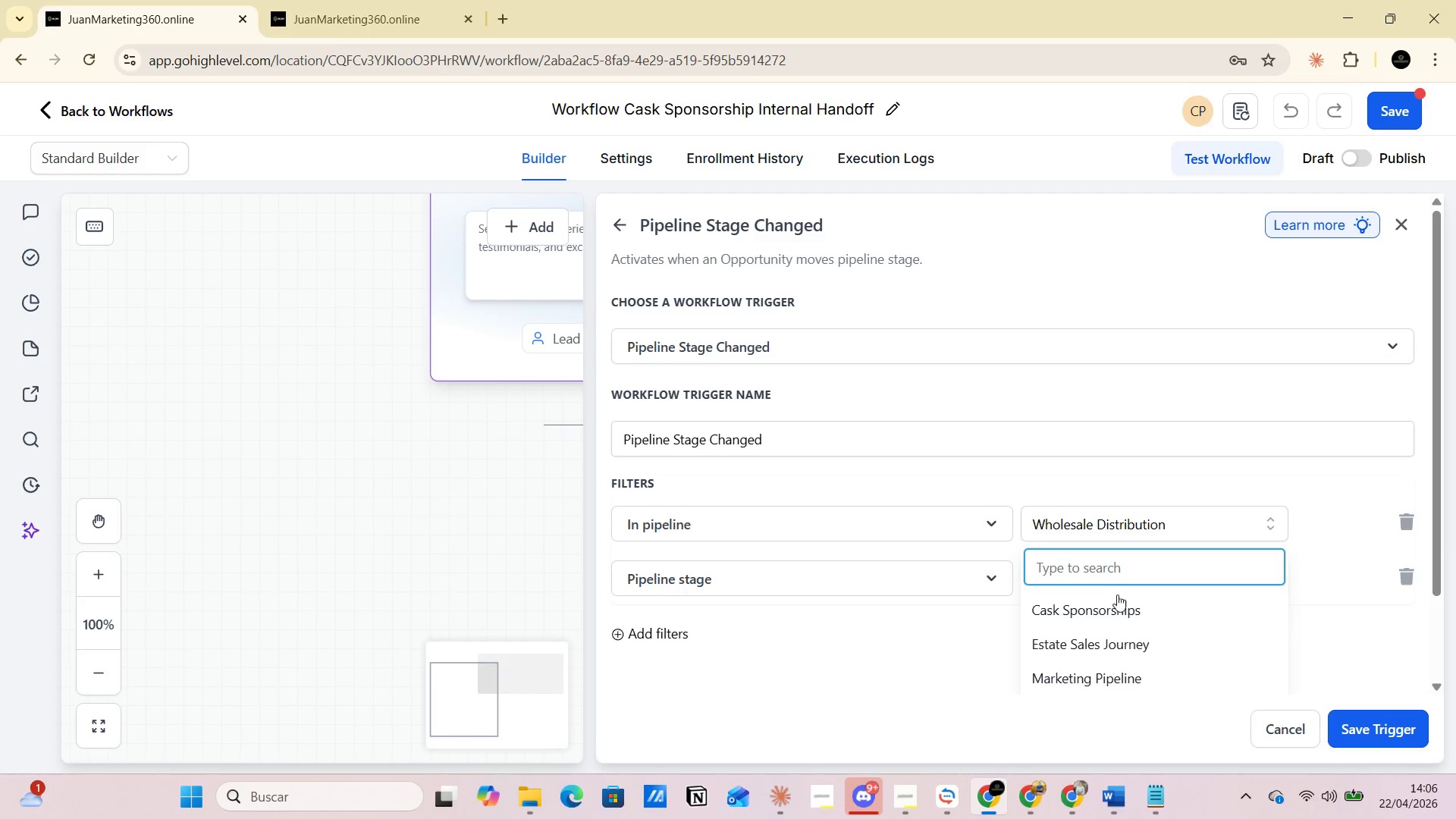 
left_click([1124, 601])
 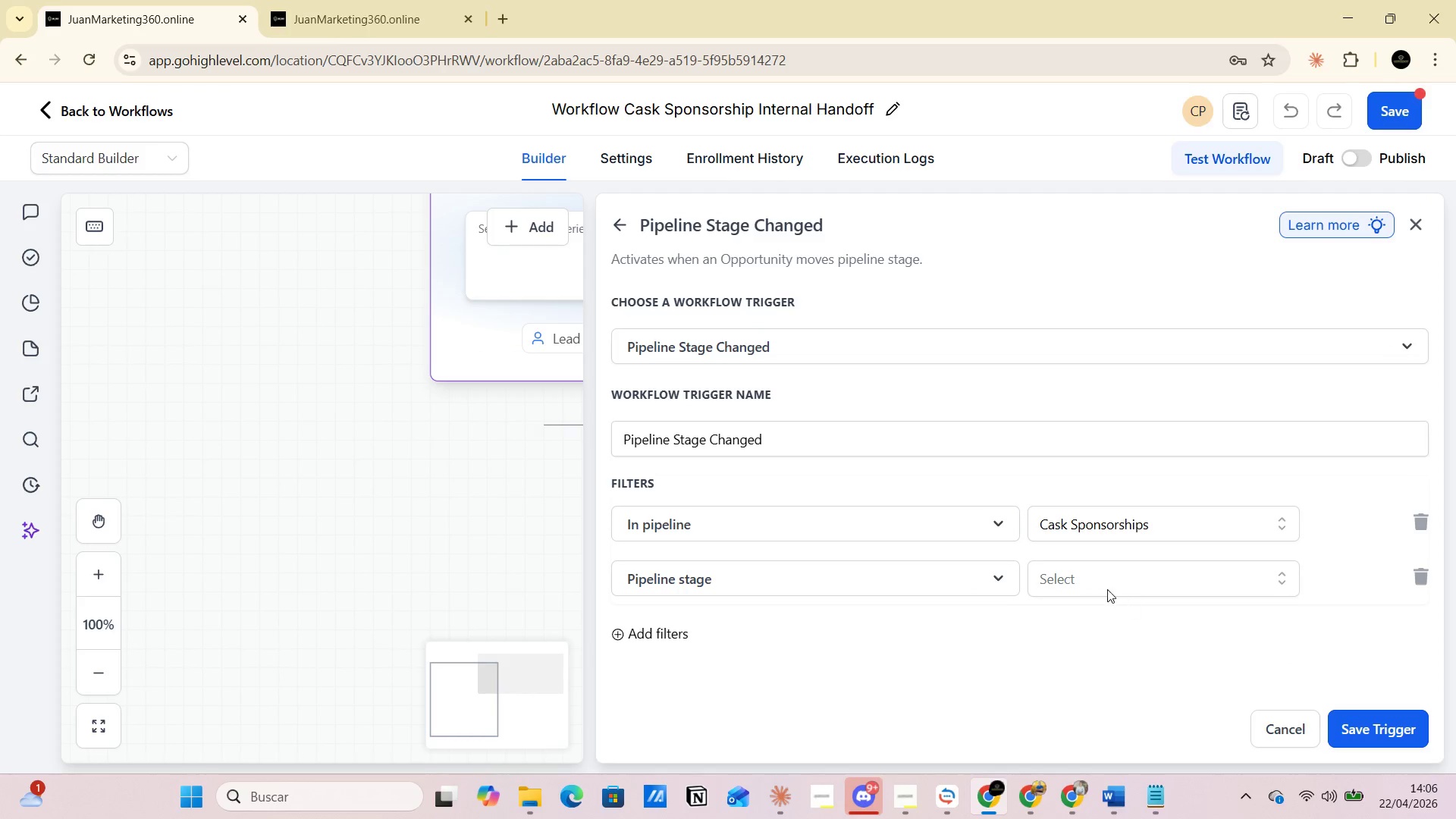 
left_click([1100, 579])
 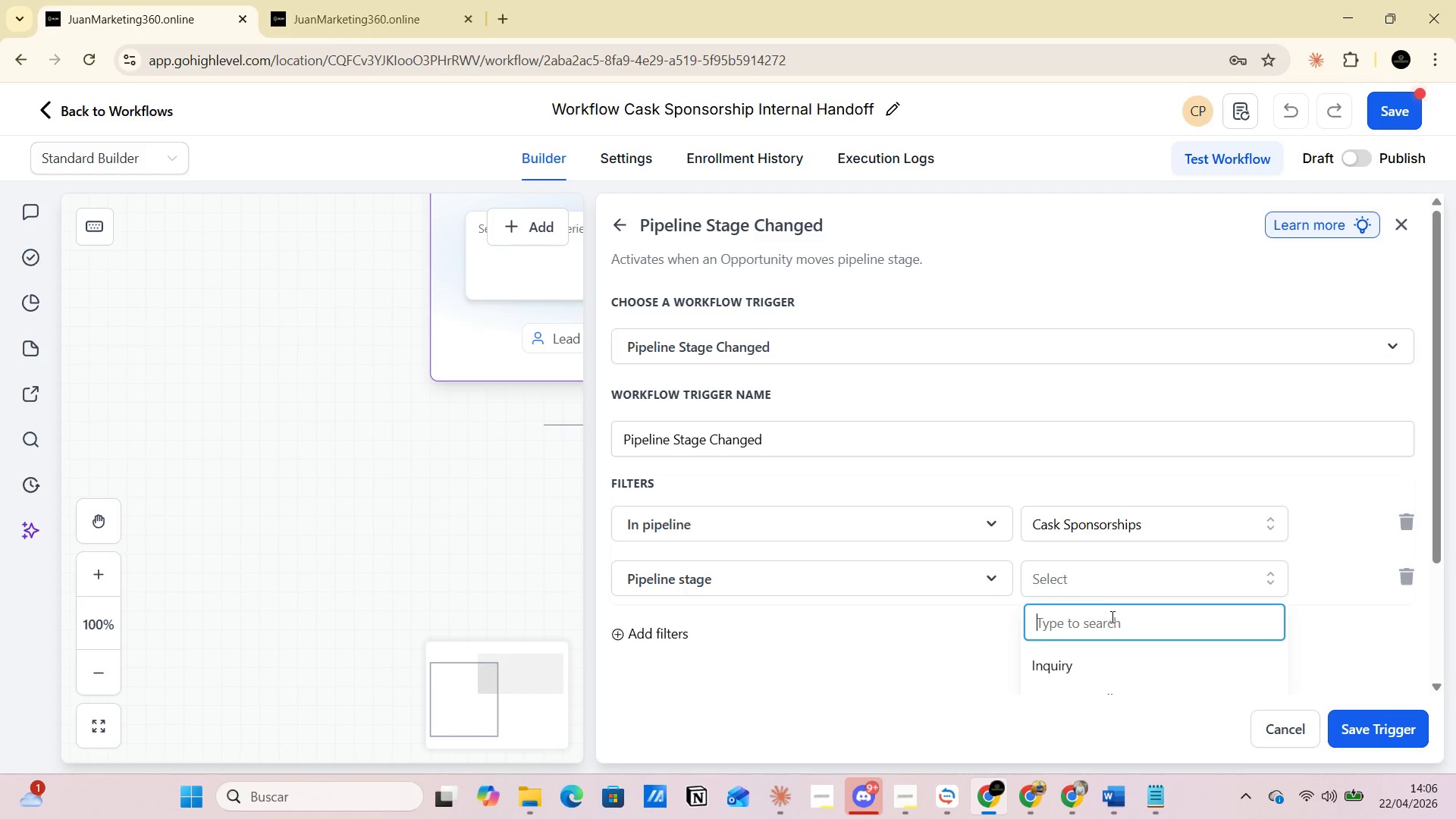 
scroll: coordinate [1134, 637], scroll_direction: down, amount: 4.0
 